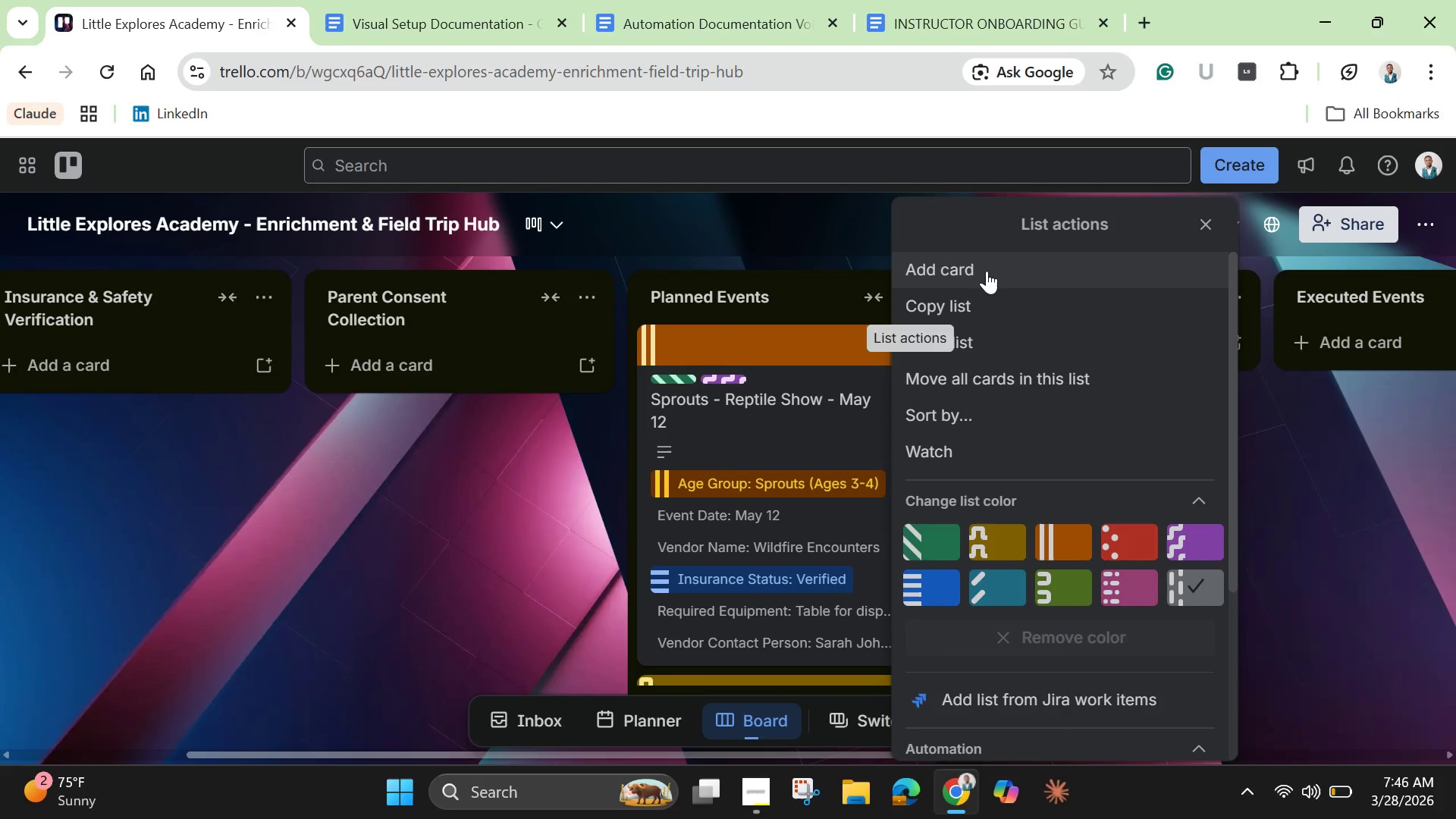 
left_click([987, 271])
 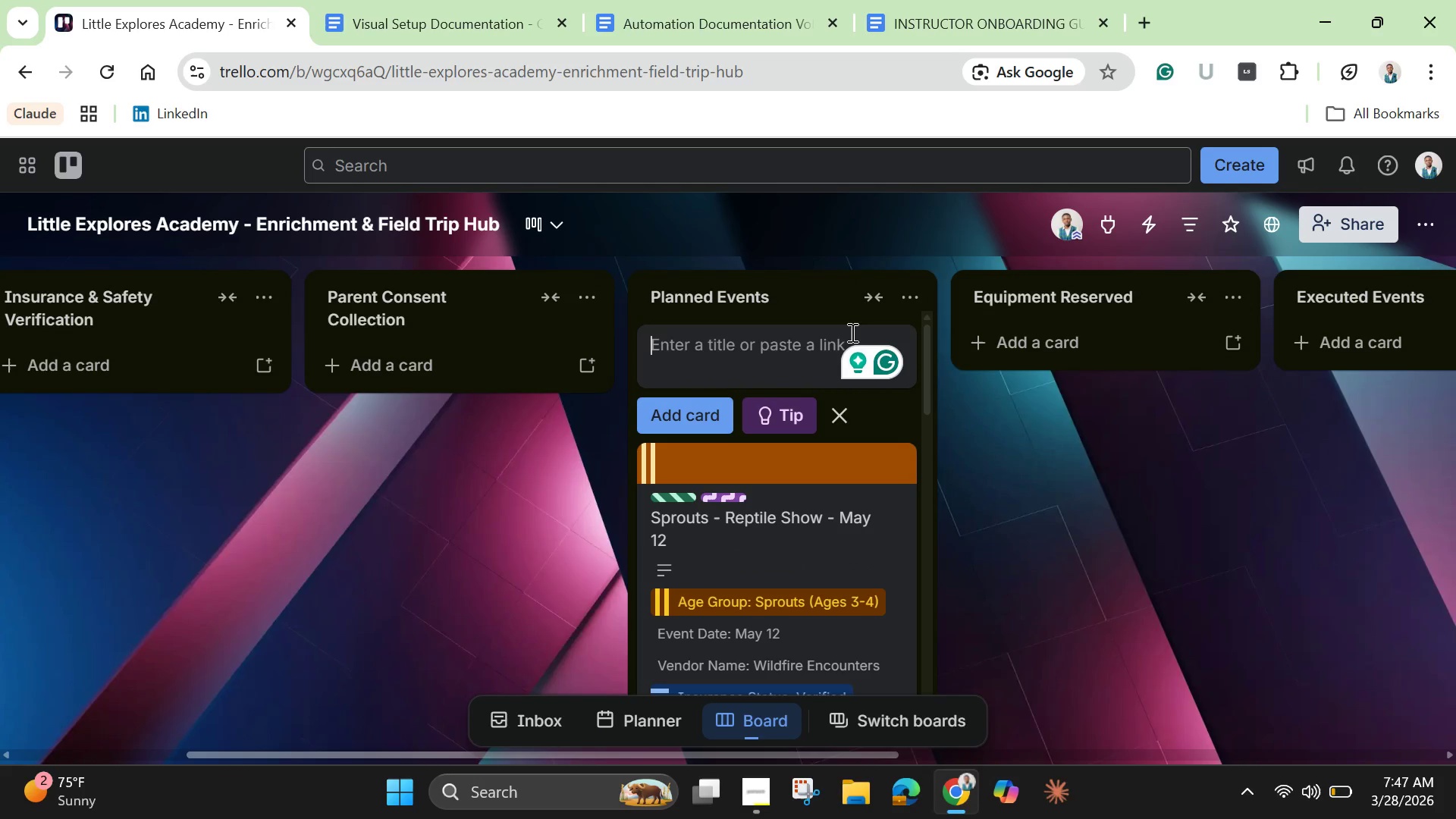 
type(Sprouts - Mobile Planetarium - May 19)
 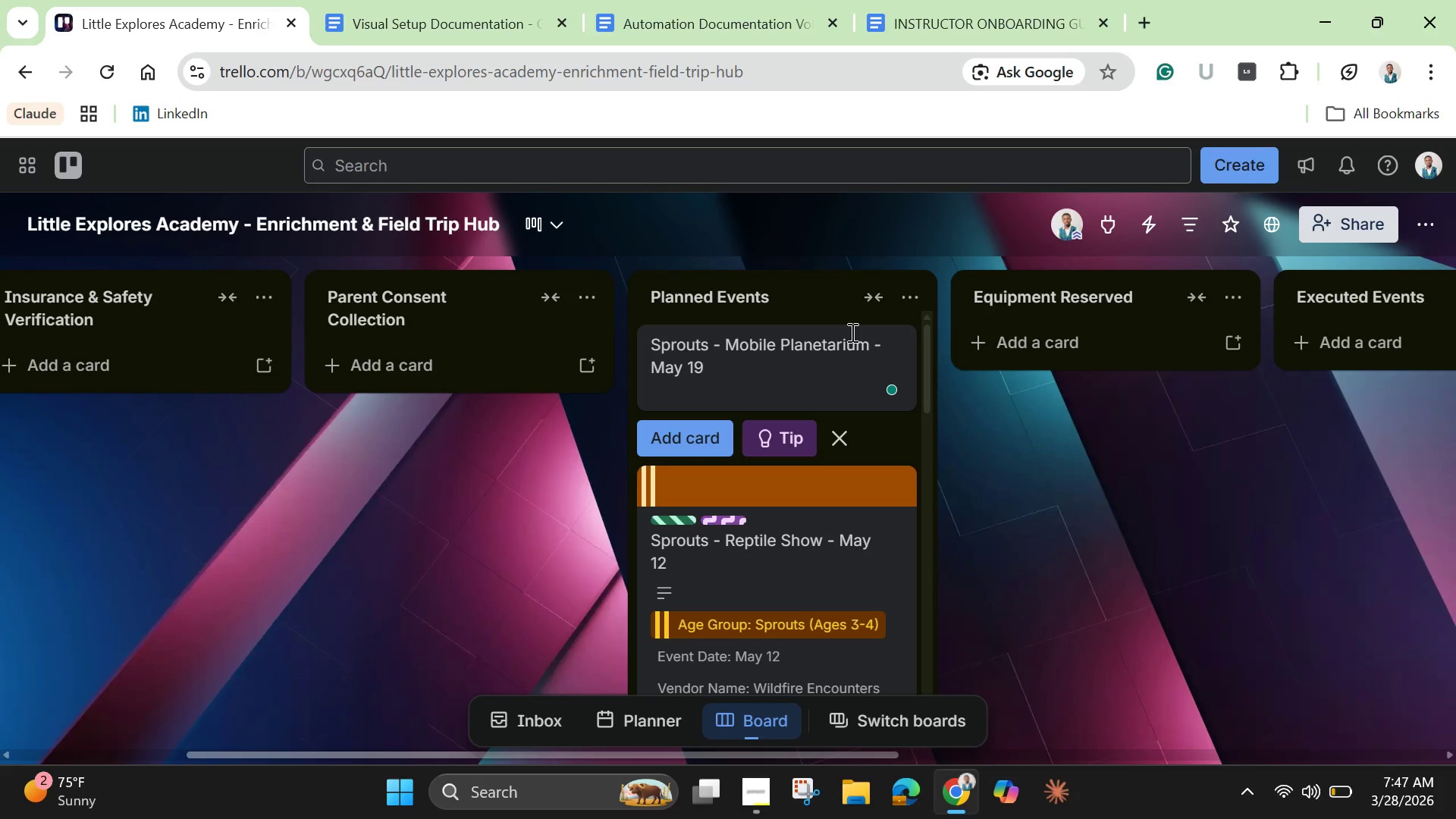 
key(Enter)
 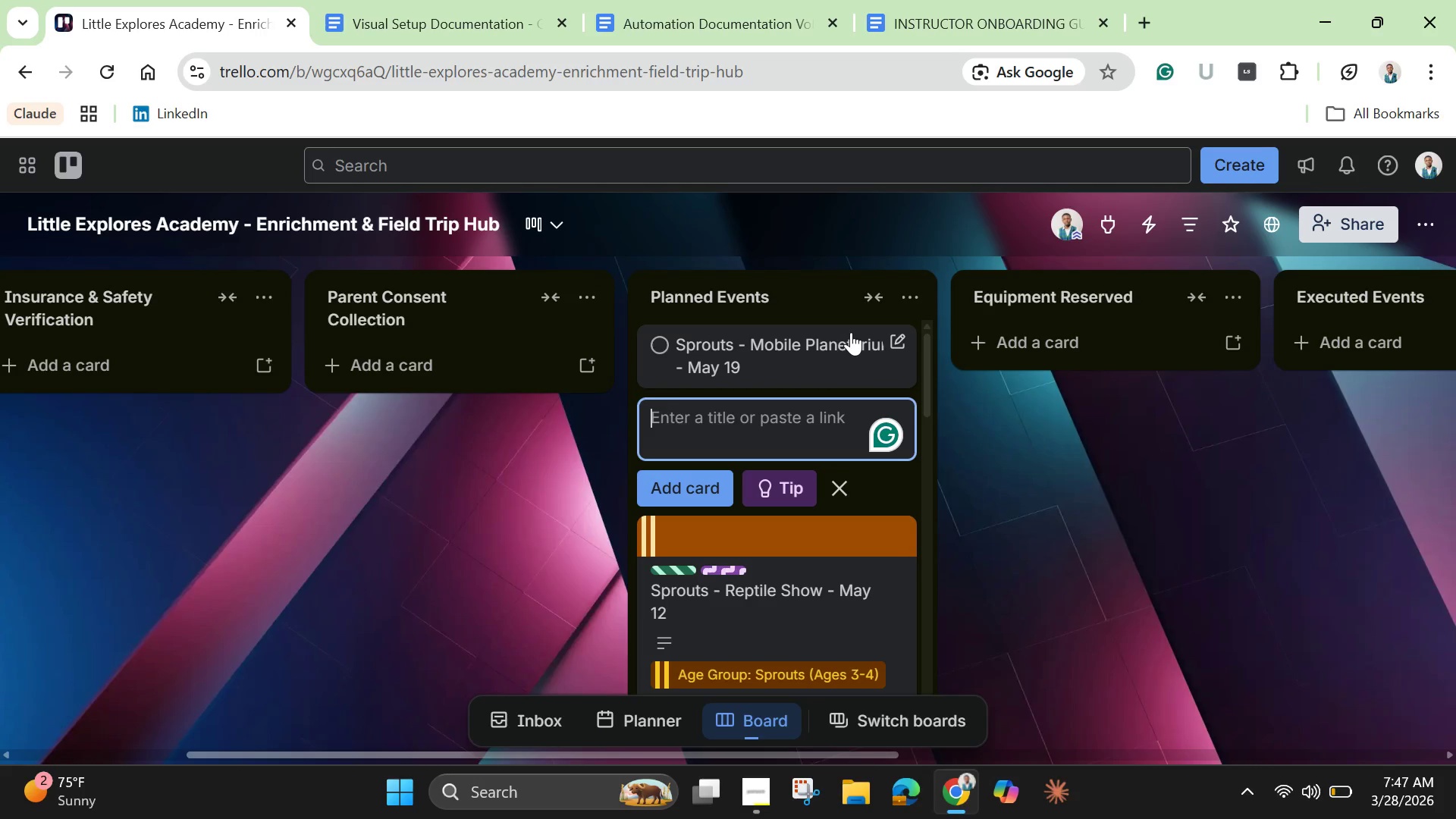 
left_click([812, 346])
 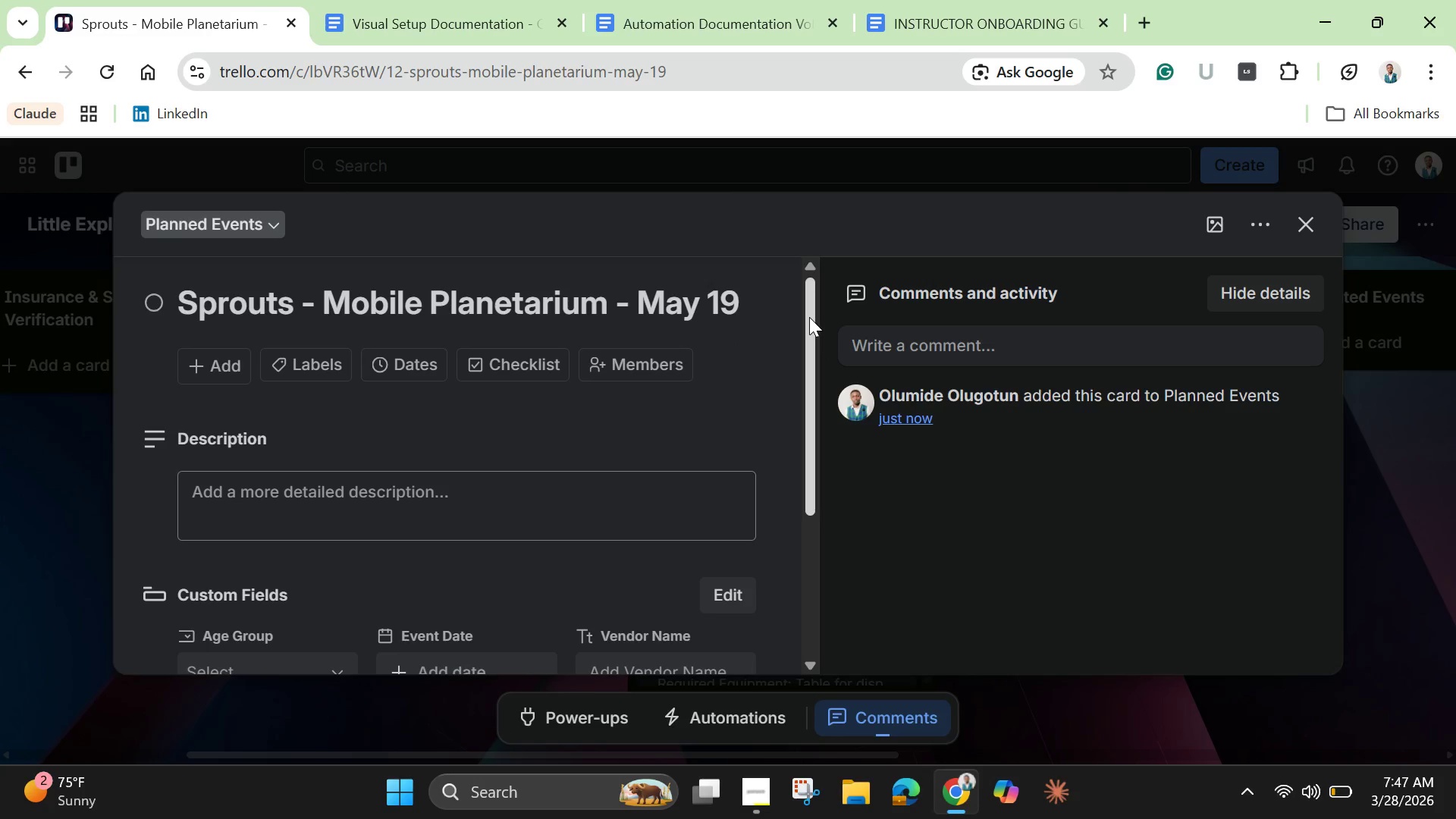 
wait(9.05)
 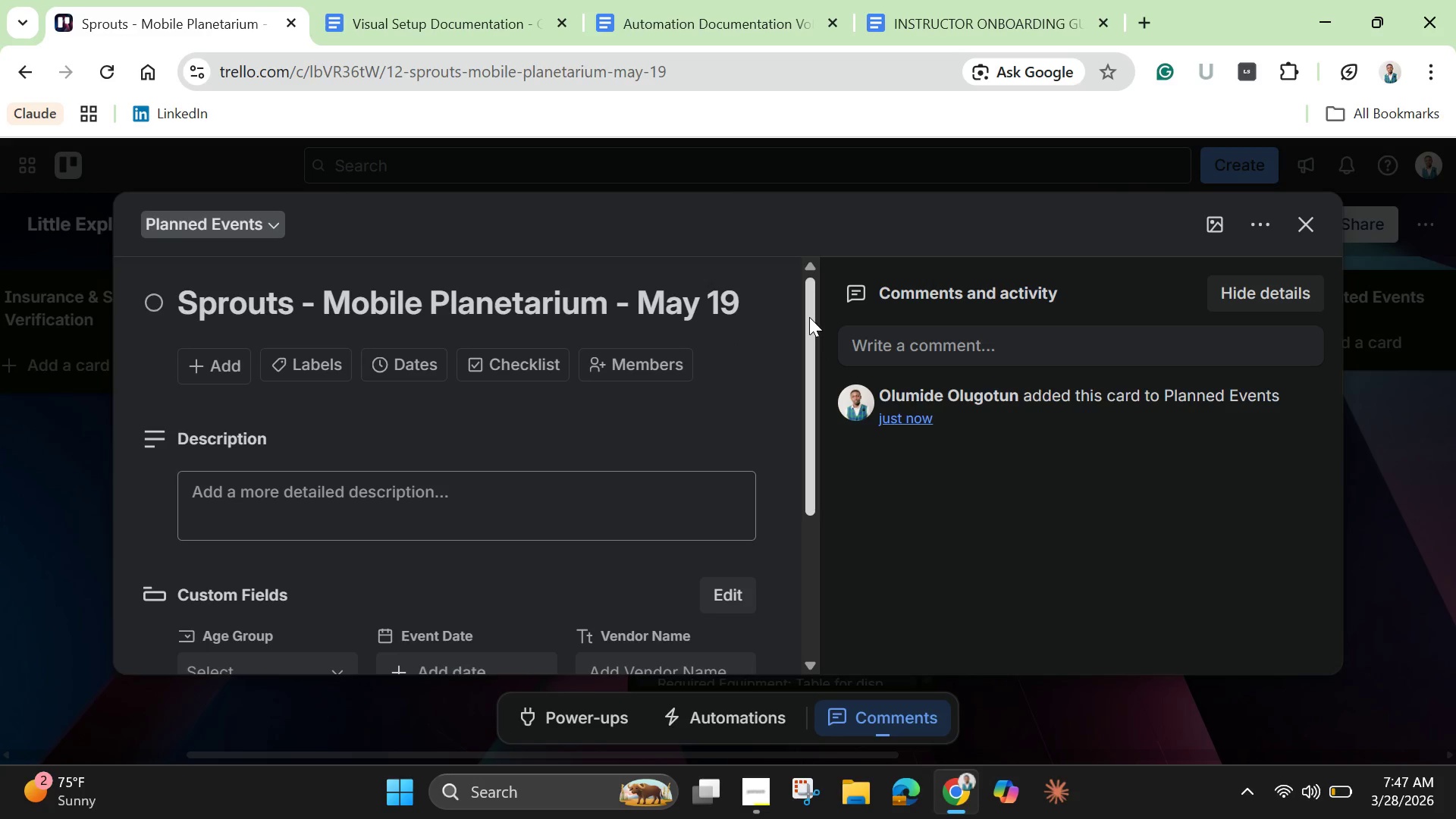 
left_click([532, 498])
 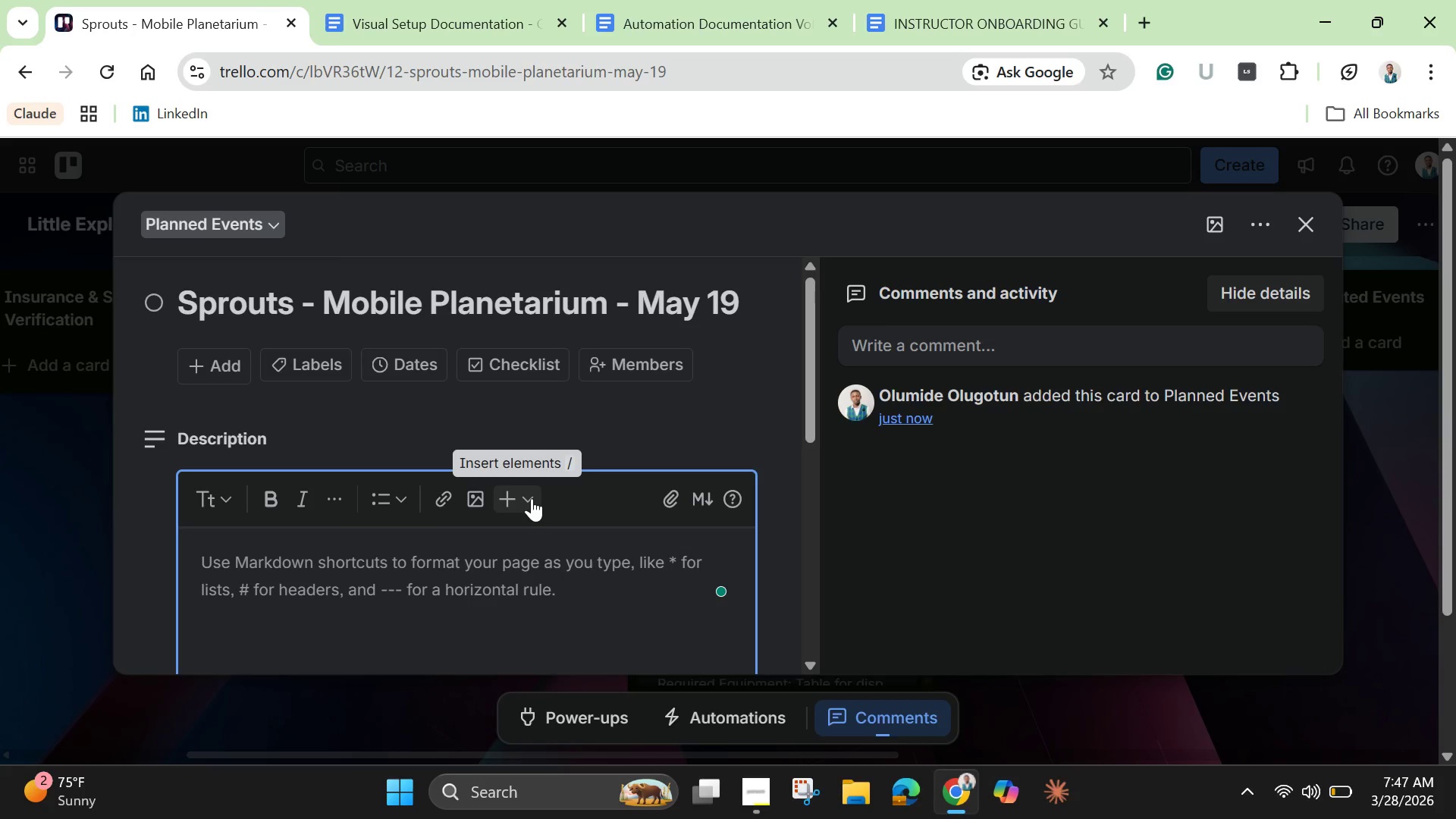 
scroll: coordinate [532, 498], scroll_direction: down, amount: 3.0
 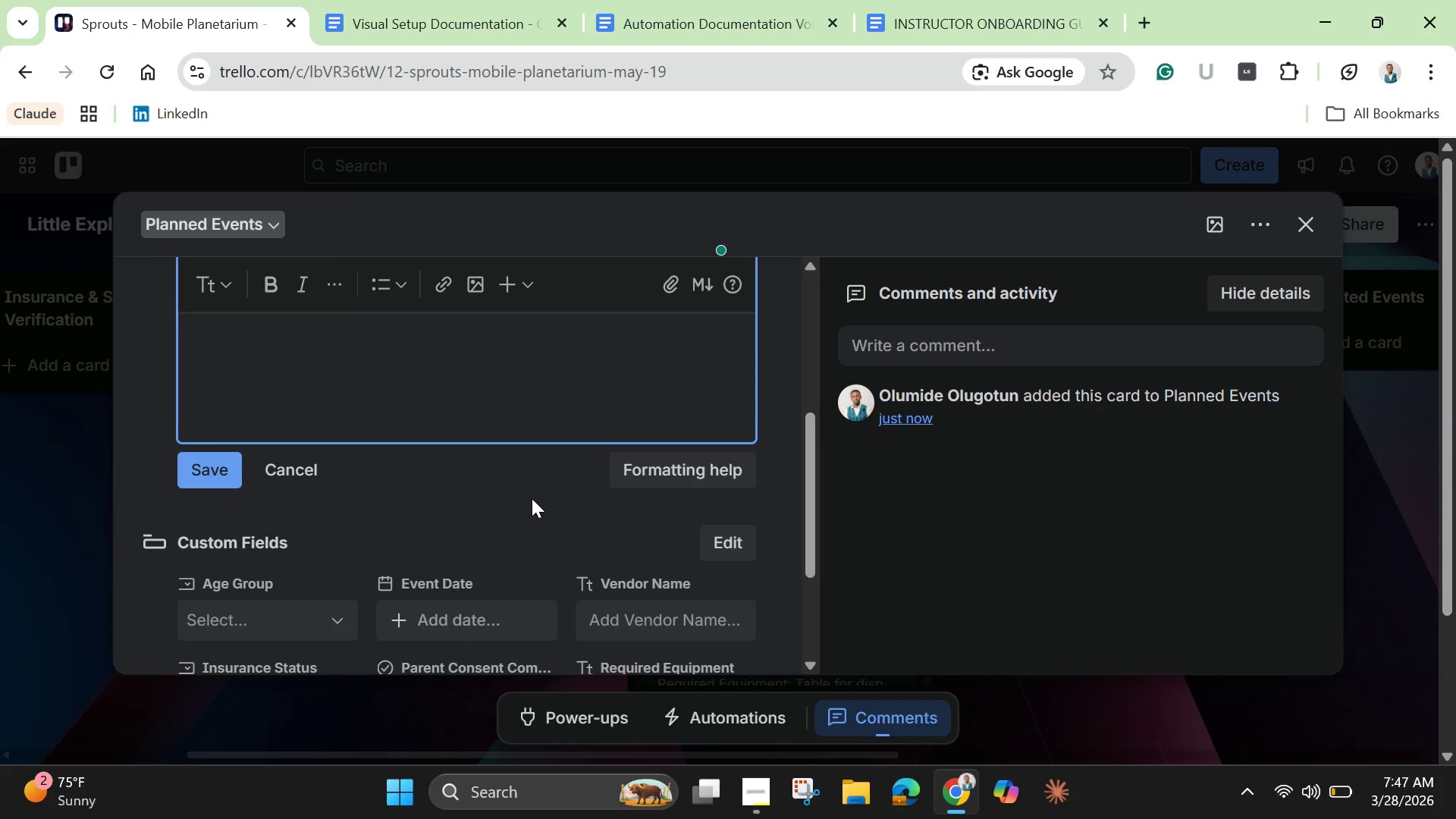 
scroll: coordinate [356, 510], scroll_direction: none, amount: 0.0
 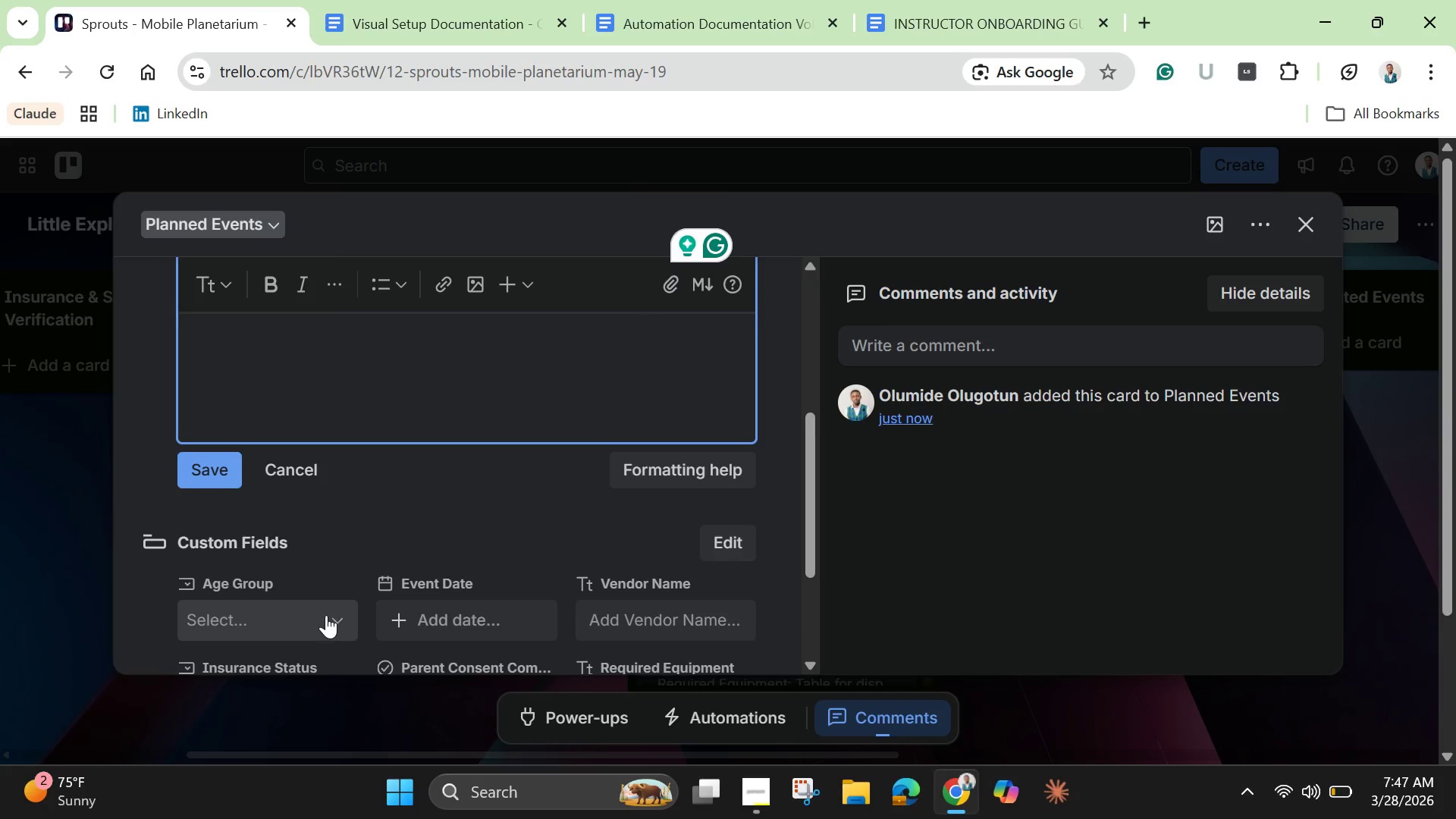 
left_click([320, 617])
 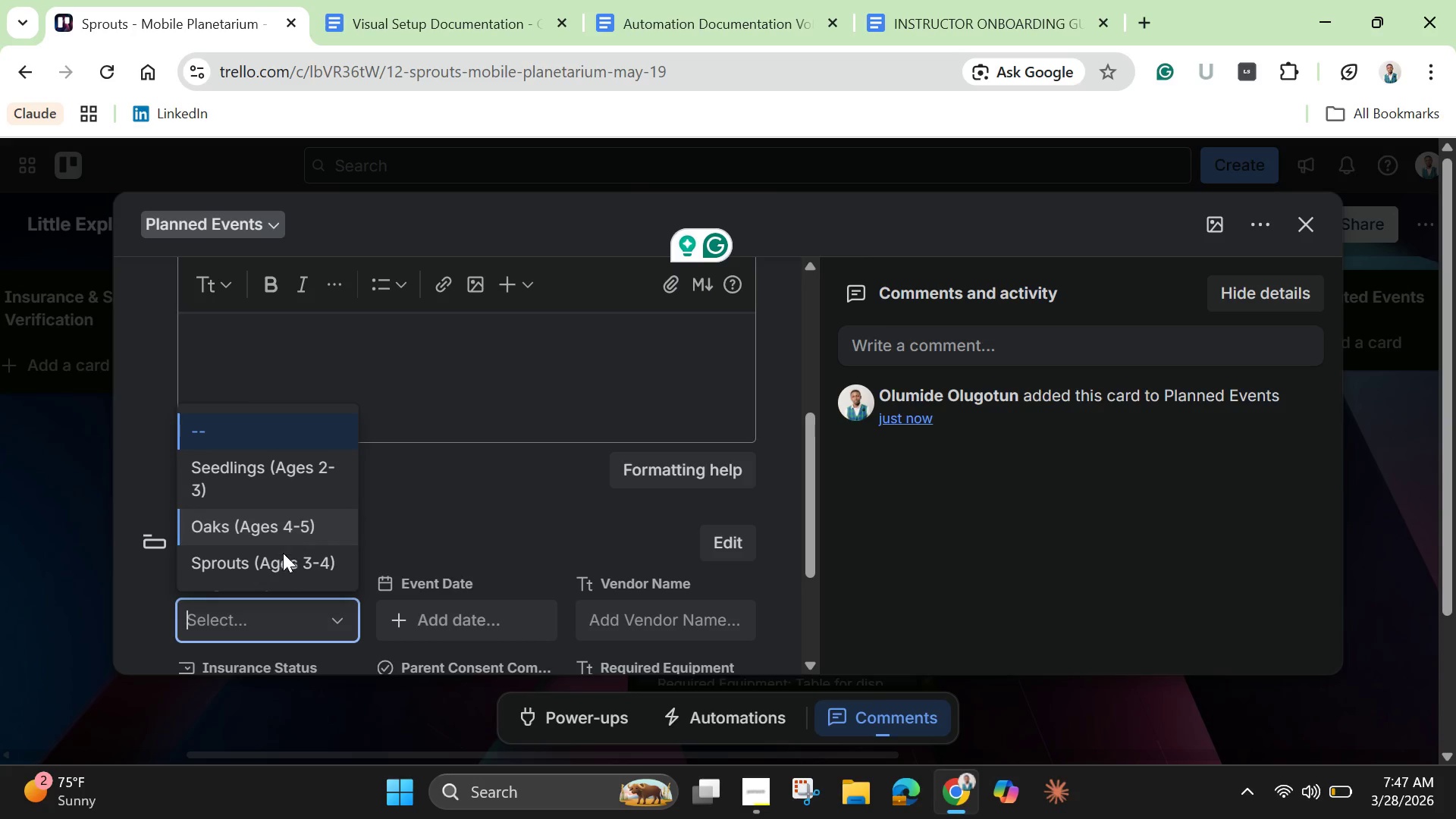 
left_click([280, 566])
 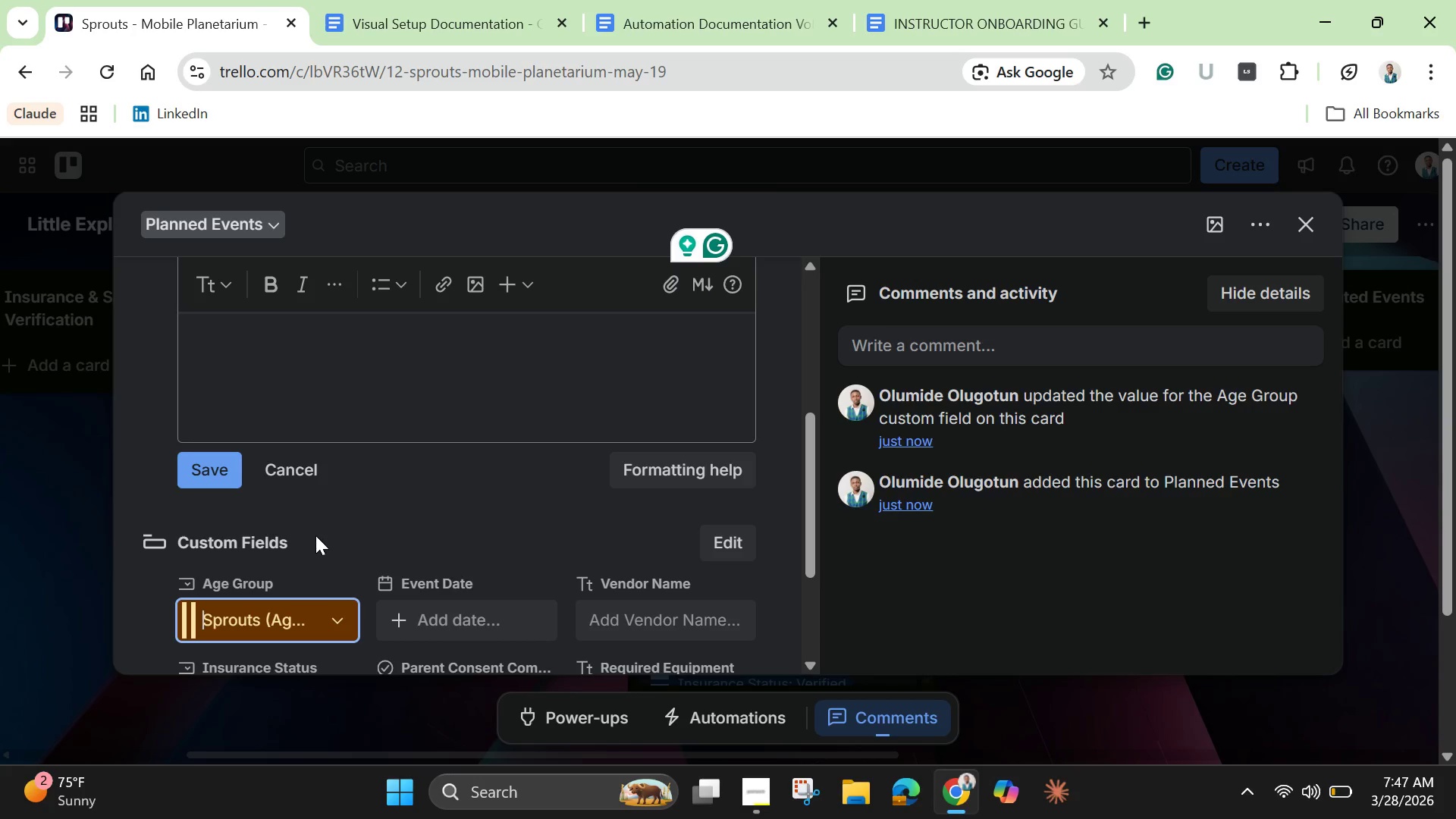 
scroll: coordinate [317, 535], scroll_direction: down, amount: 1.0
 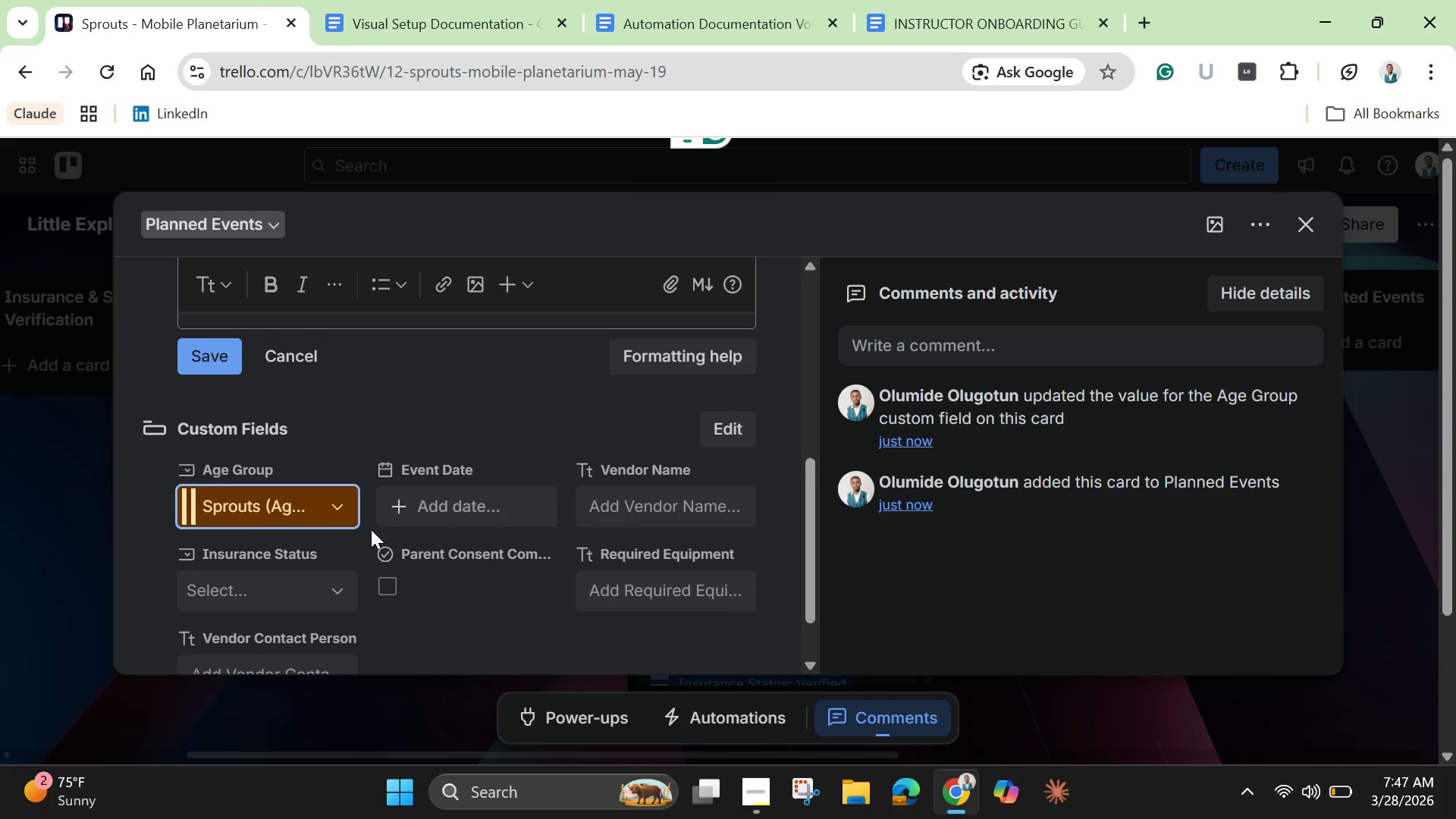 
left_click([476, 509])
 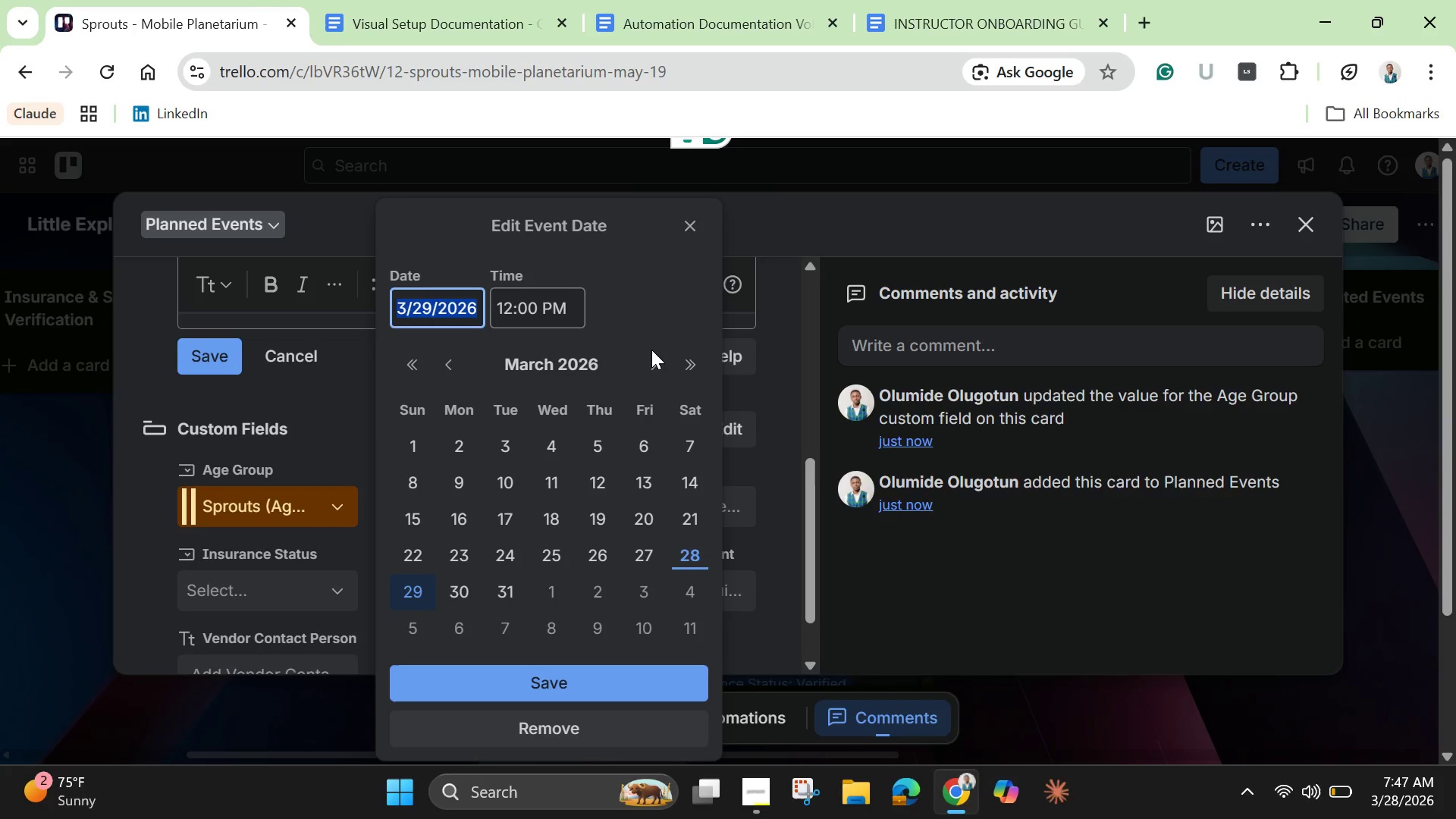 
double_click([660, 367])
 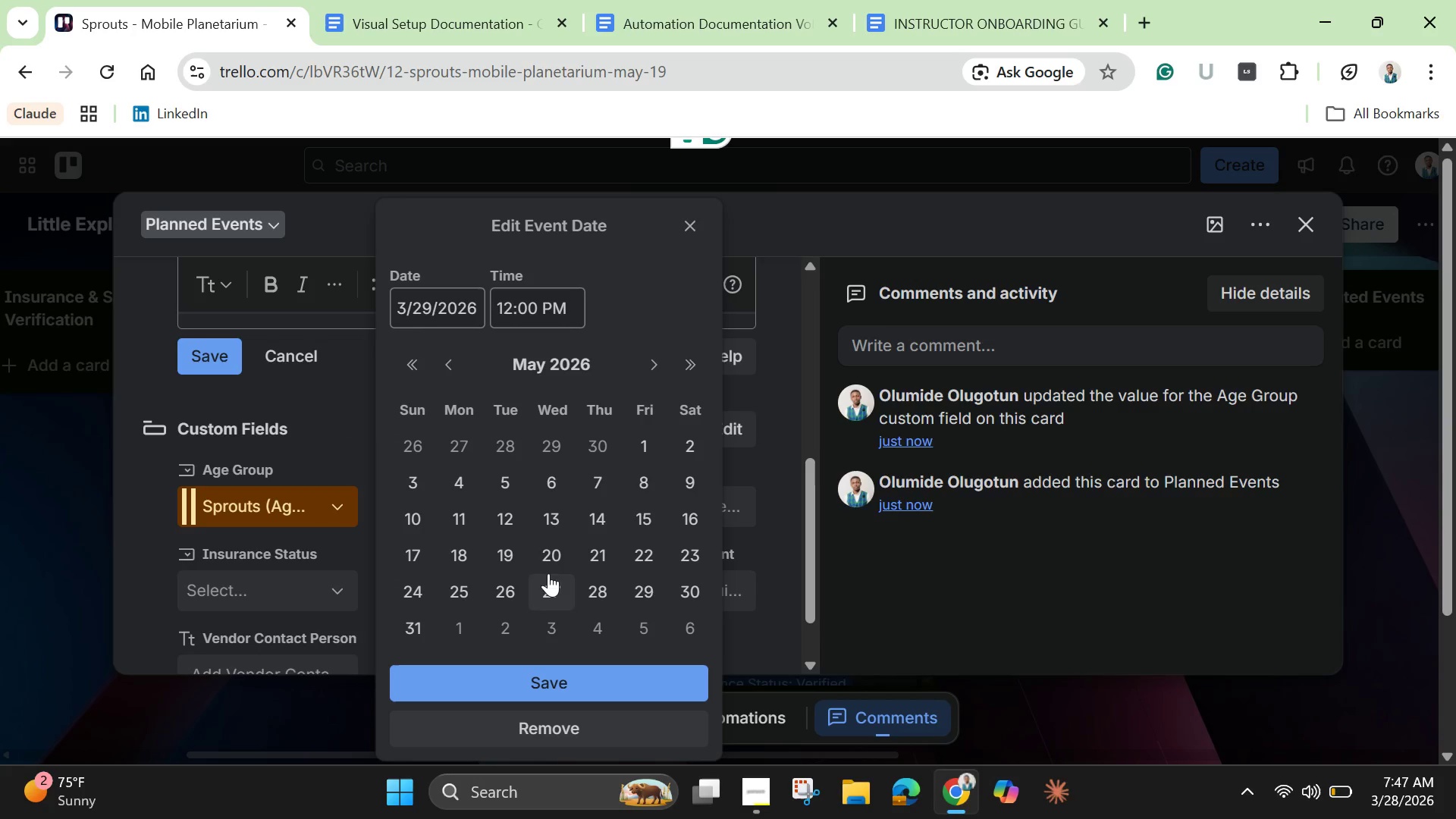 
left_click([516, 550])
 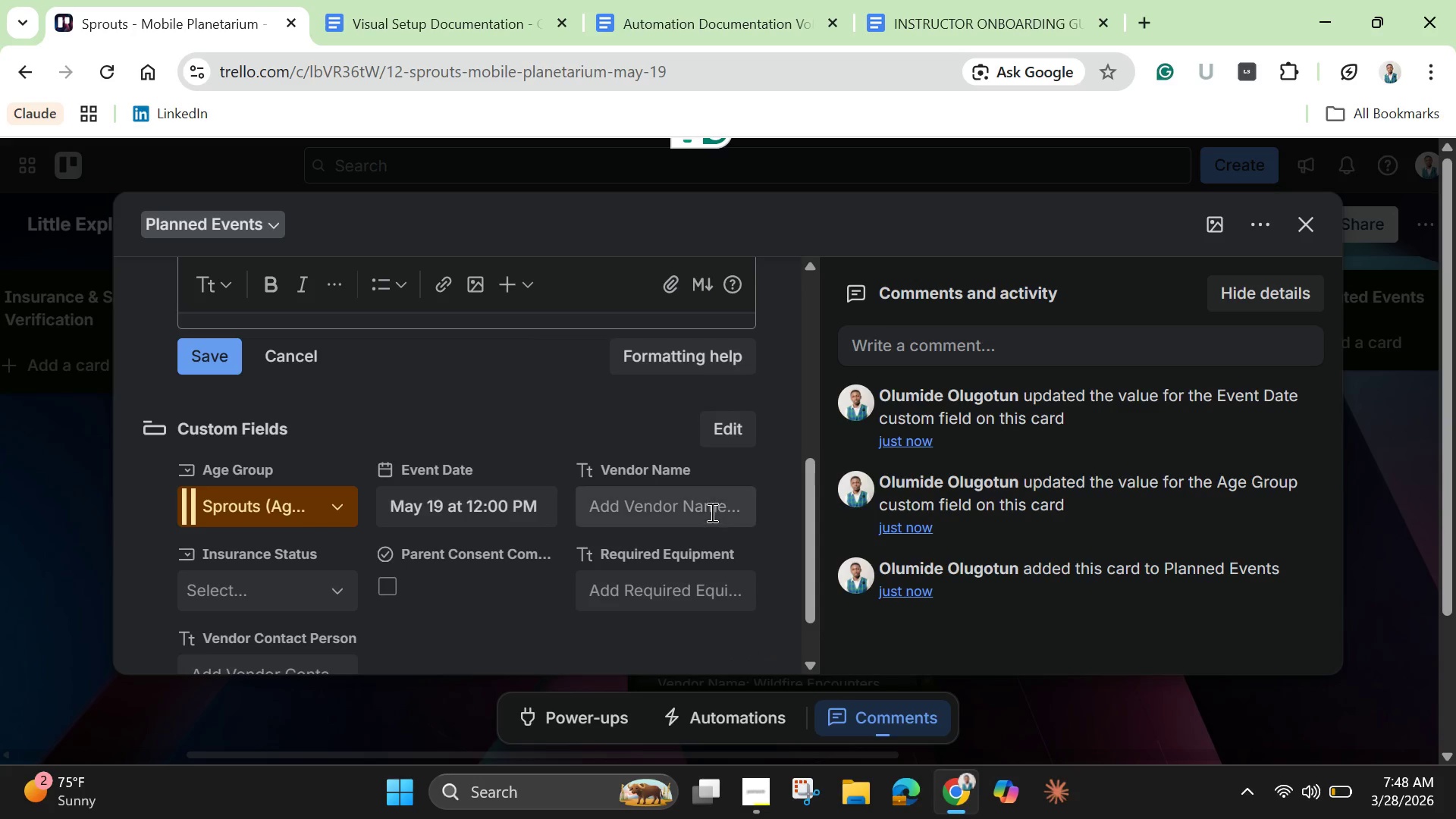 
left_click([709, 509])
 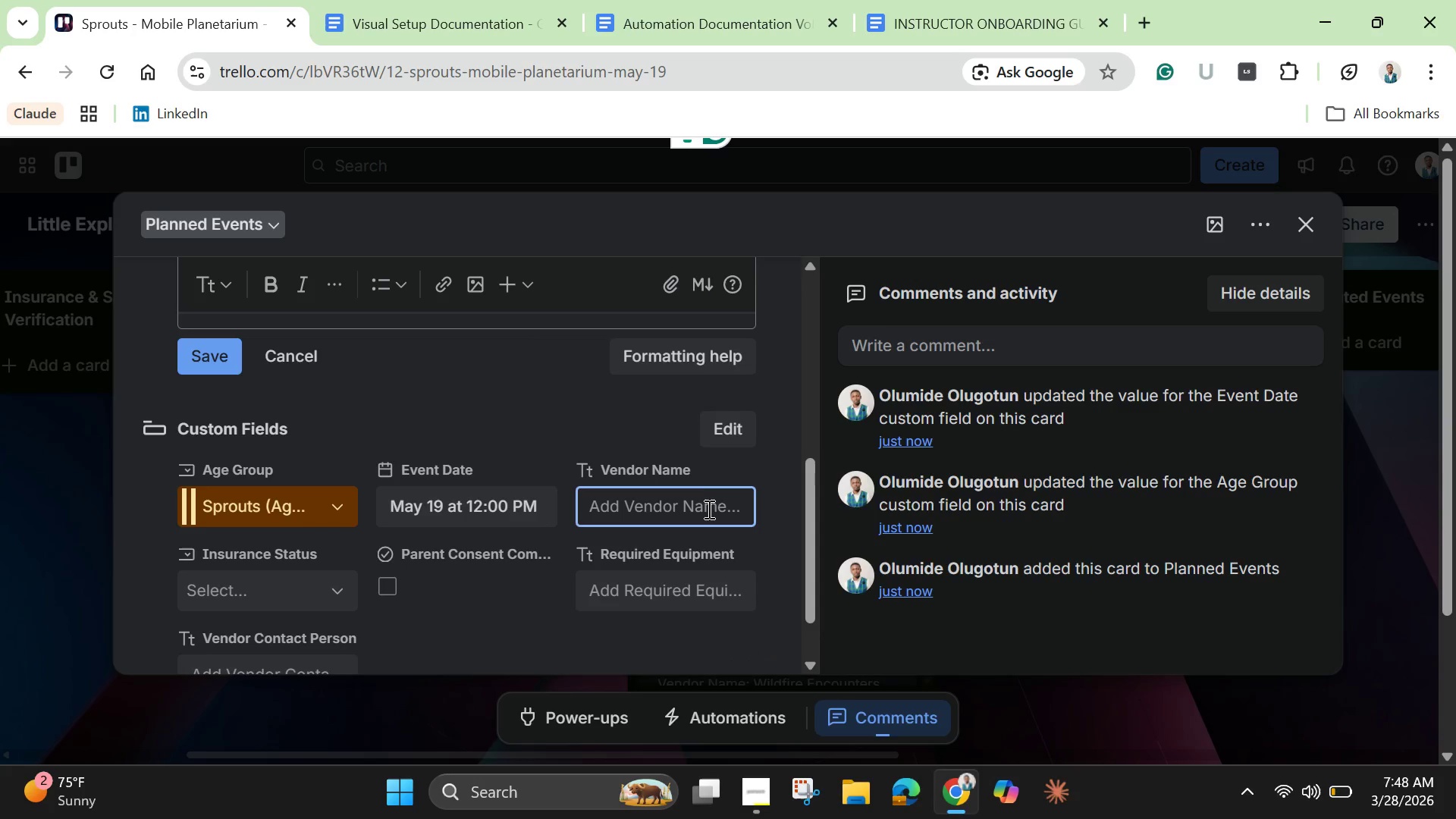 
type(Mobile Planetarium - Skuview )
 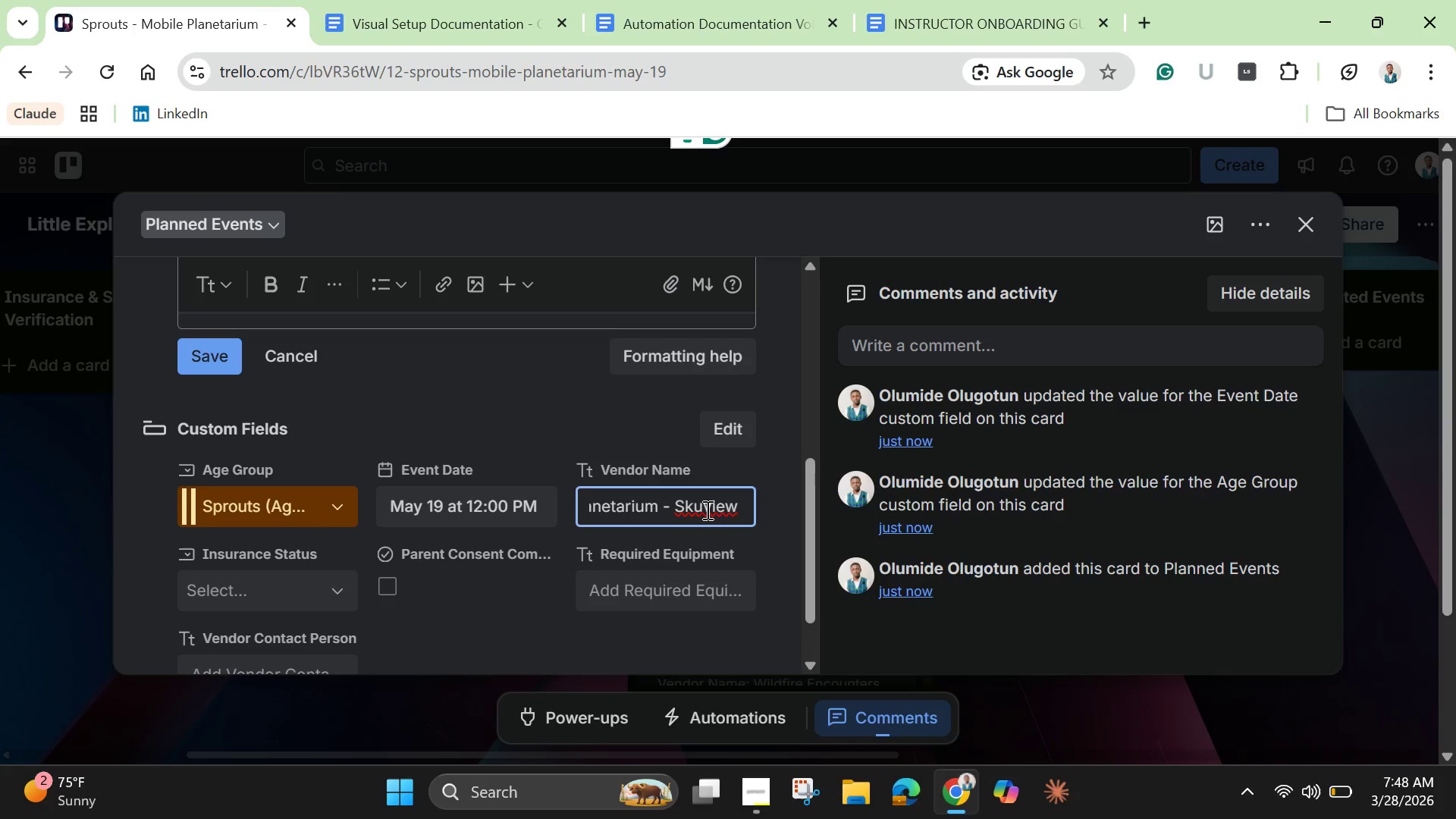 
left_click([706, 510])
 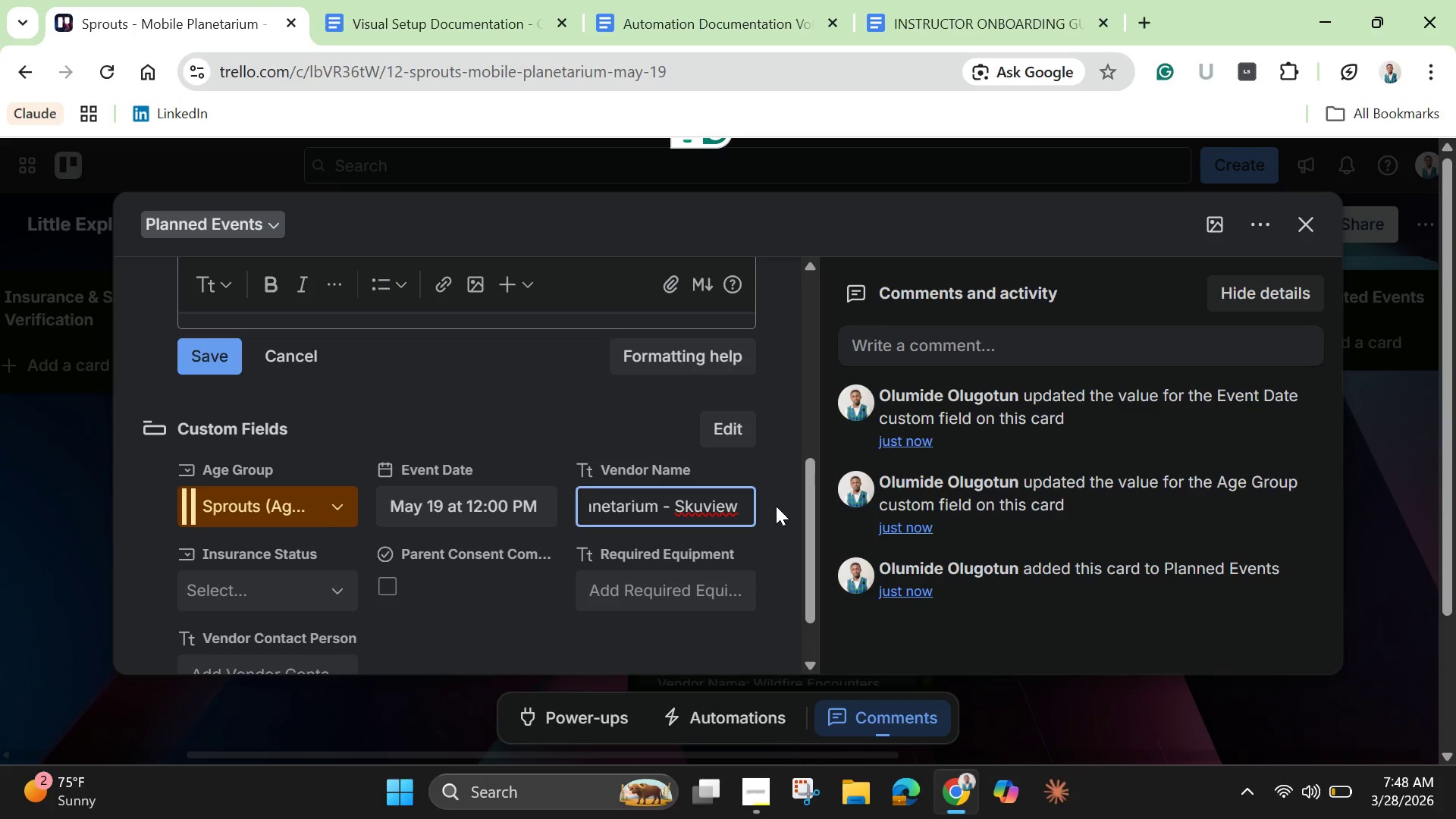 
key(Backspace)
 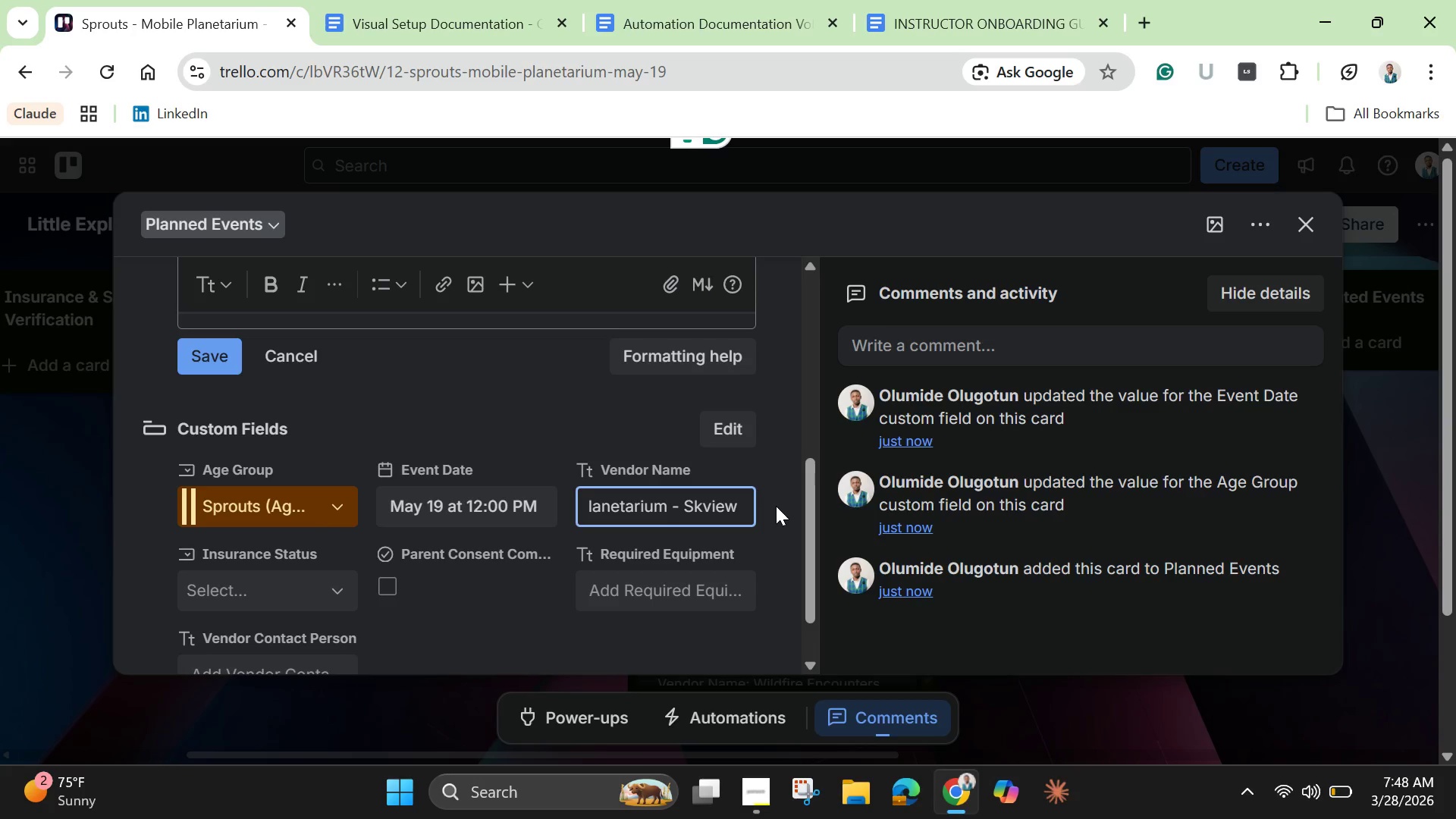 
key(Y)
 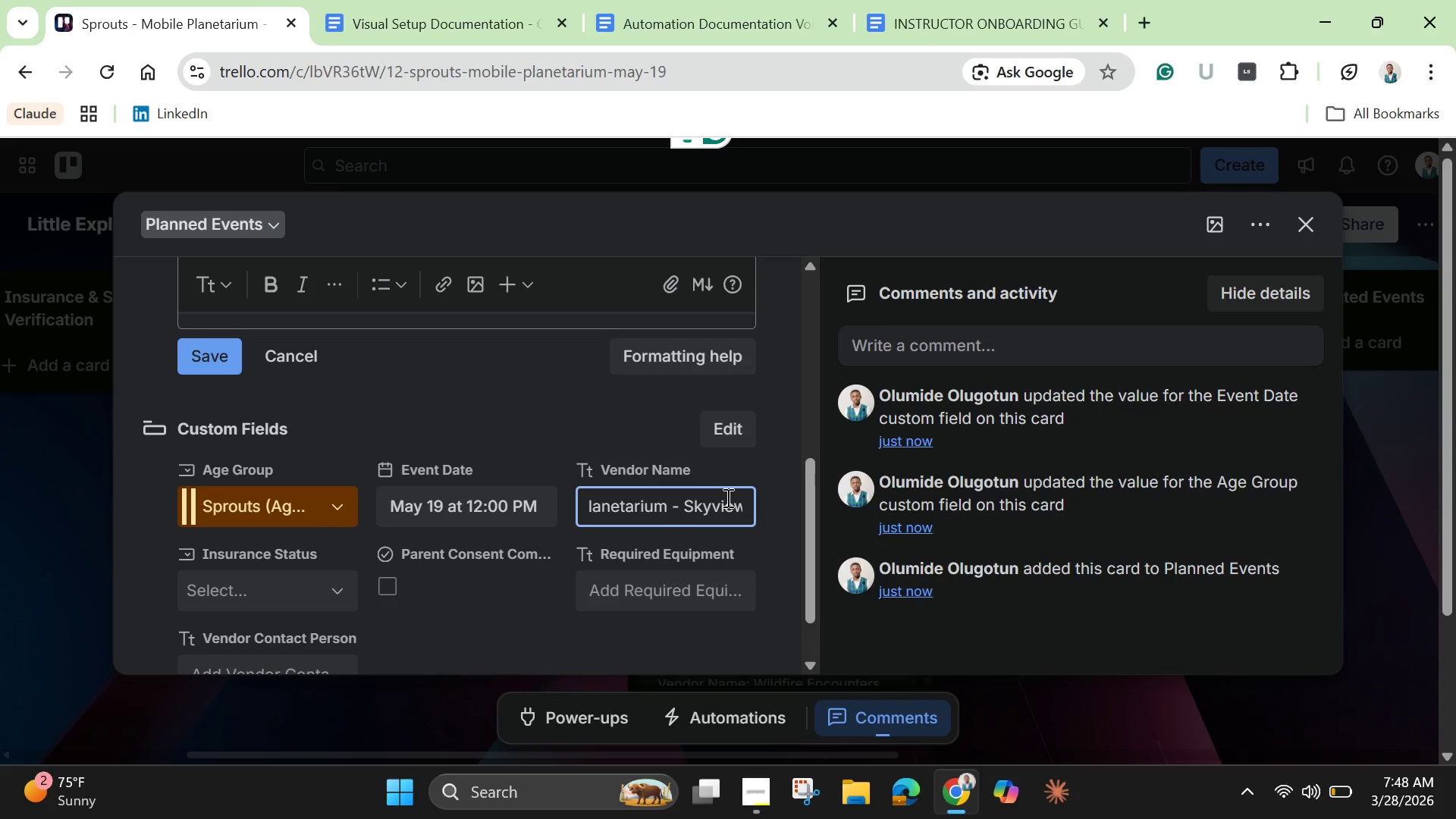 
key(ArrowRight)
 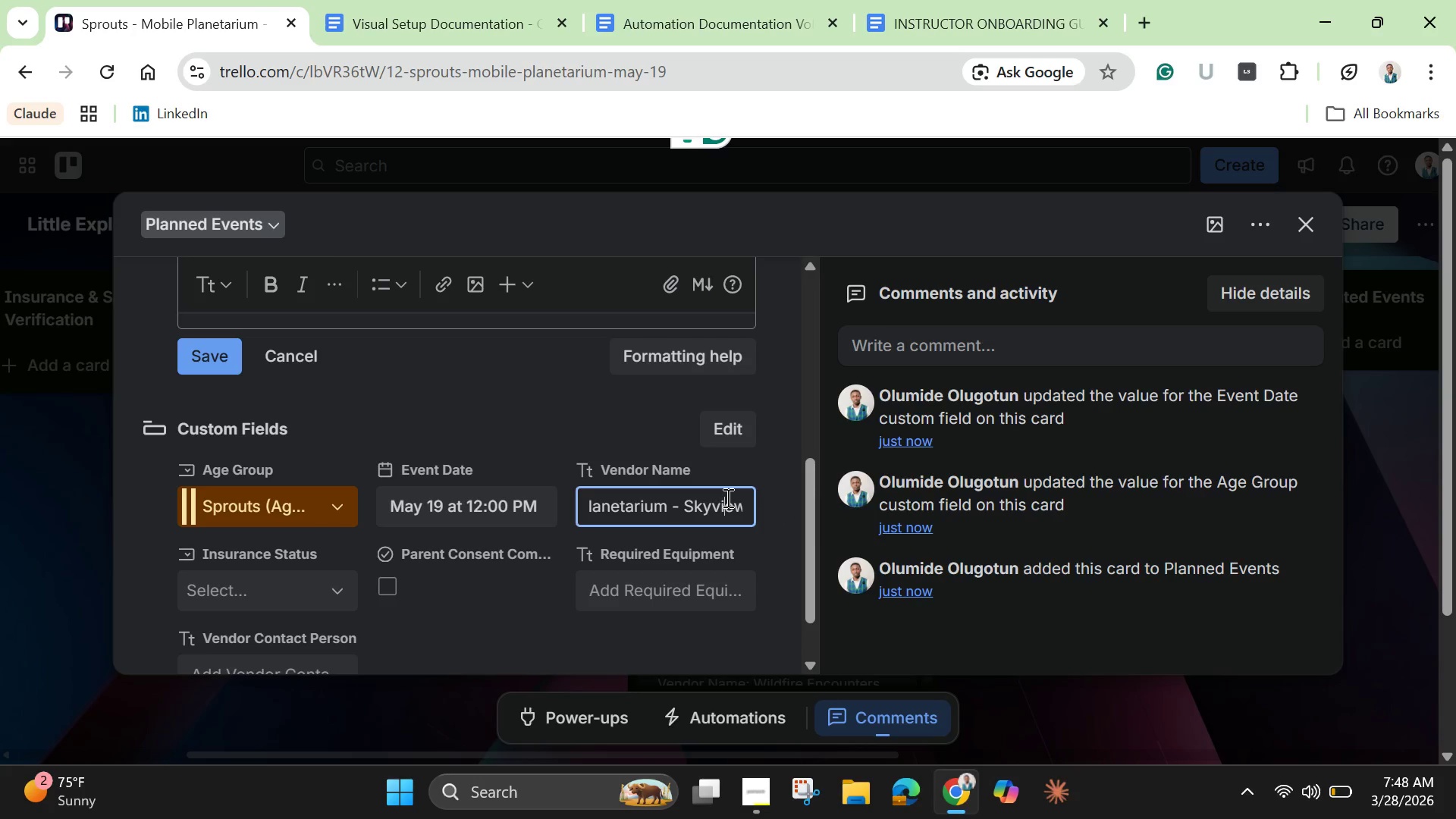 
key(ArrowRight)
 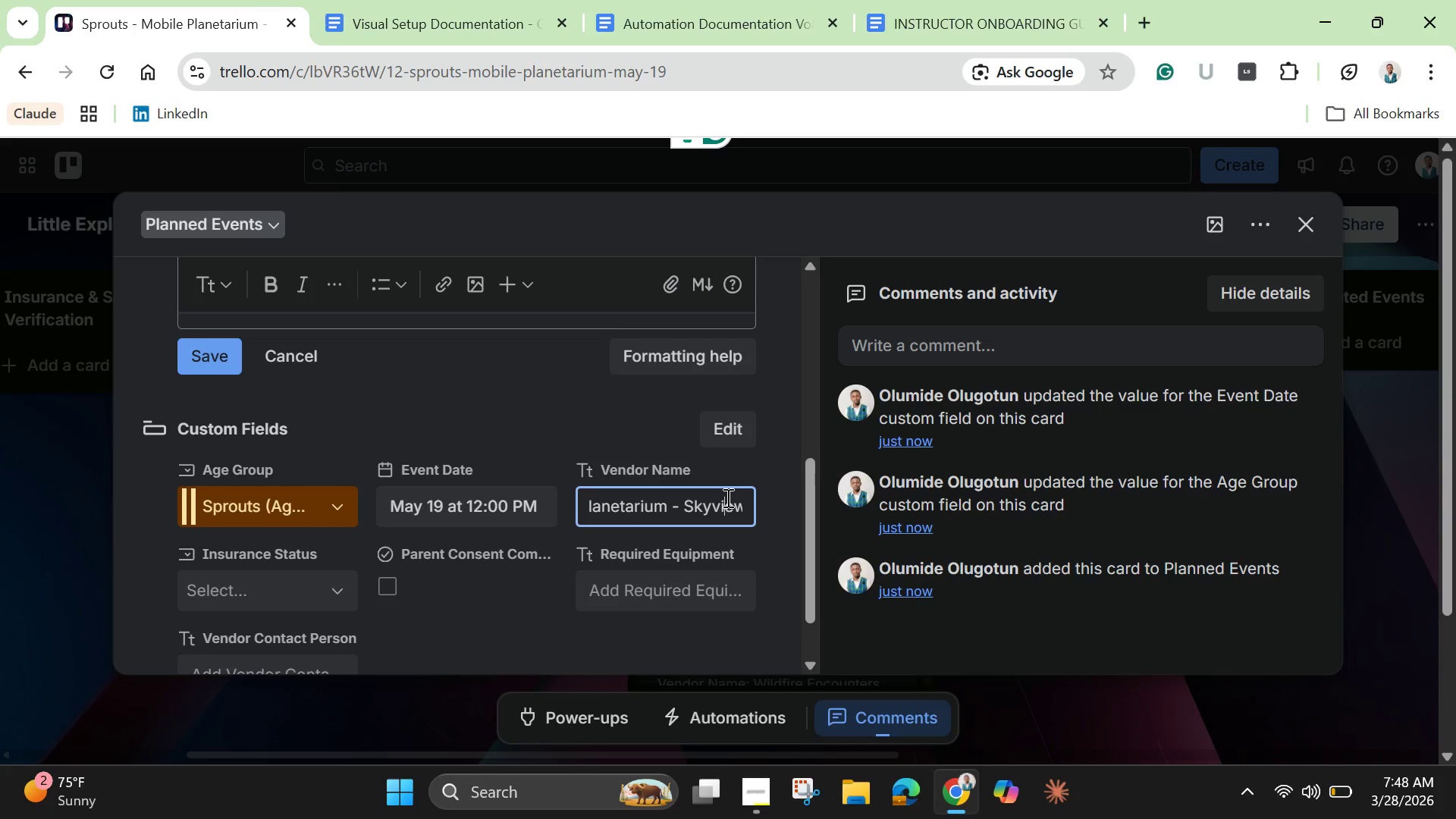 
key(ArrowRight)
 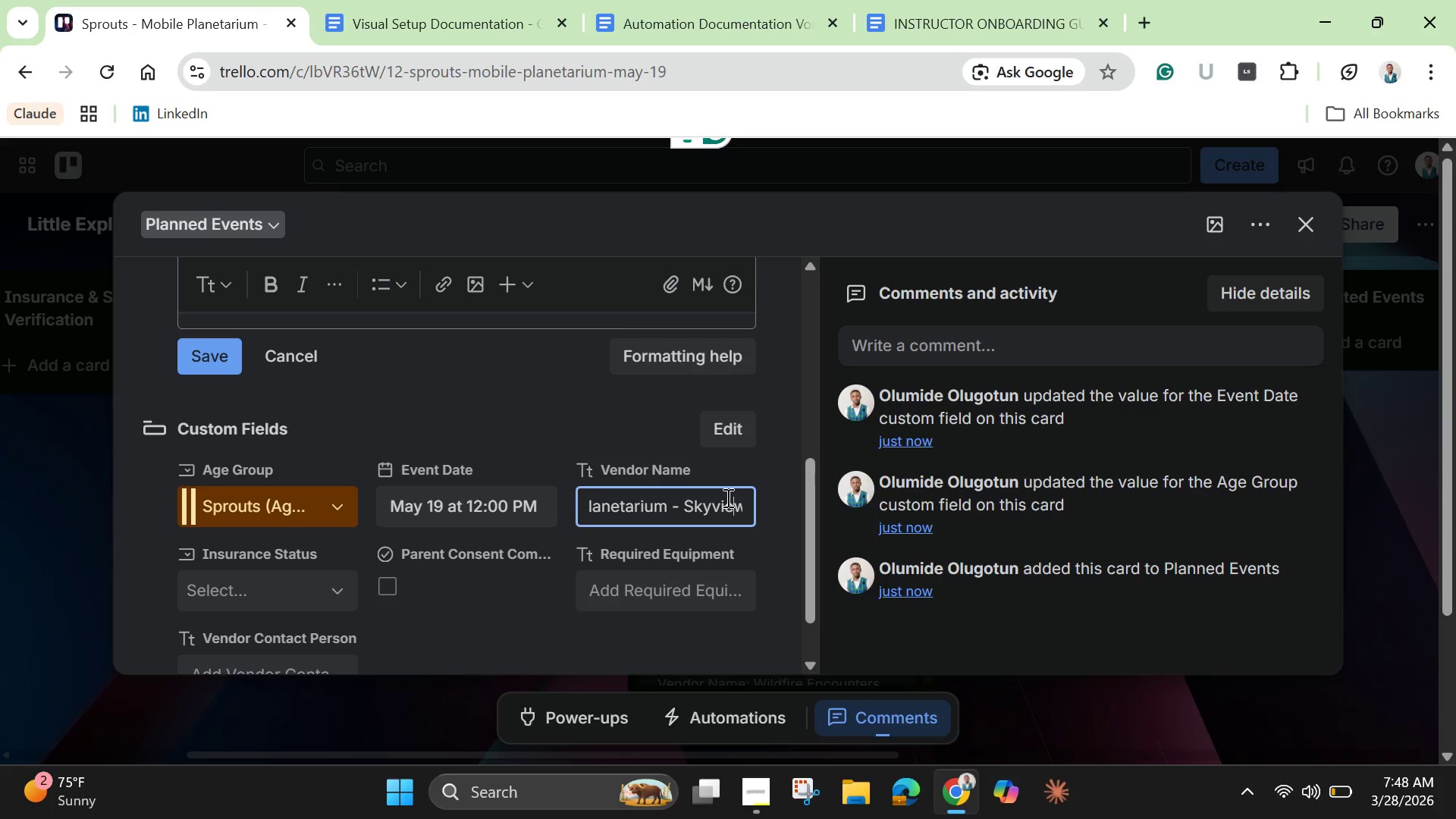 
key(ArrowRight)
 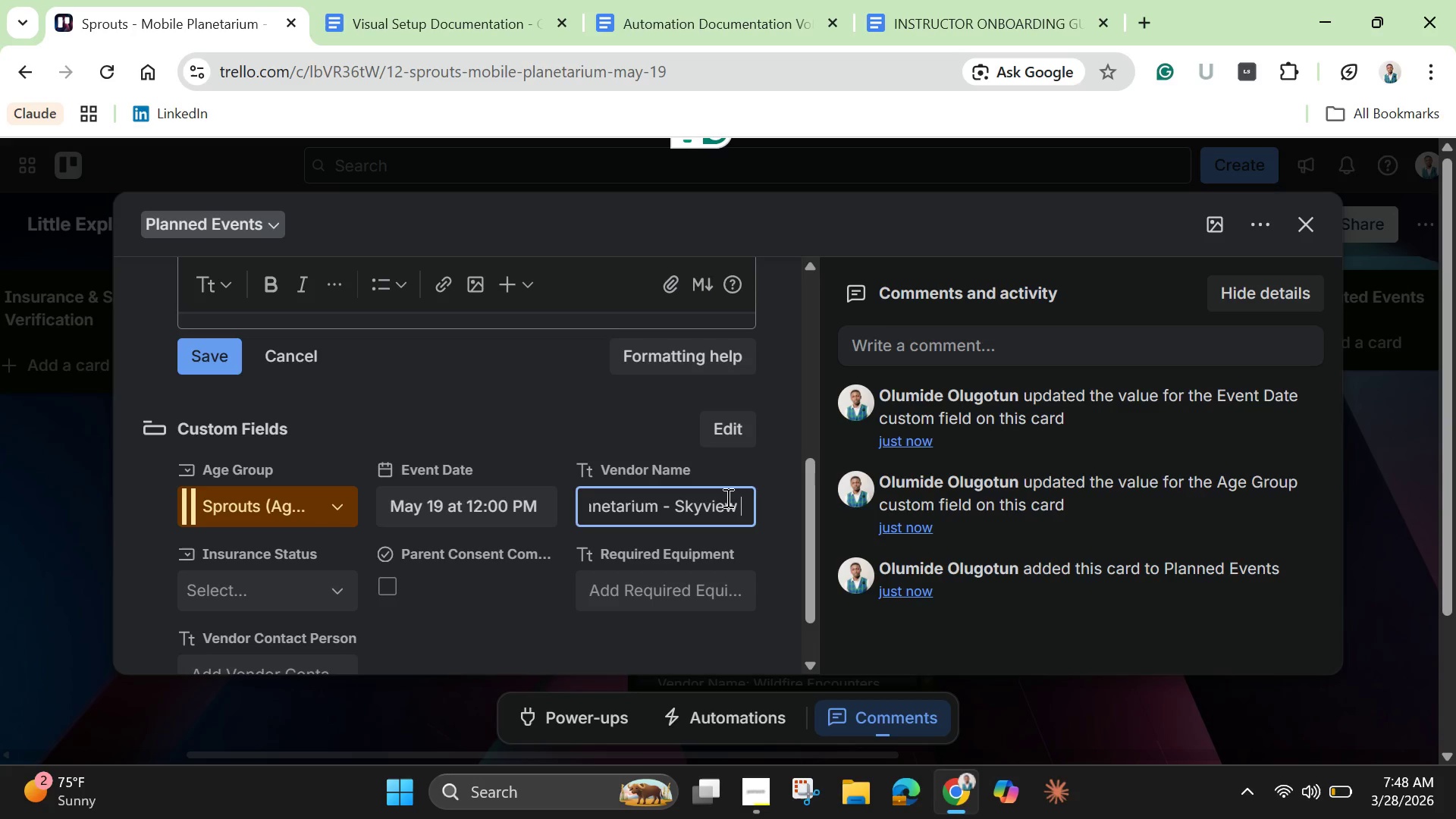 
key(ArrowRight)
 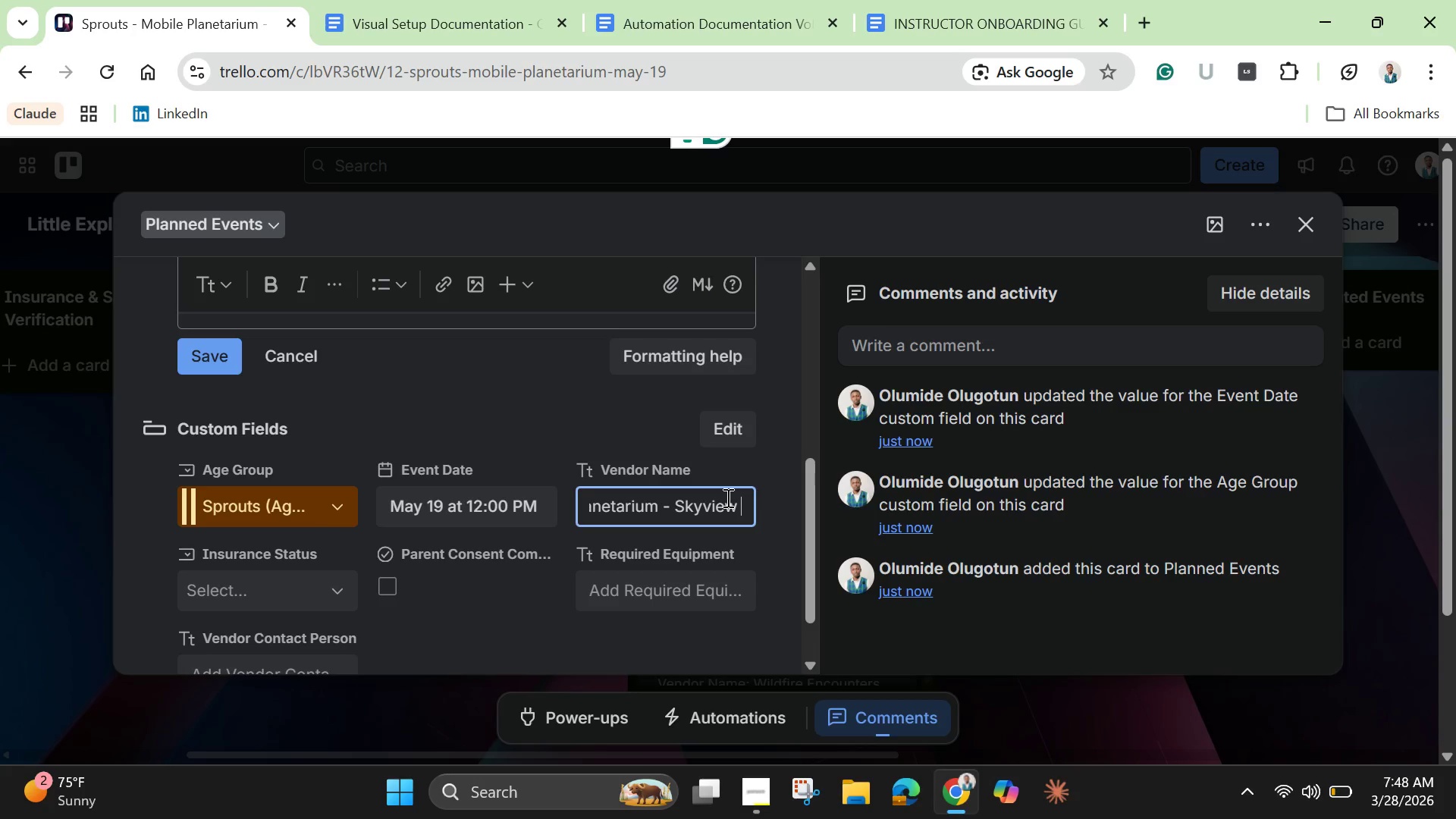 
type(Adventures)
 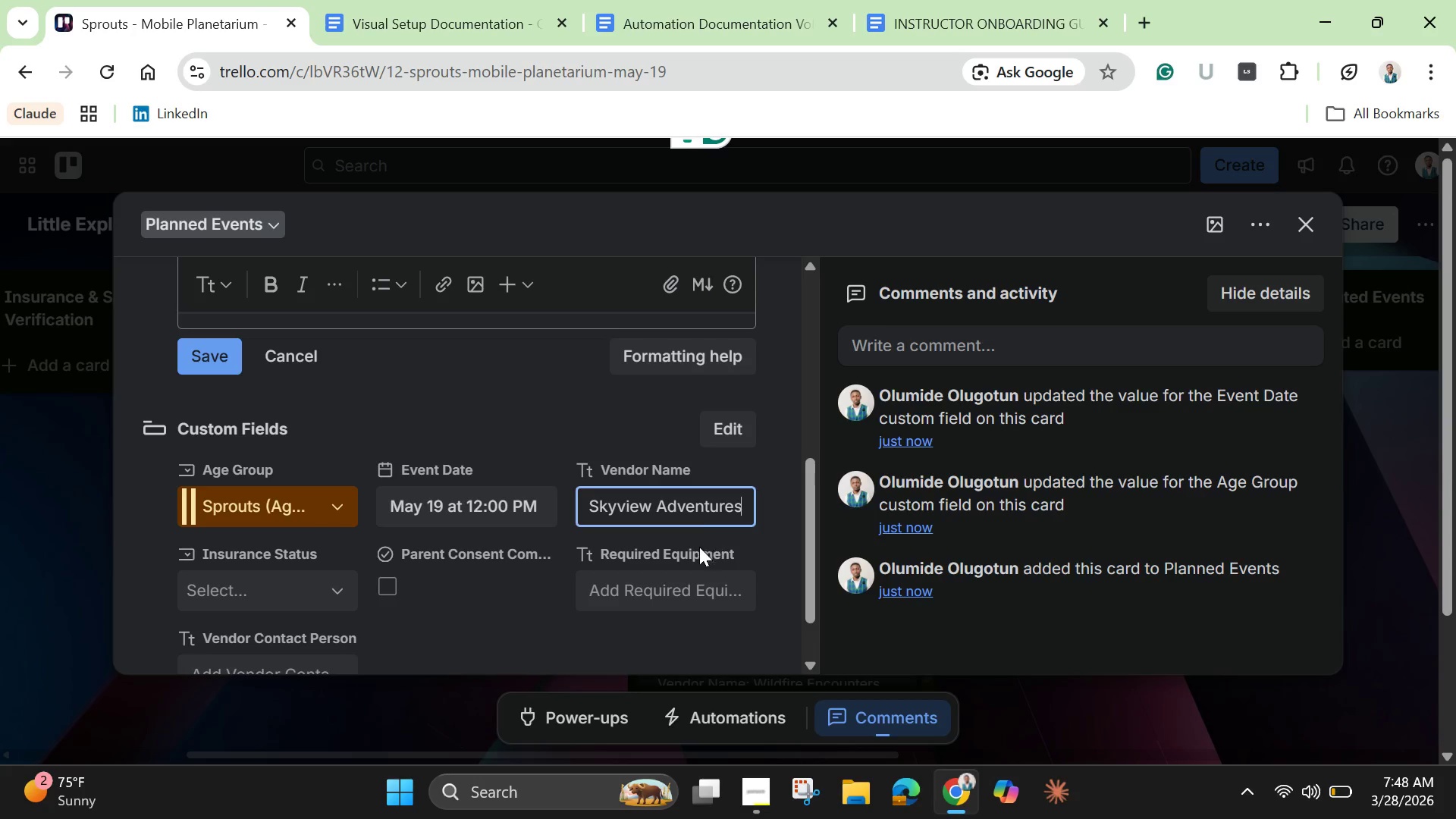 
wait(8.44)
 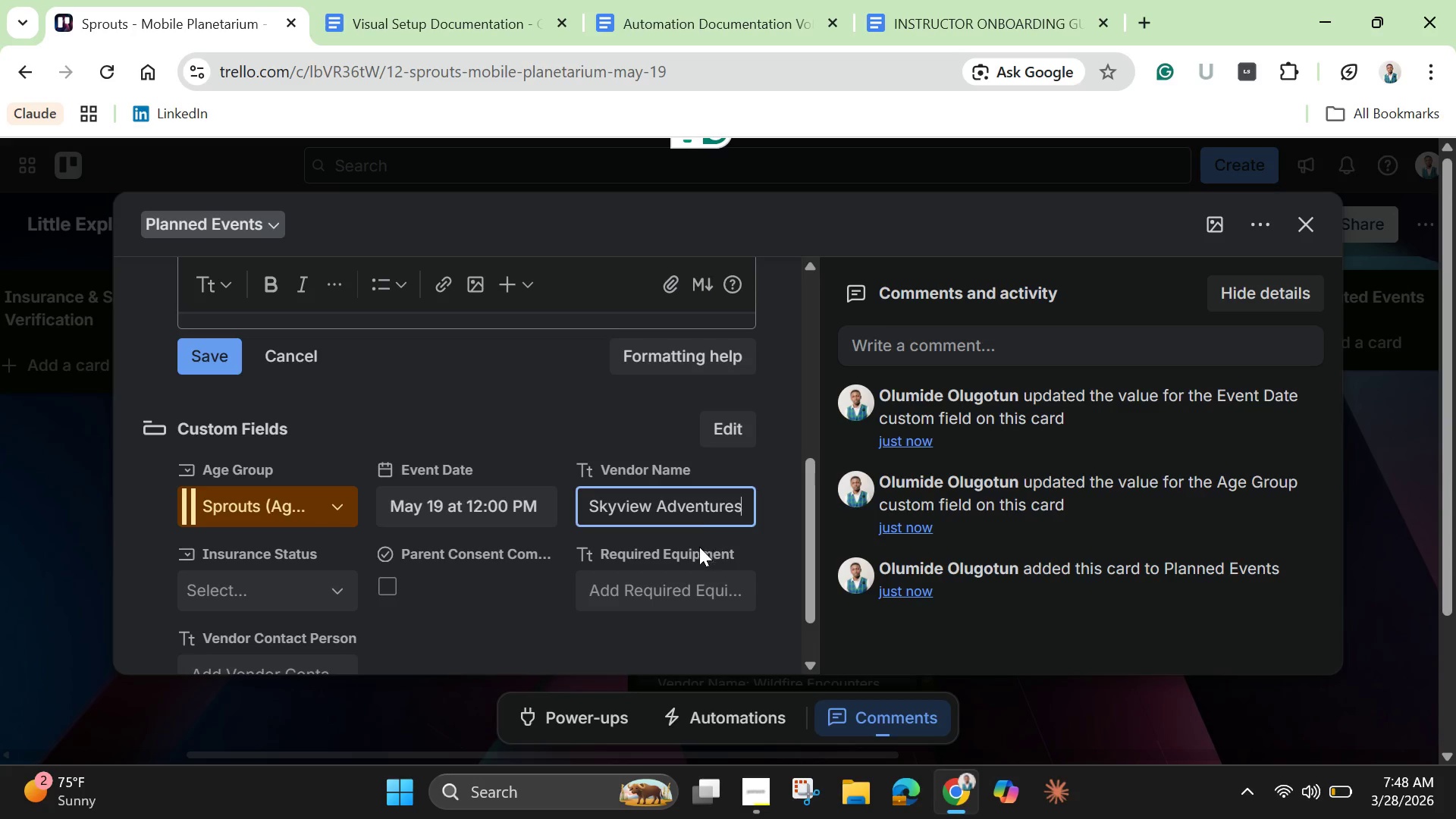 
left_click([273, 434])
 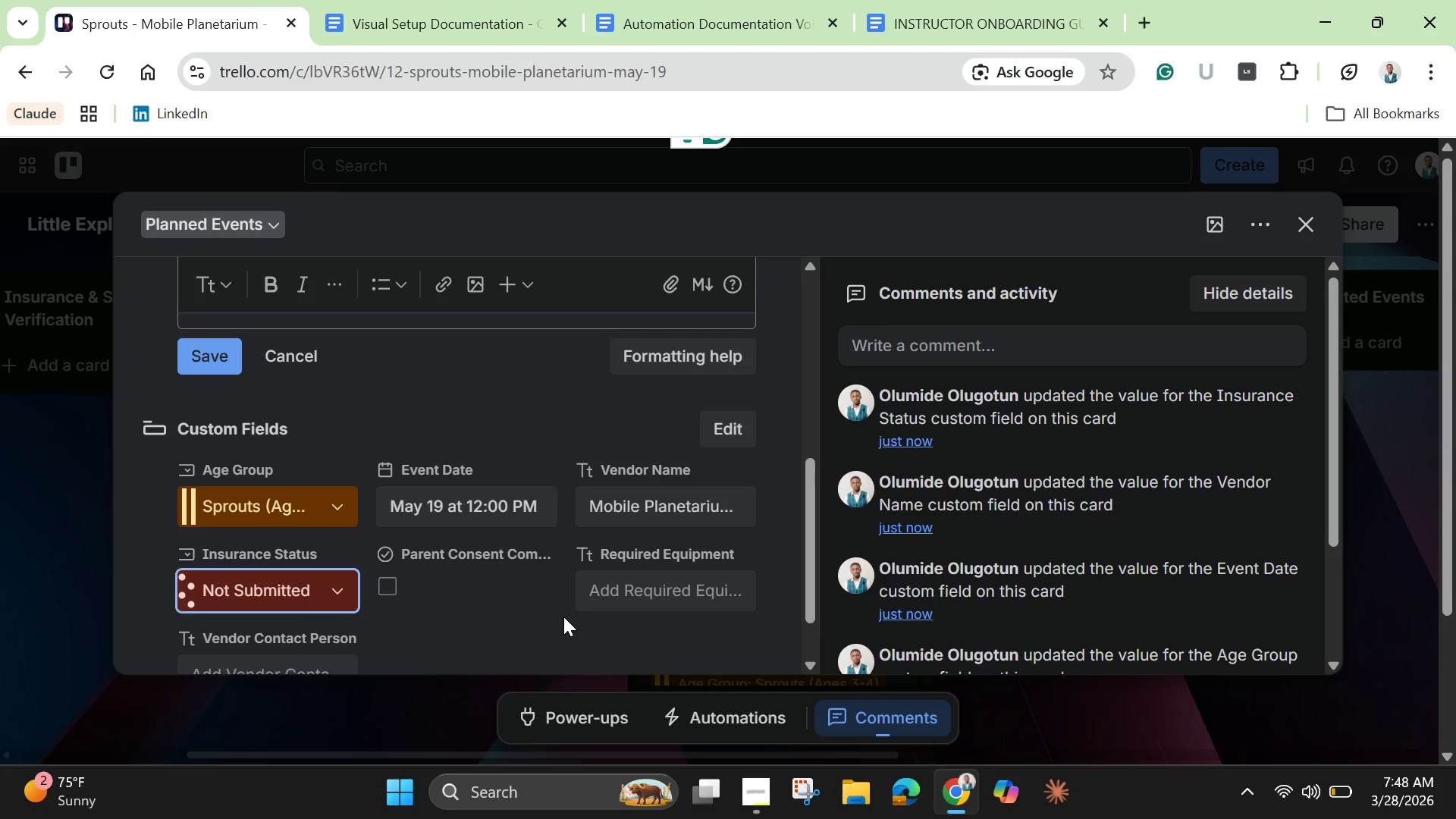 
left_click([651, 592])
 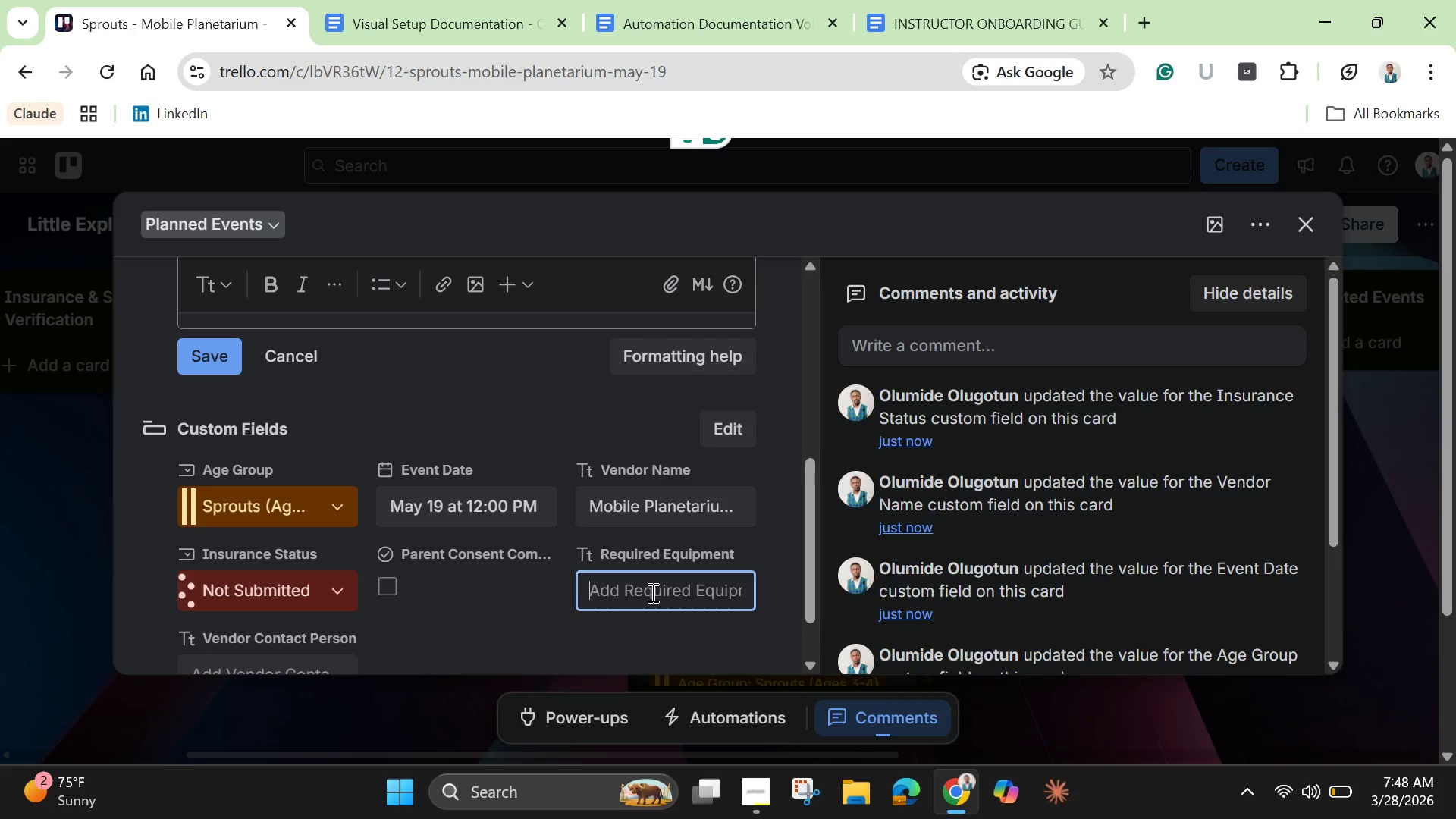 
wait(9.03)
 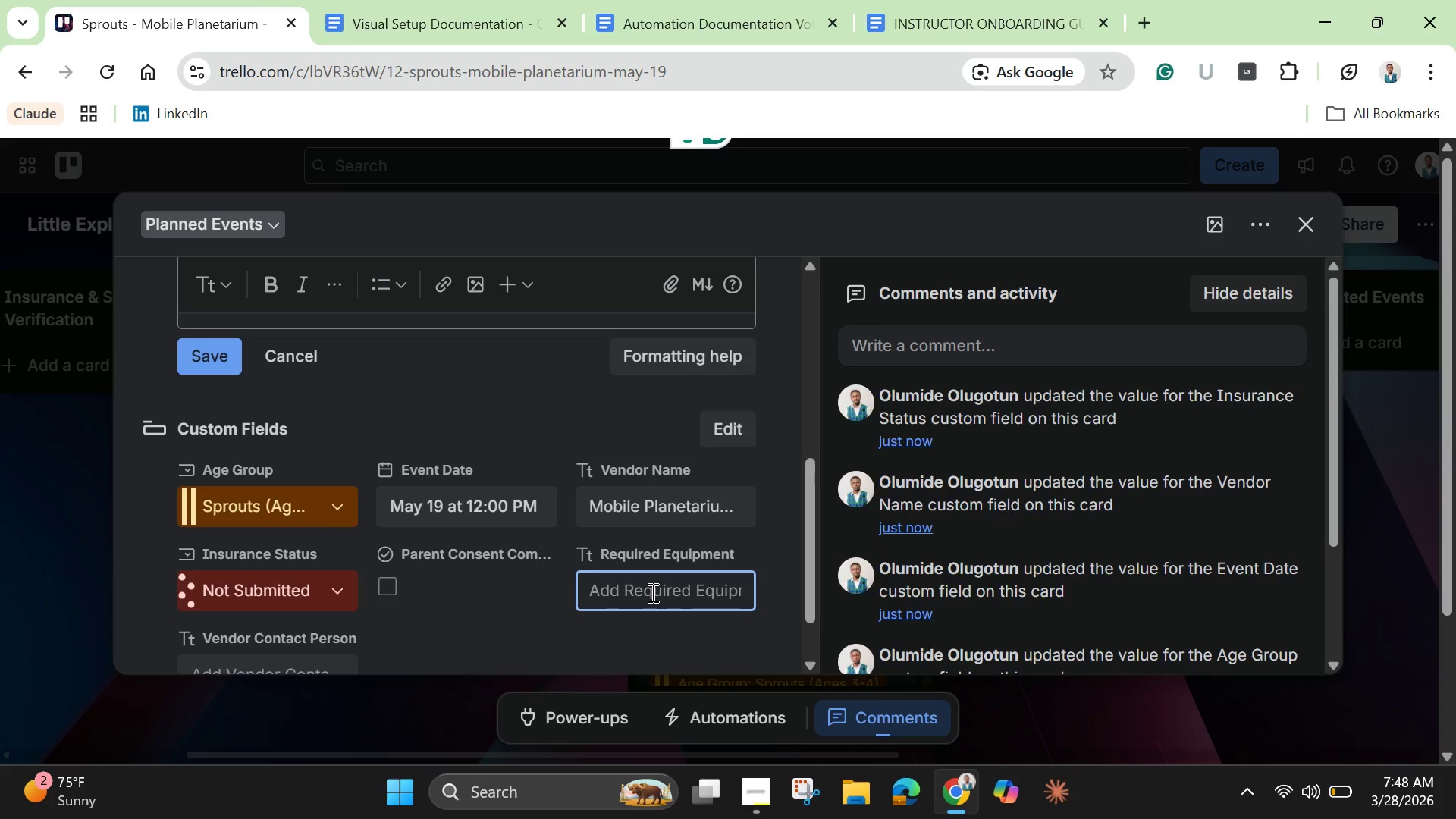 
type(Outdooe)
key(Backspace)
type(r space (30x30ft), electrical outlet, parking. )
 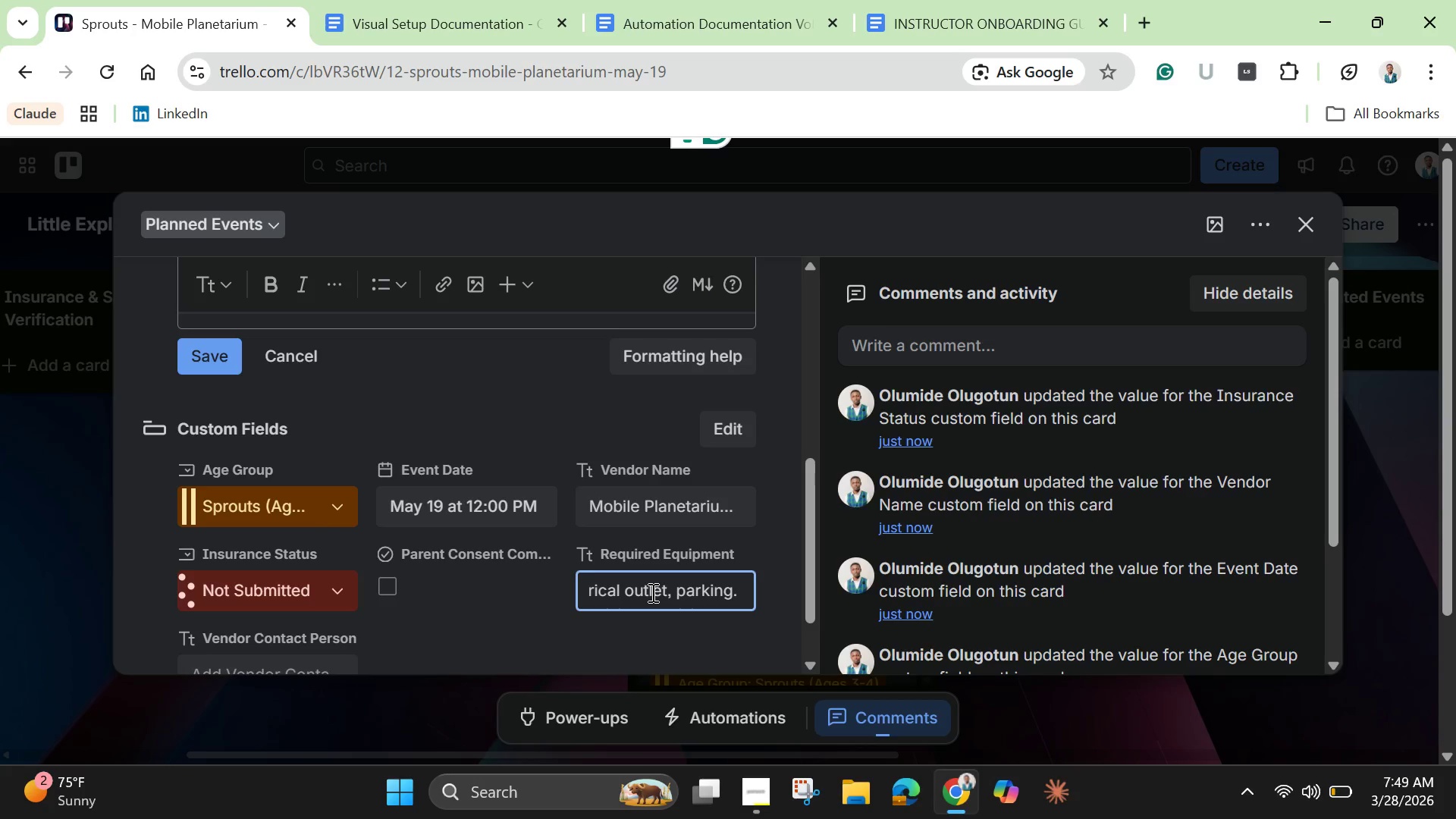 
left_click([512, 611])
 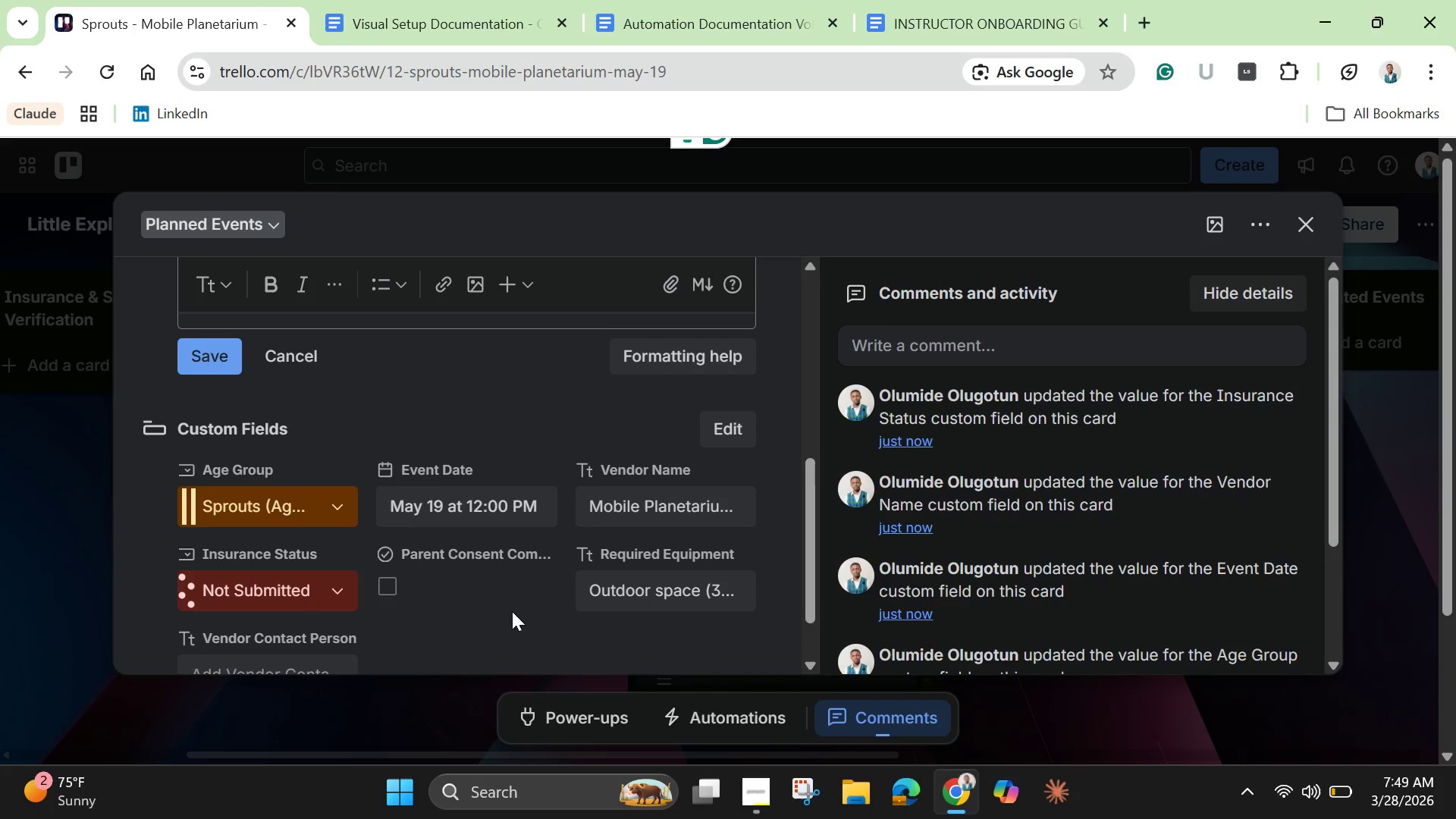 
scroll: coordinate [512, 611], scroll_direction: down, amount: 2.0
 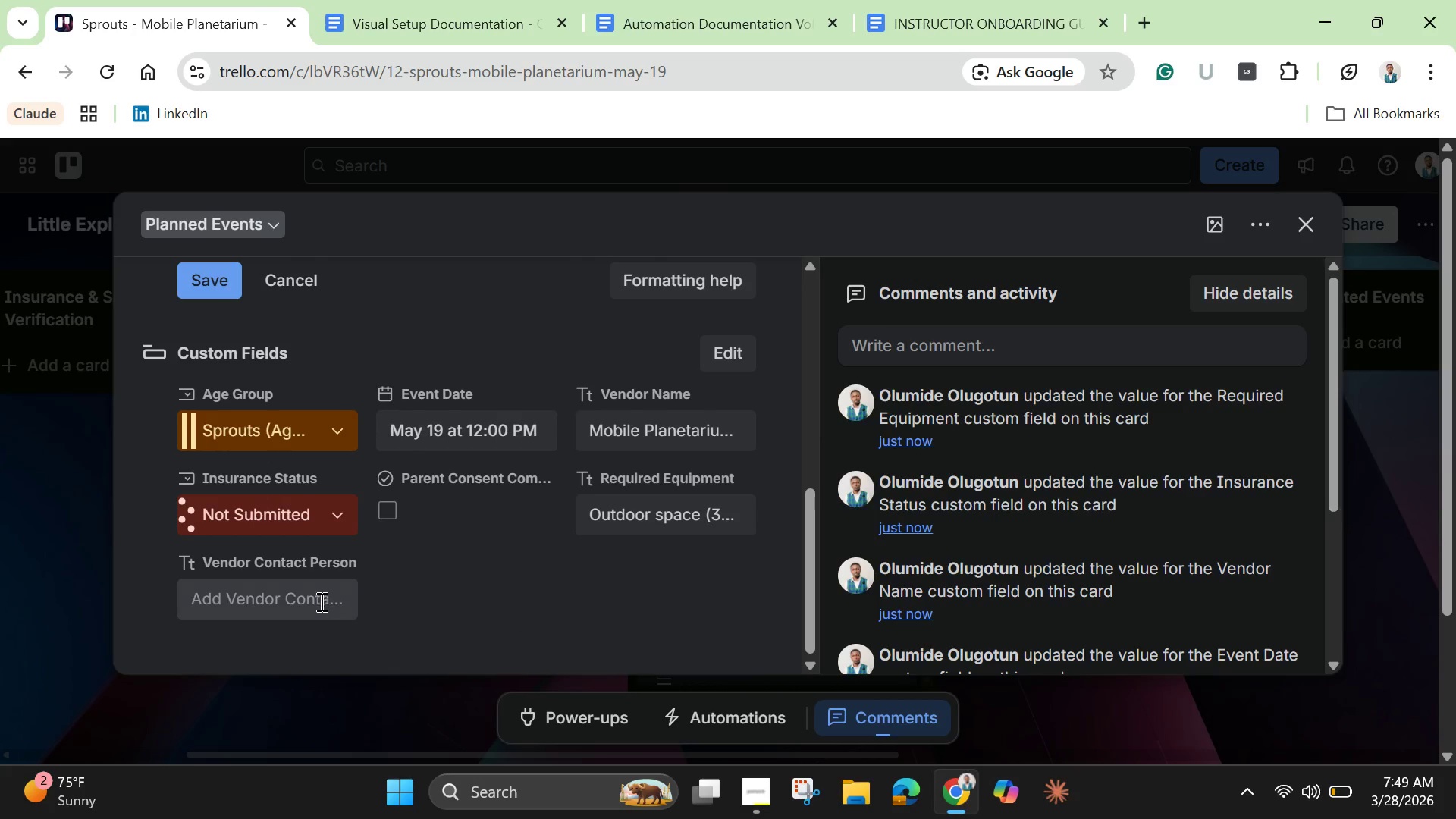 
left_click([304, 596])
 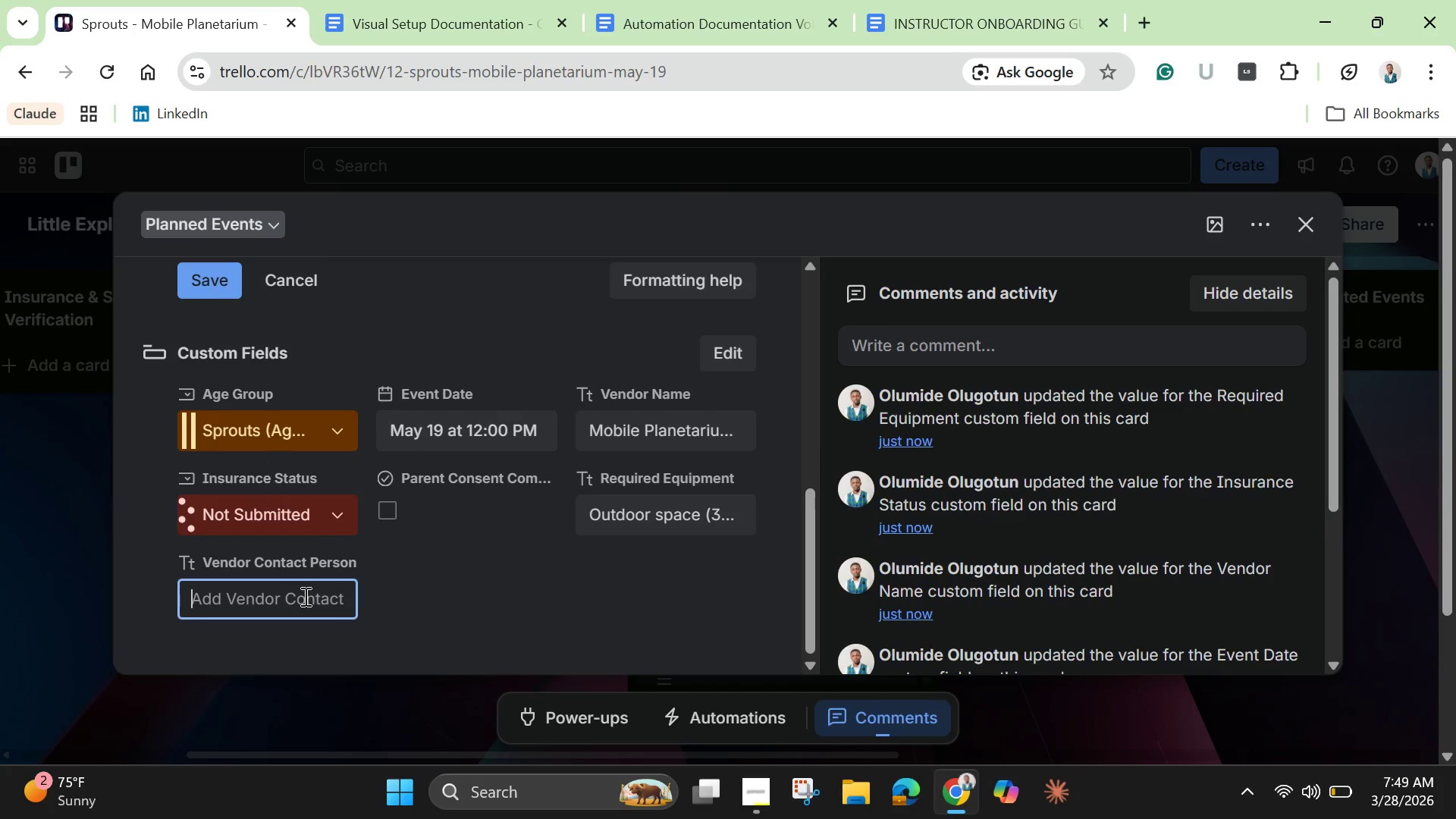 
type(Dr, Marcus Chen)
 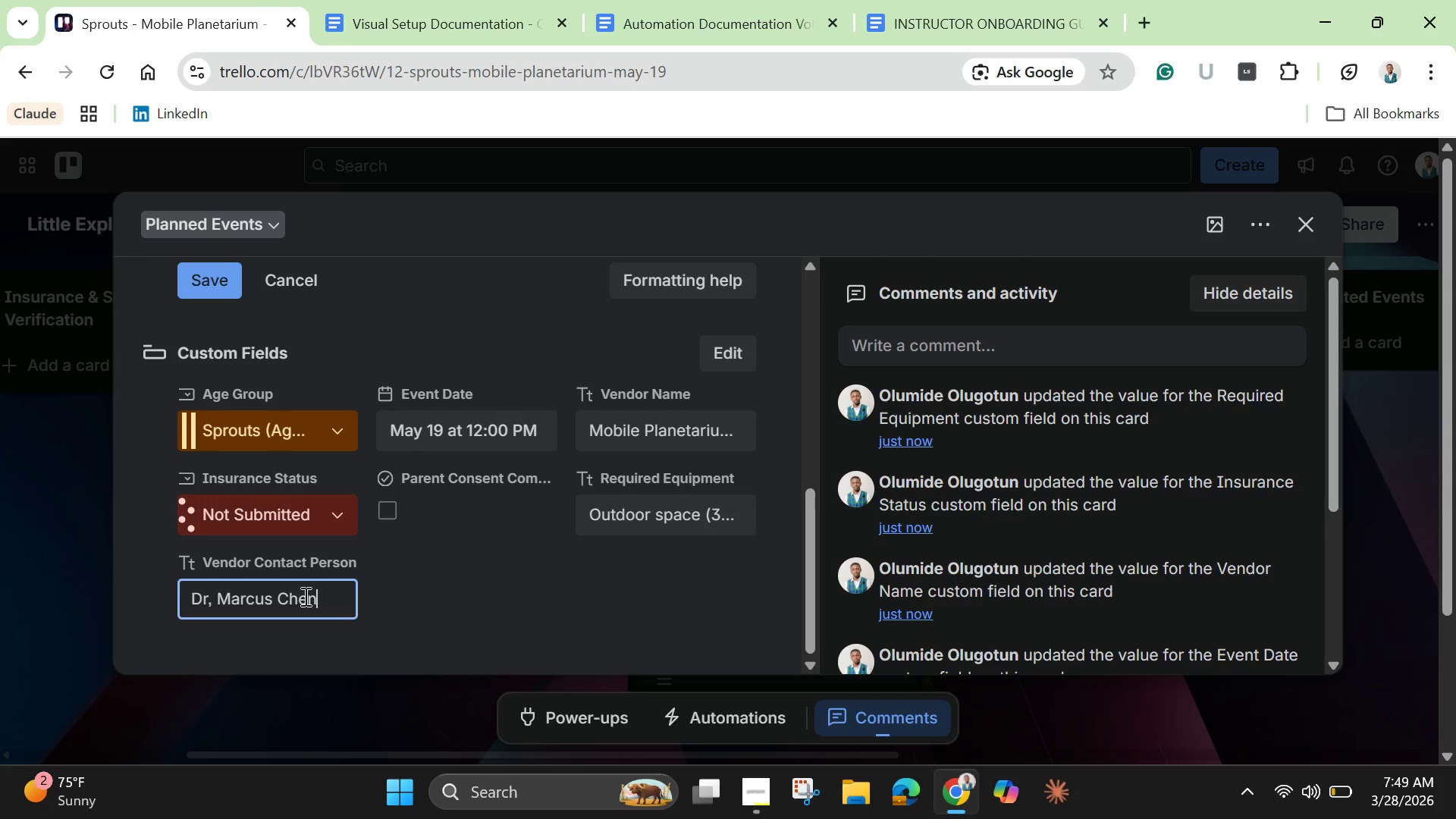 
left_click([500, 602])
 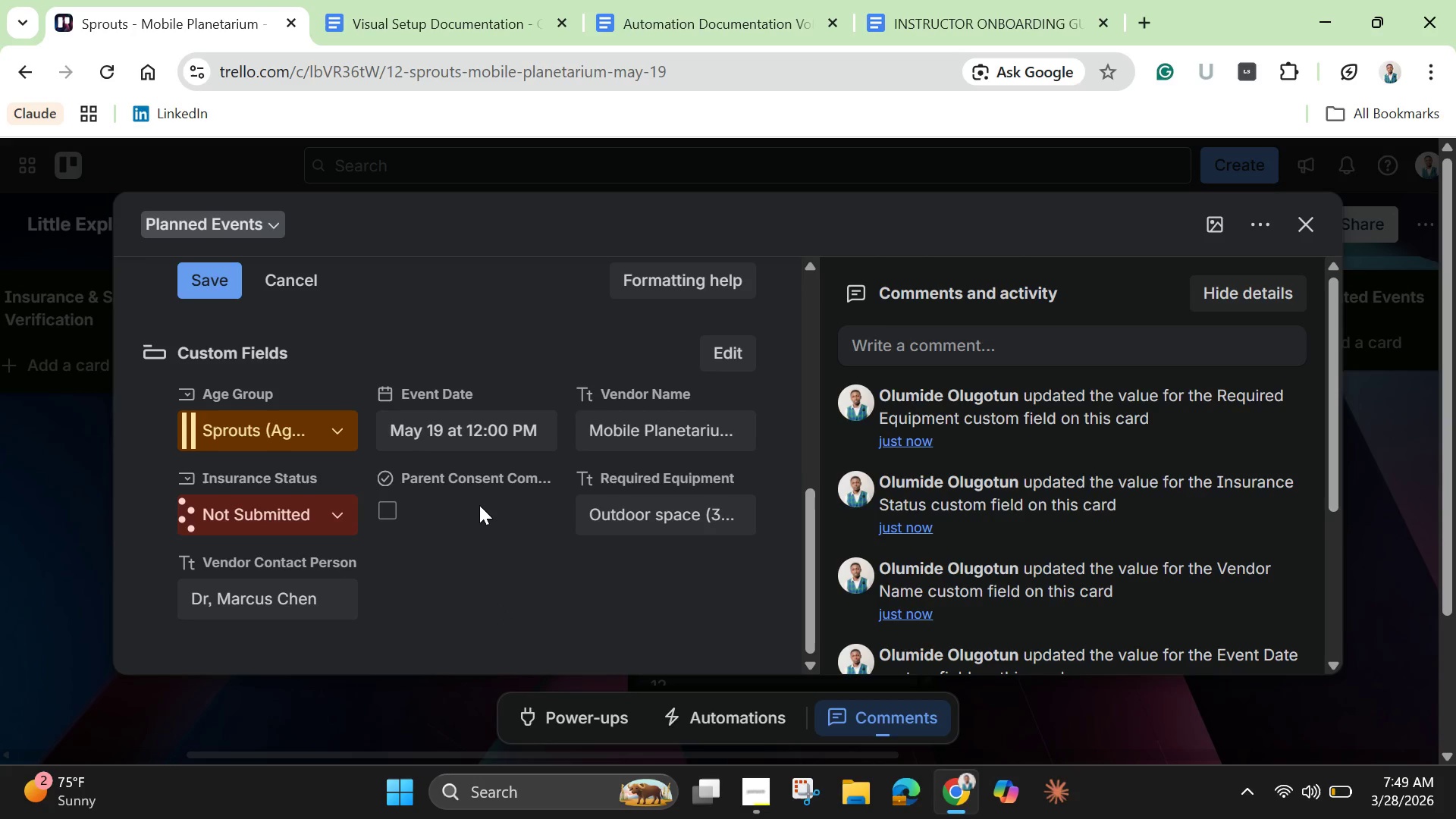 
scroll: coordinate [479, 497], scroll_direction: up, amount: 4.0
 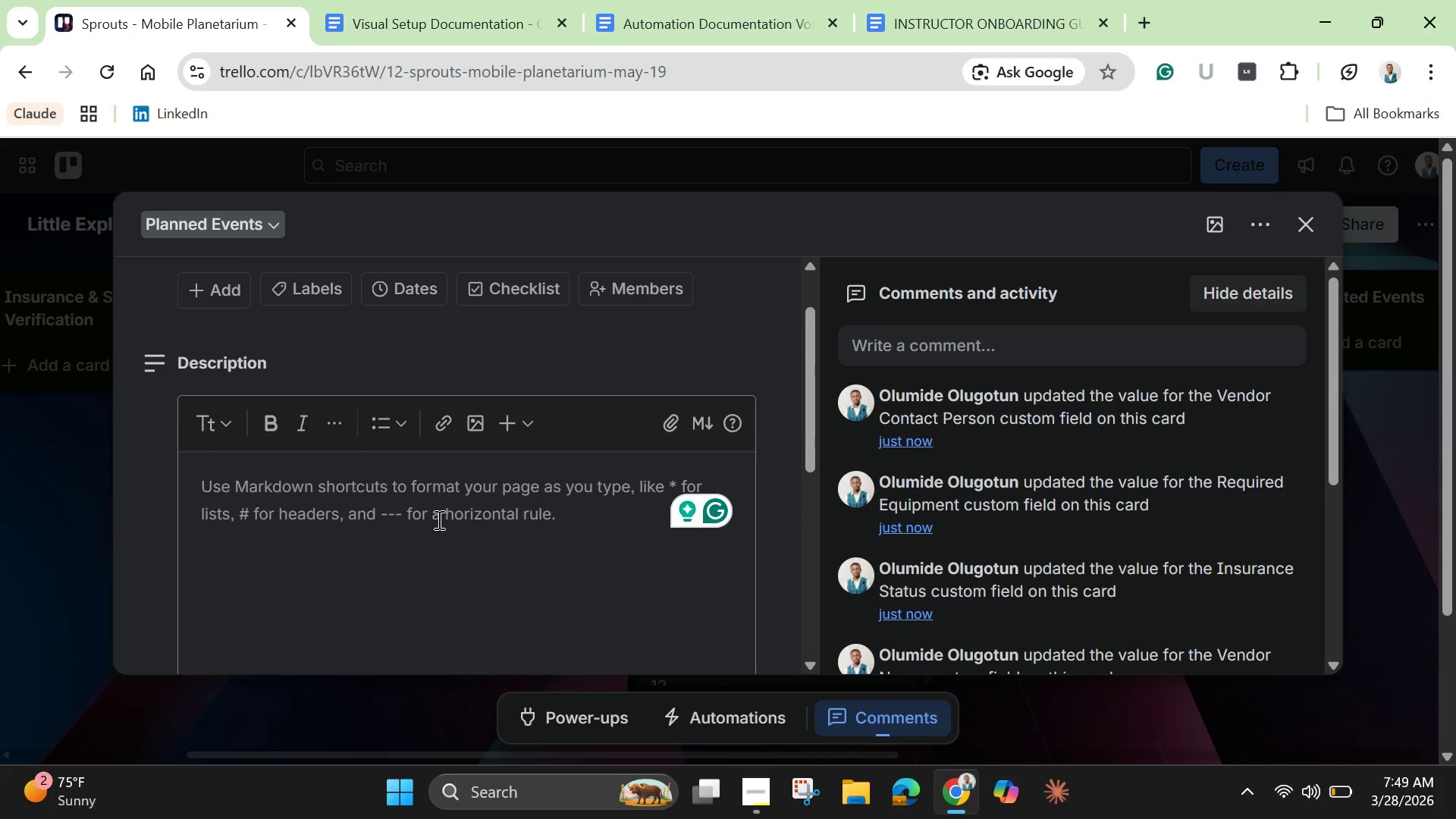 
left_click([438, 519])
 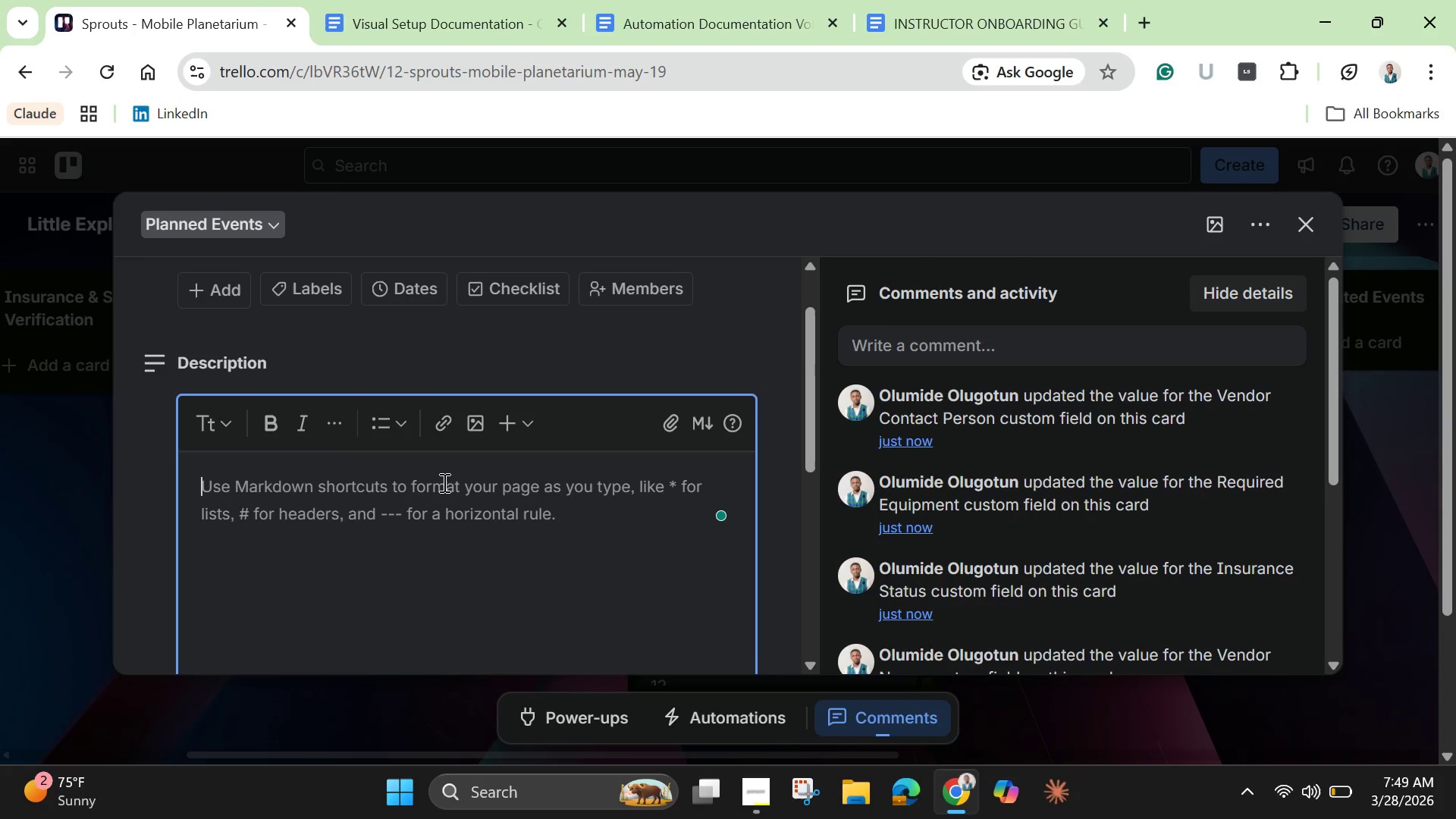 
type(Mobile planetarium done setup on playground. 45-minutes show. Outdoor event rain or shane. )
 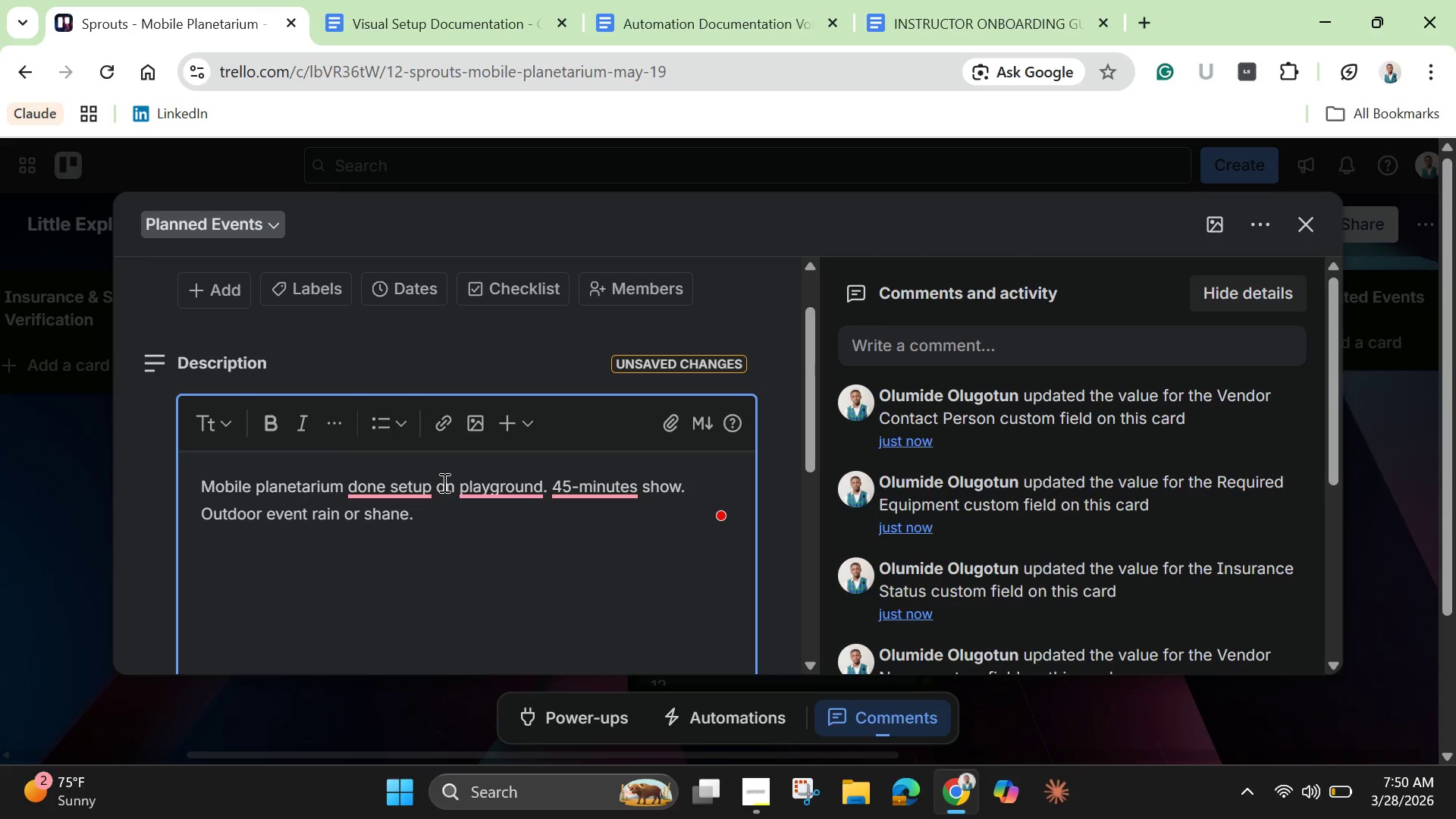 
left_click([372, 488])
 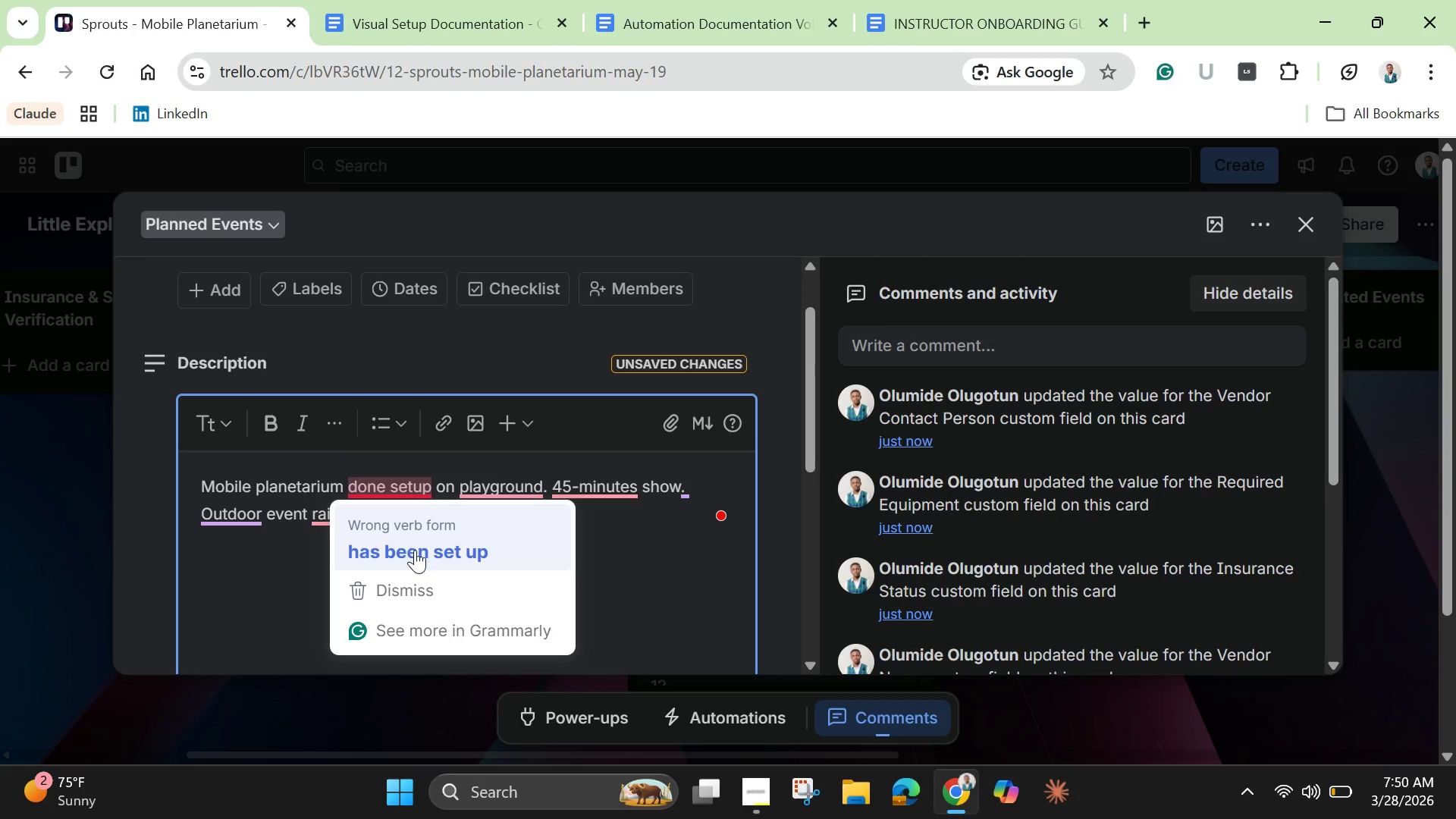 
left_click([415, 550])
 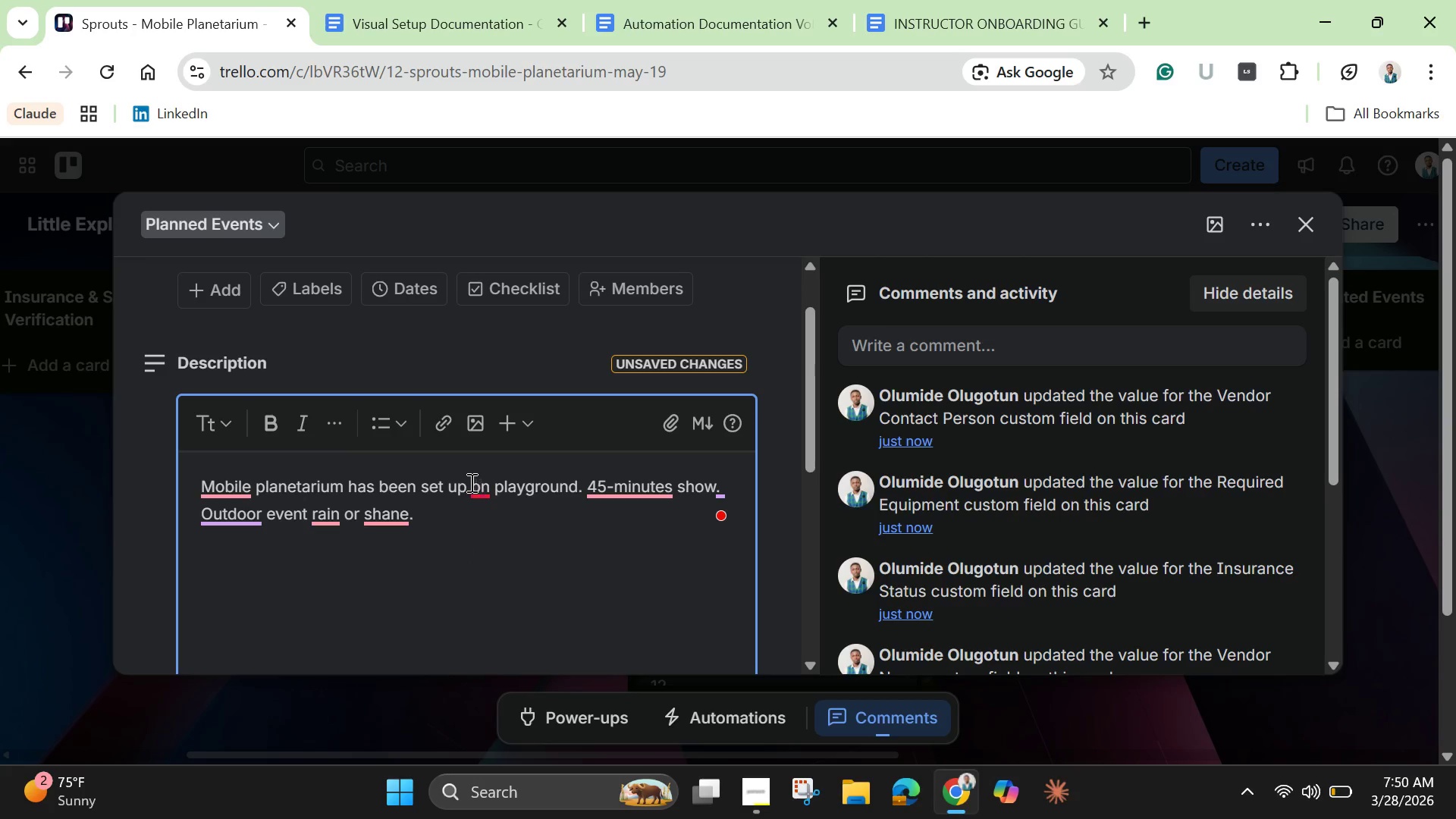 
left_click([480, 489])
 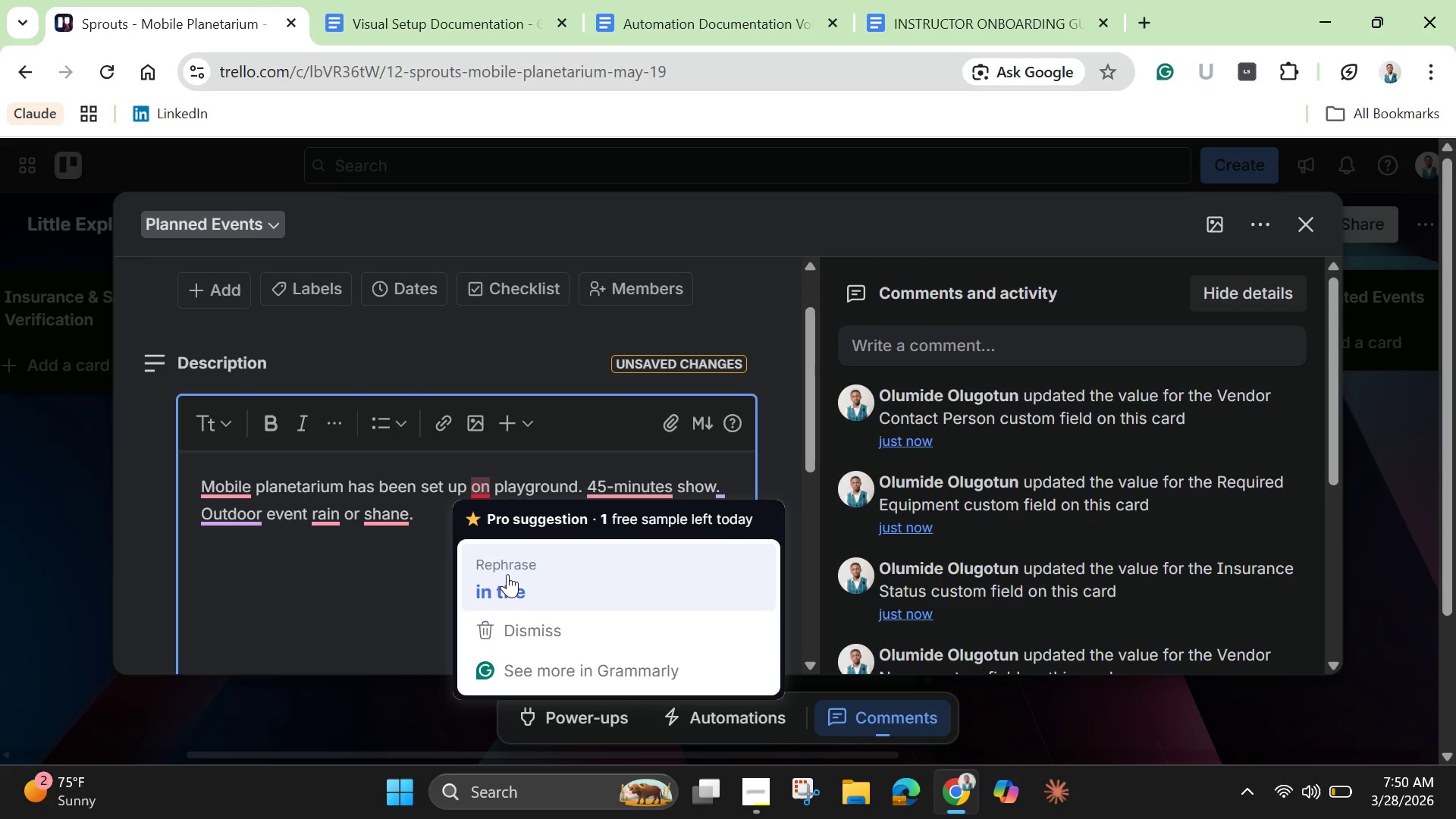 
left_click([509, 584])
 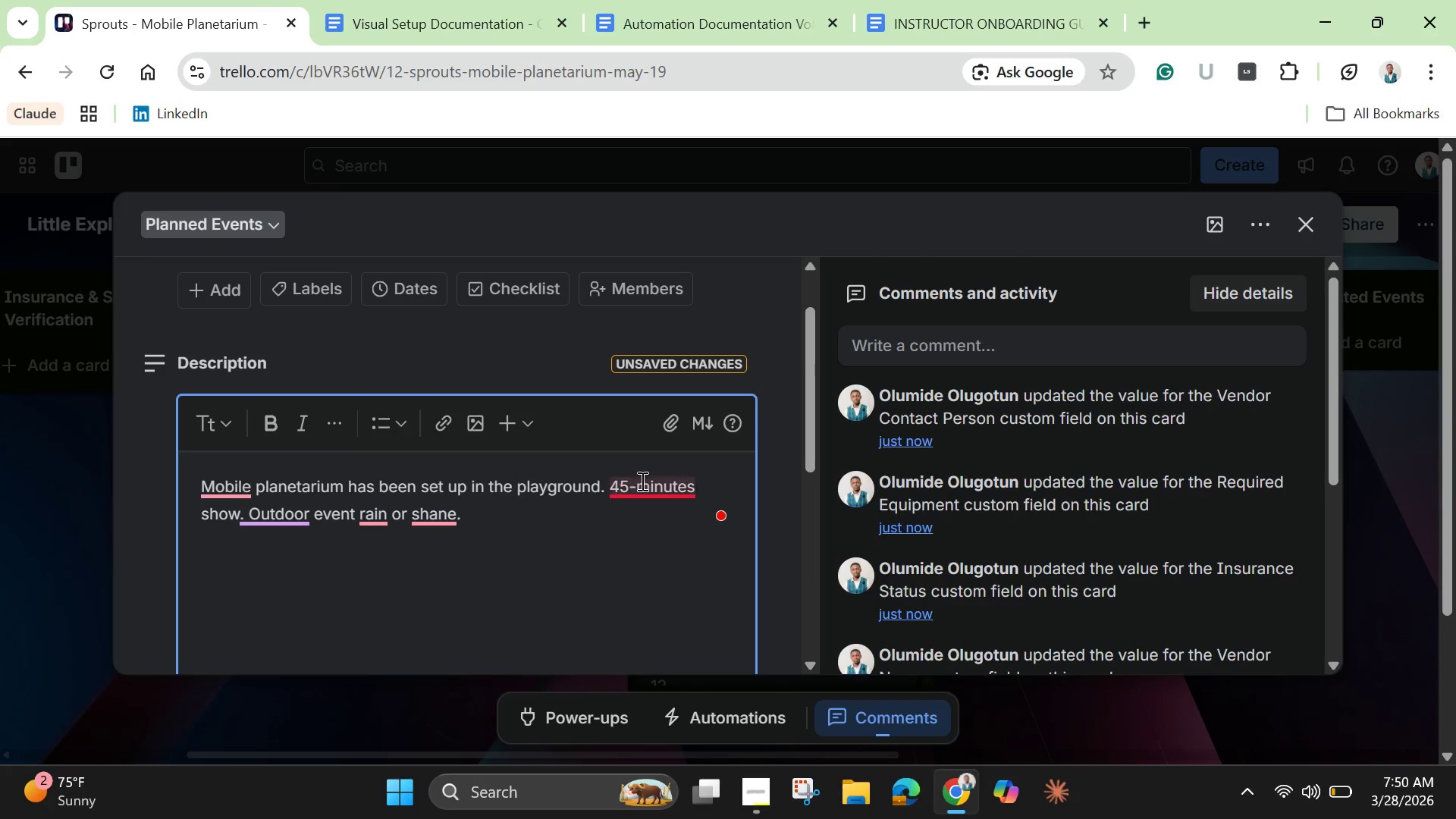 
left_click([641, 481])
 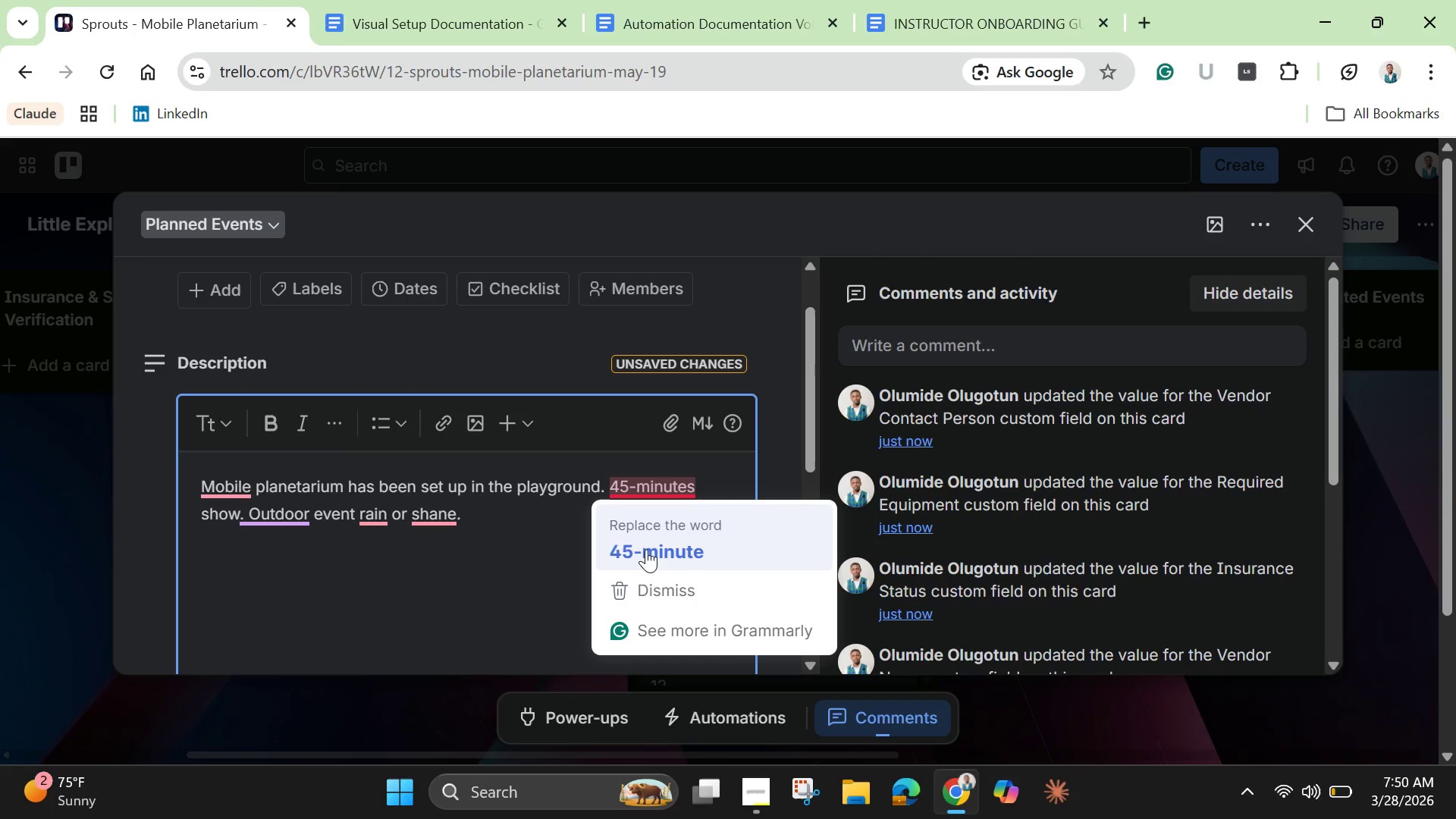 
left_click([646, 548])
 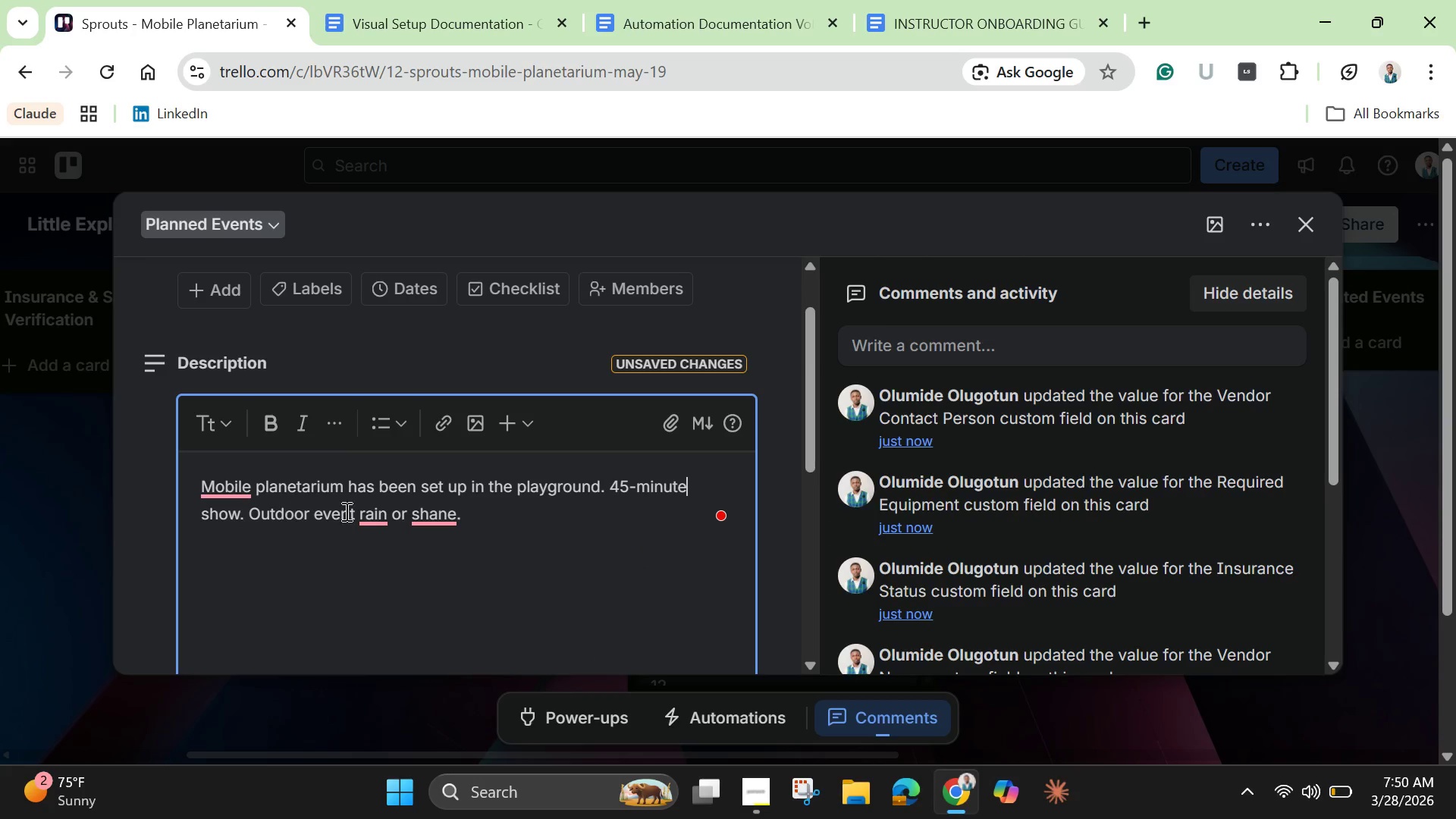 
left_click([381, 512])
 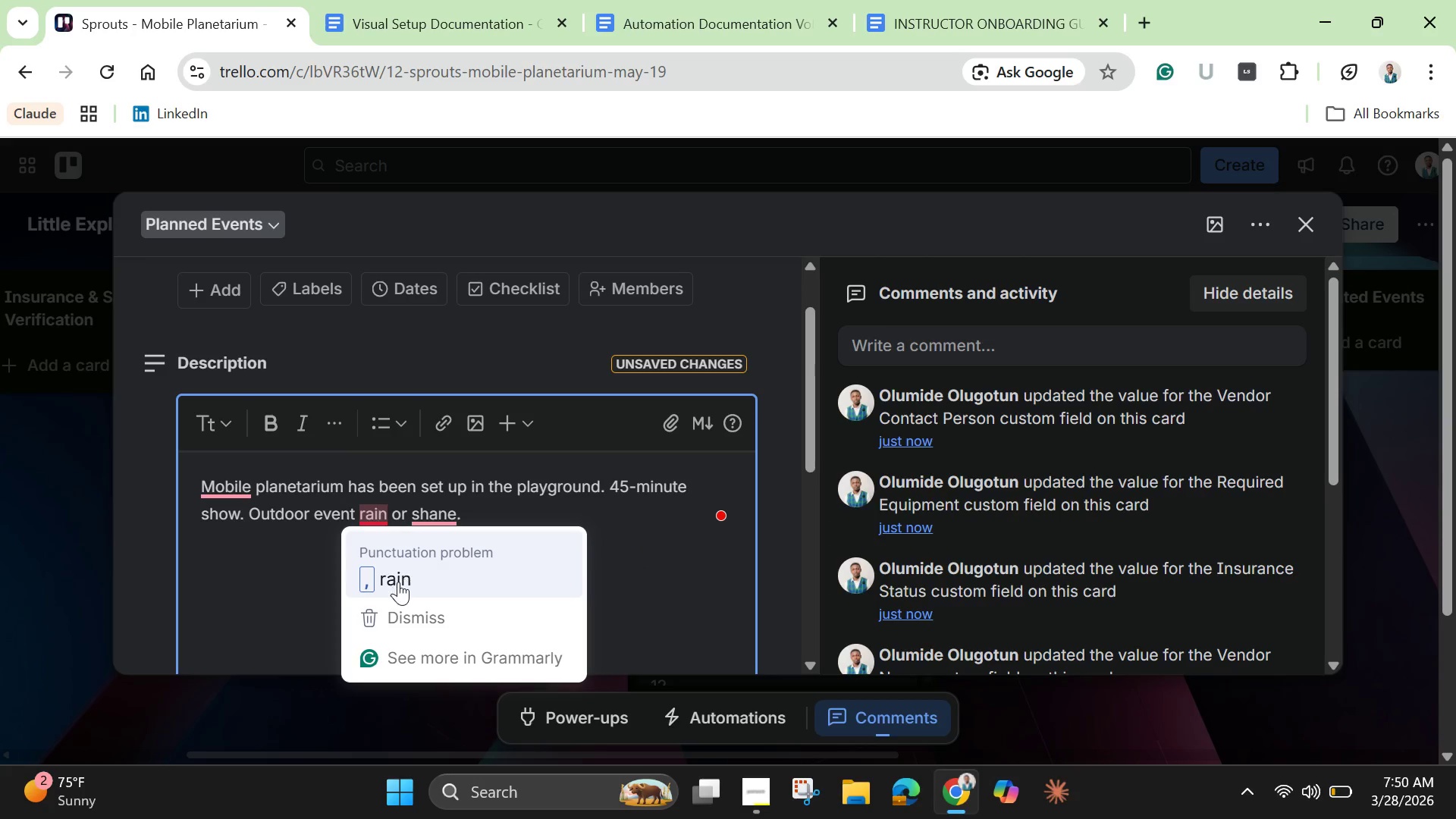 
left_click([398, 582])
 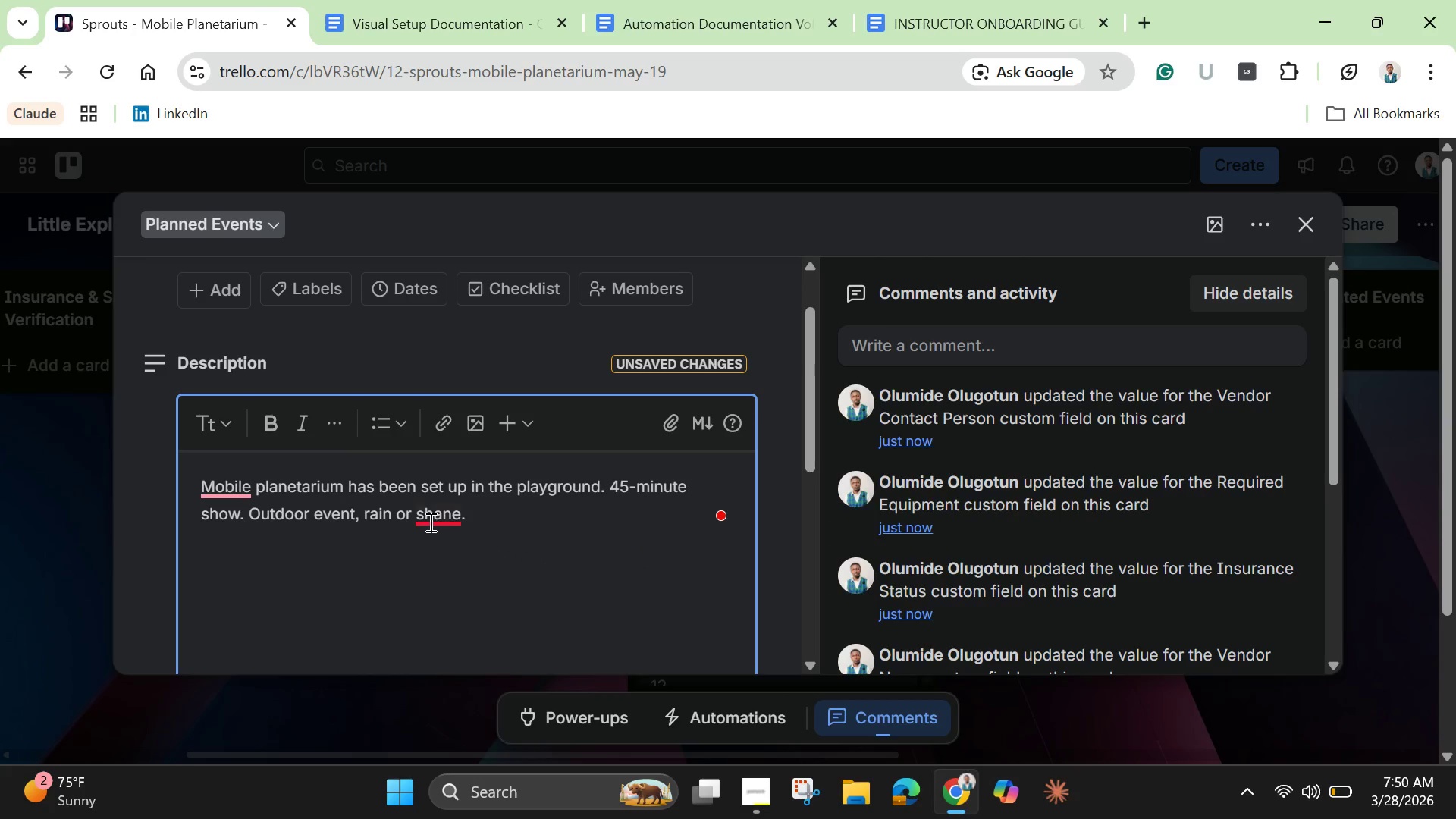 
left_click([429, 522])
 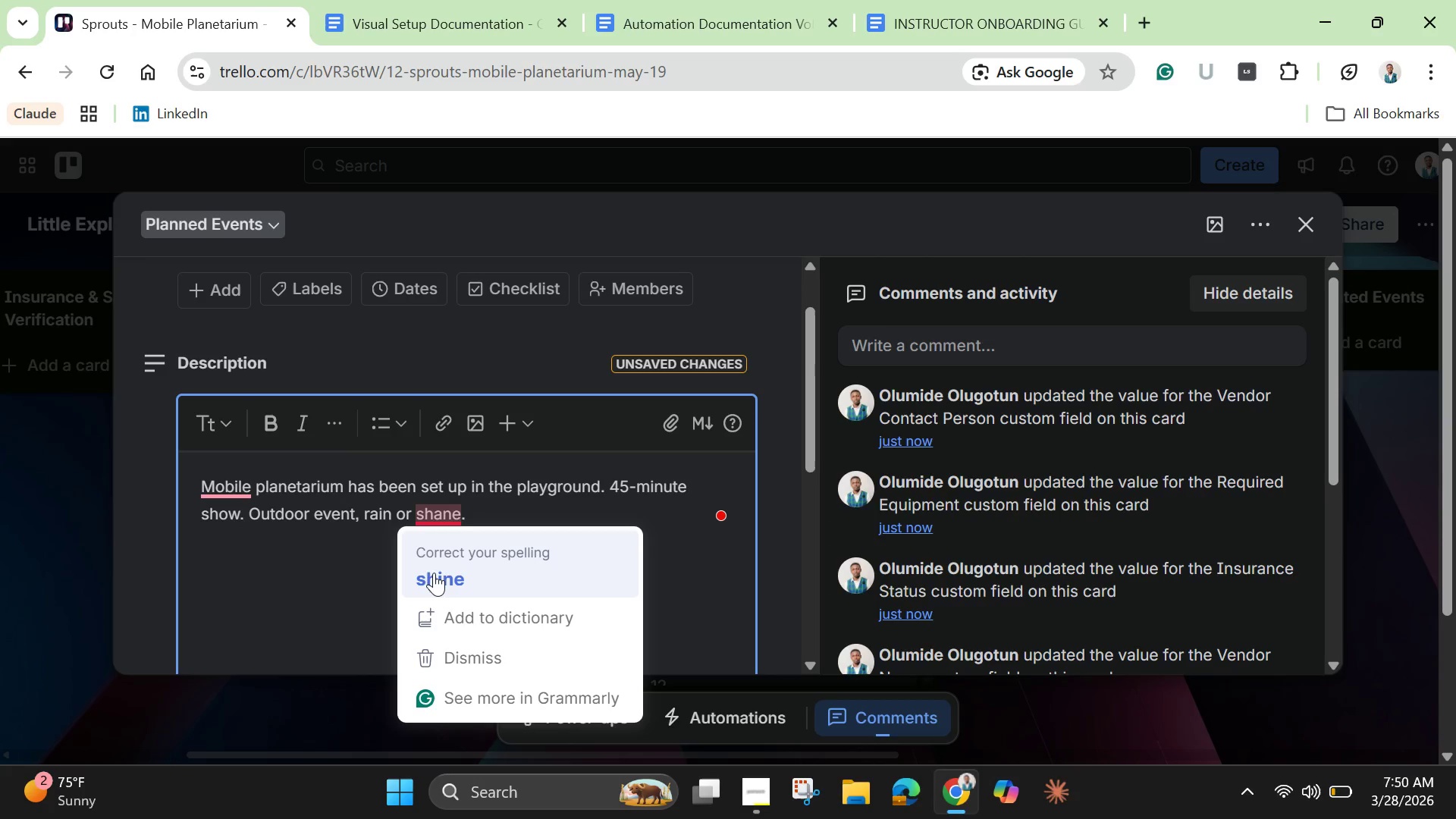 
left_click([431, 579])
 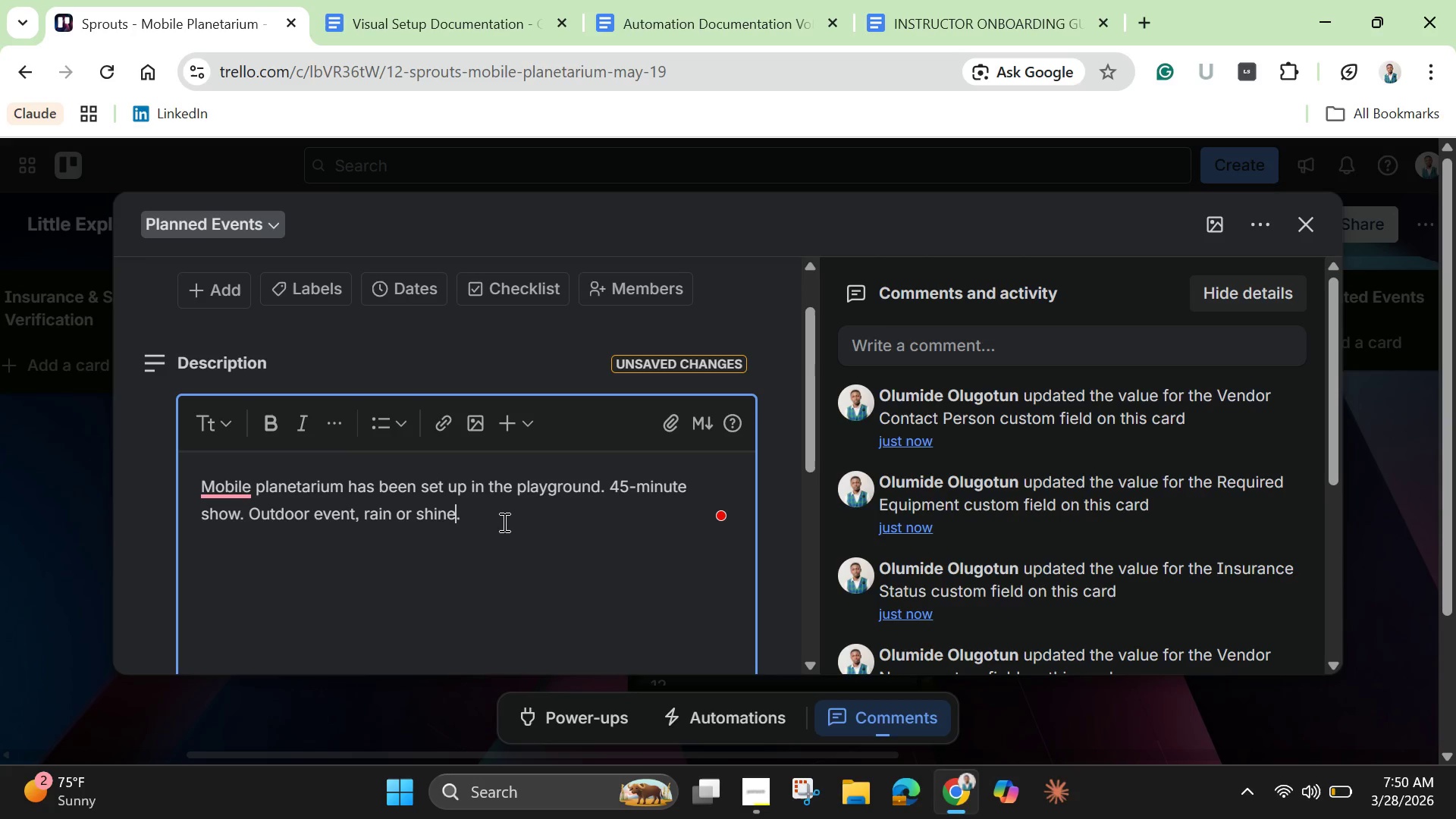 
scroll: coordinate [503, 522], scroll_direction: down, amount: 2.0
 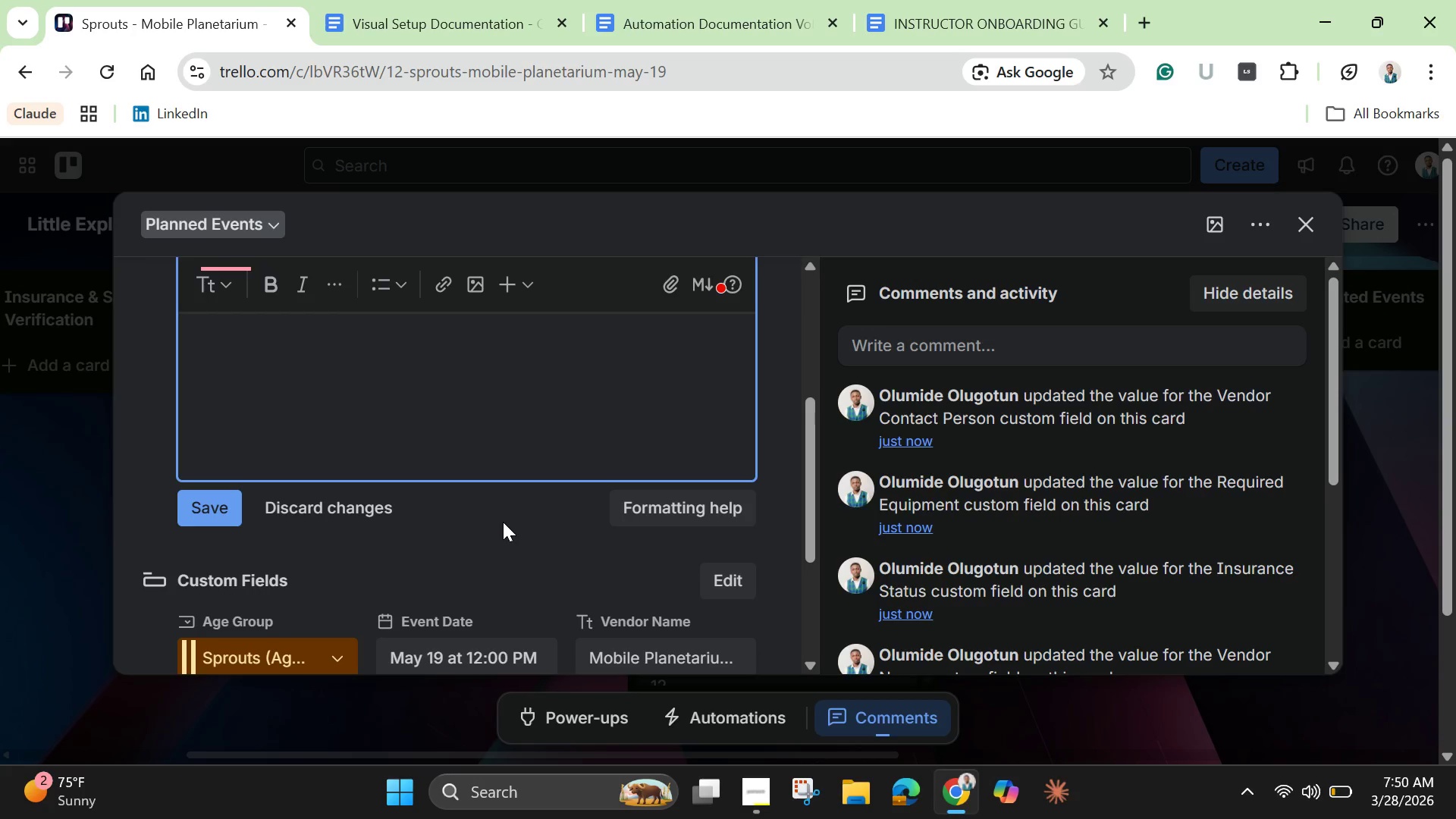 
scroll: coordinate [503, 522], scroll_direction: up, amount: 2.0
 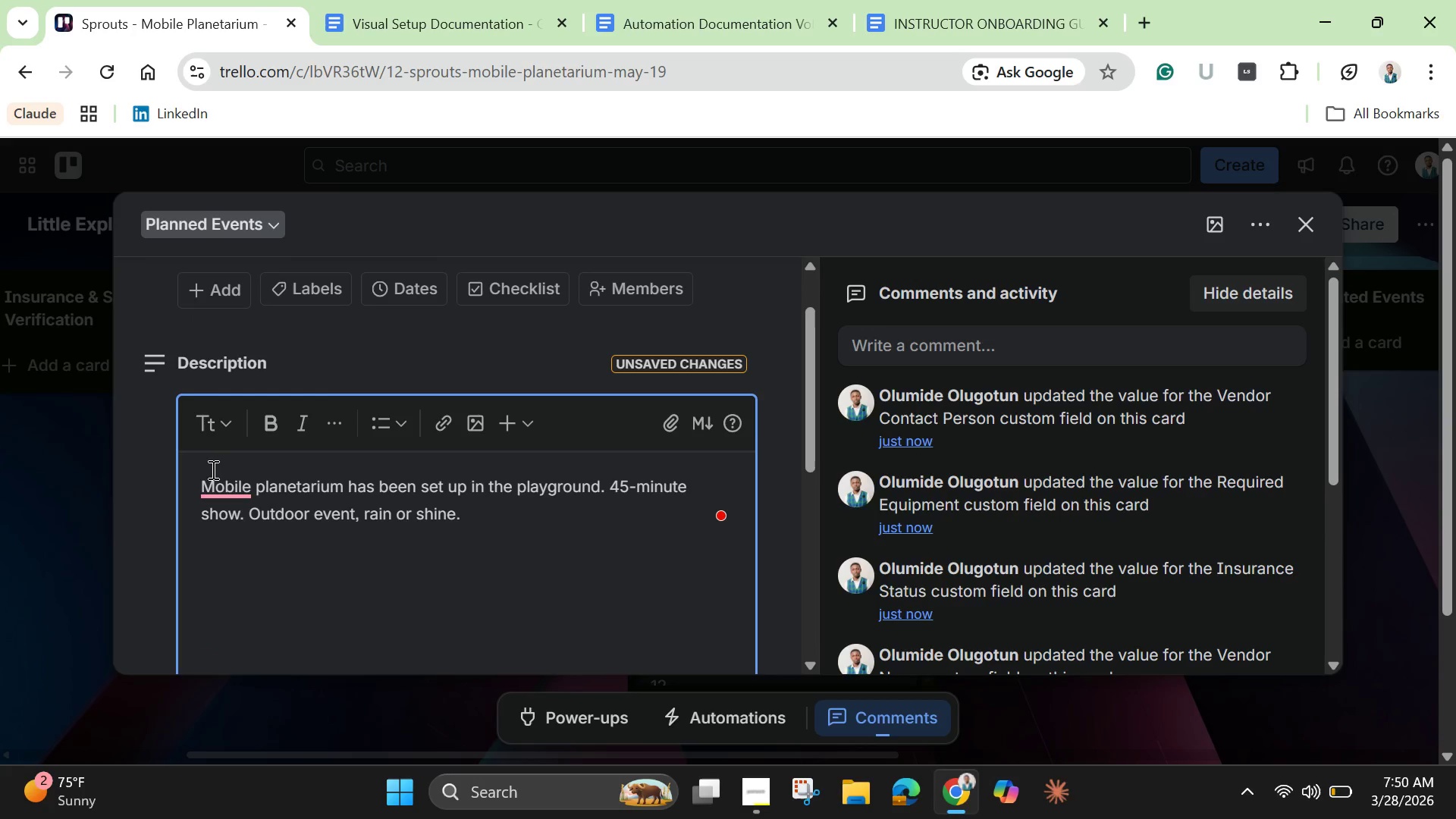 
left_click([212, 467])
 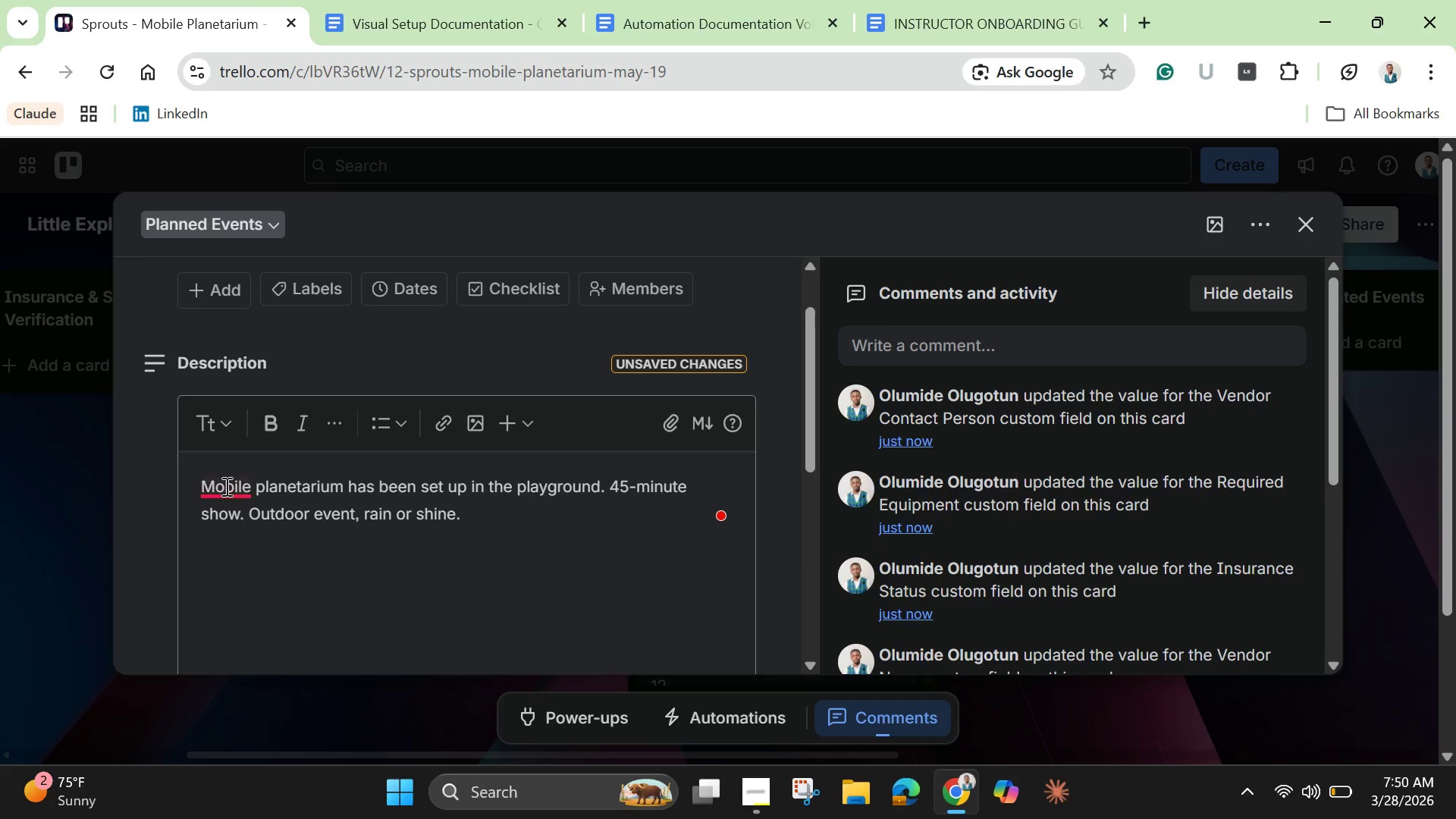 
left_click([225, 486])
 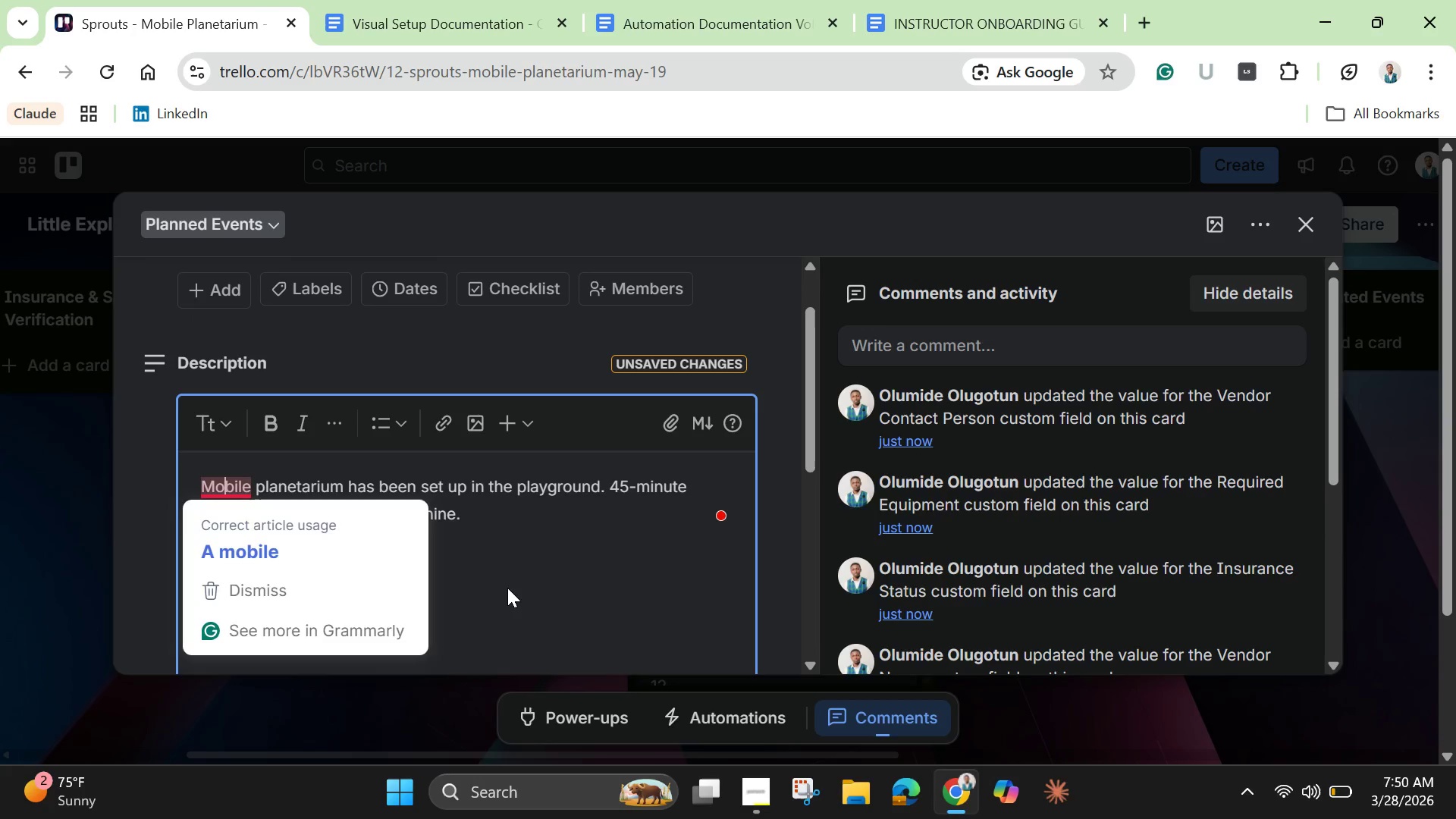 
scroll: coordinate [507, 588], scroll_direction: down, amount: 1.0
 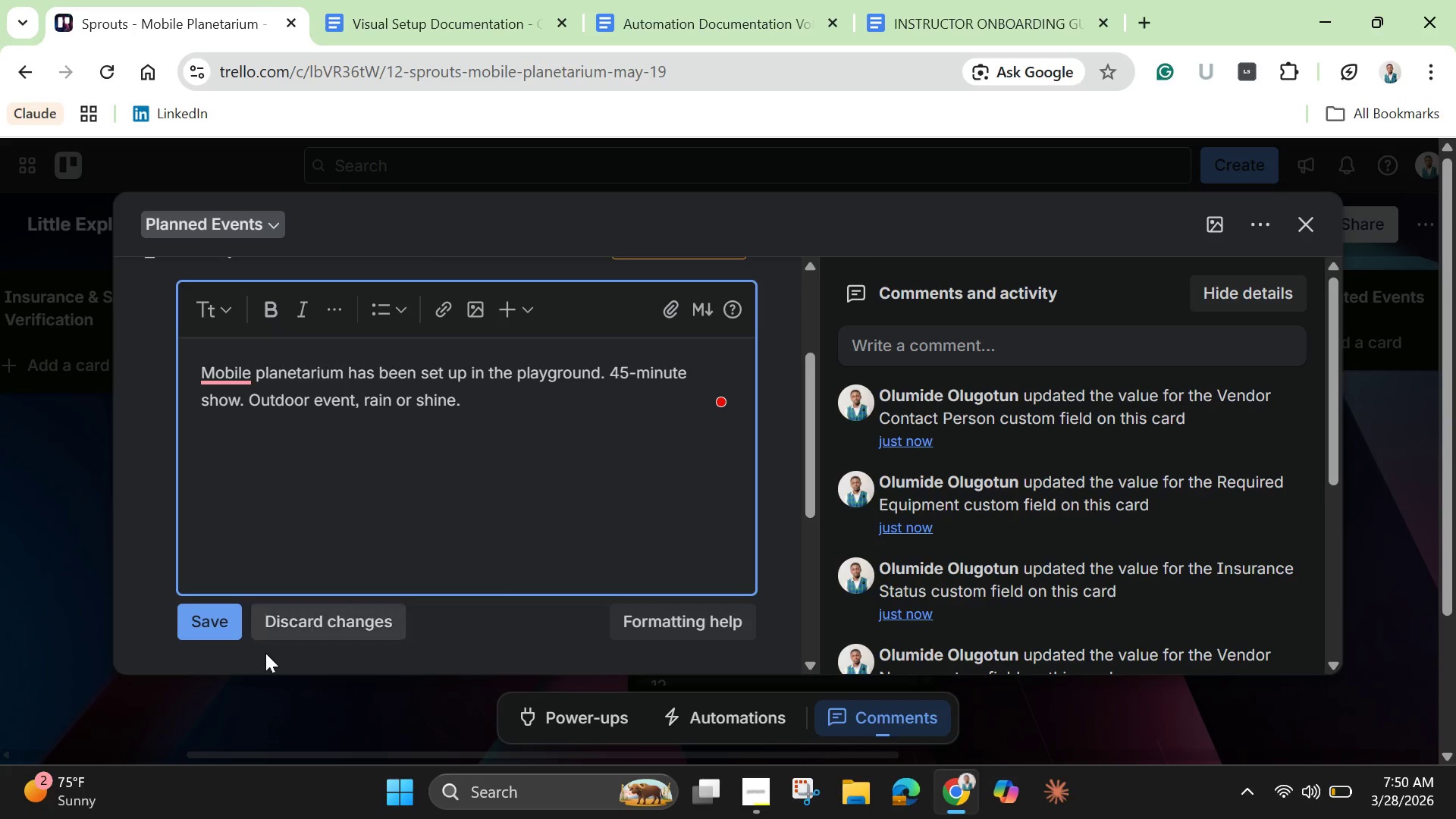 
left_click([214, 632])
 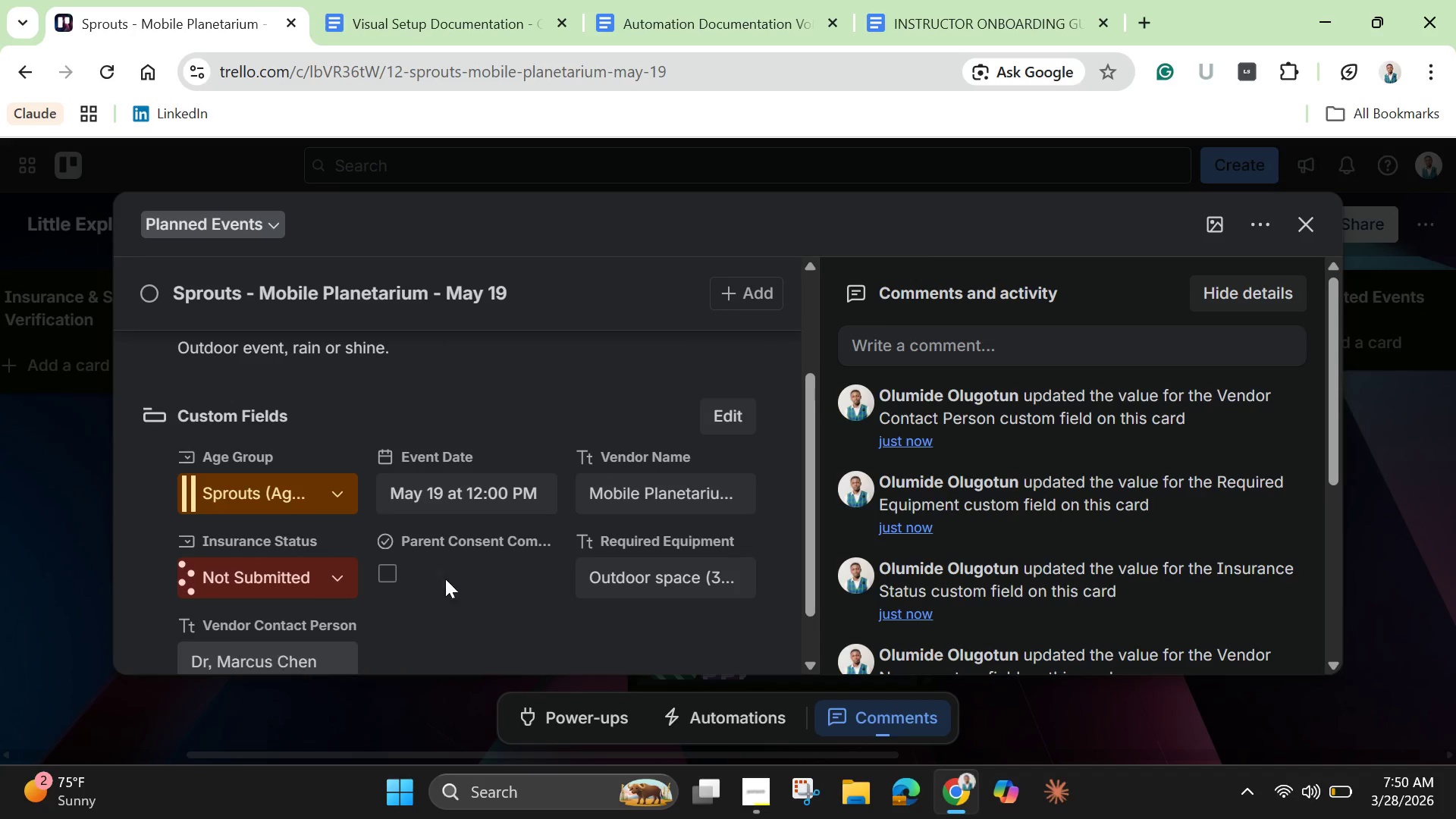 
scroll: coordinate [485, 576], scroll_direction: up, amount: 2.0
 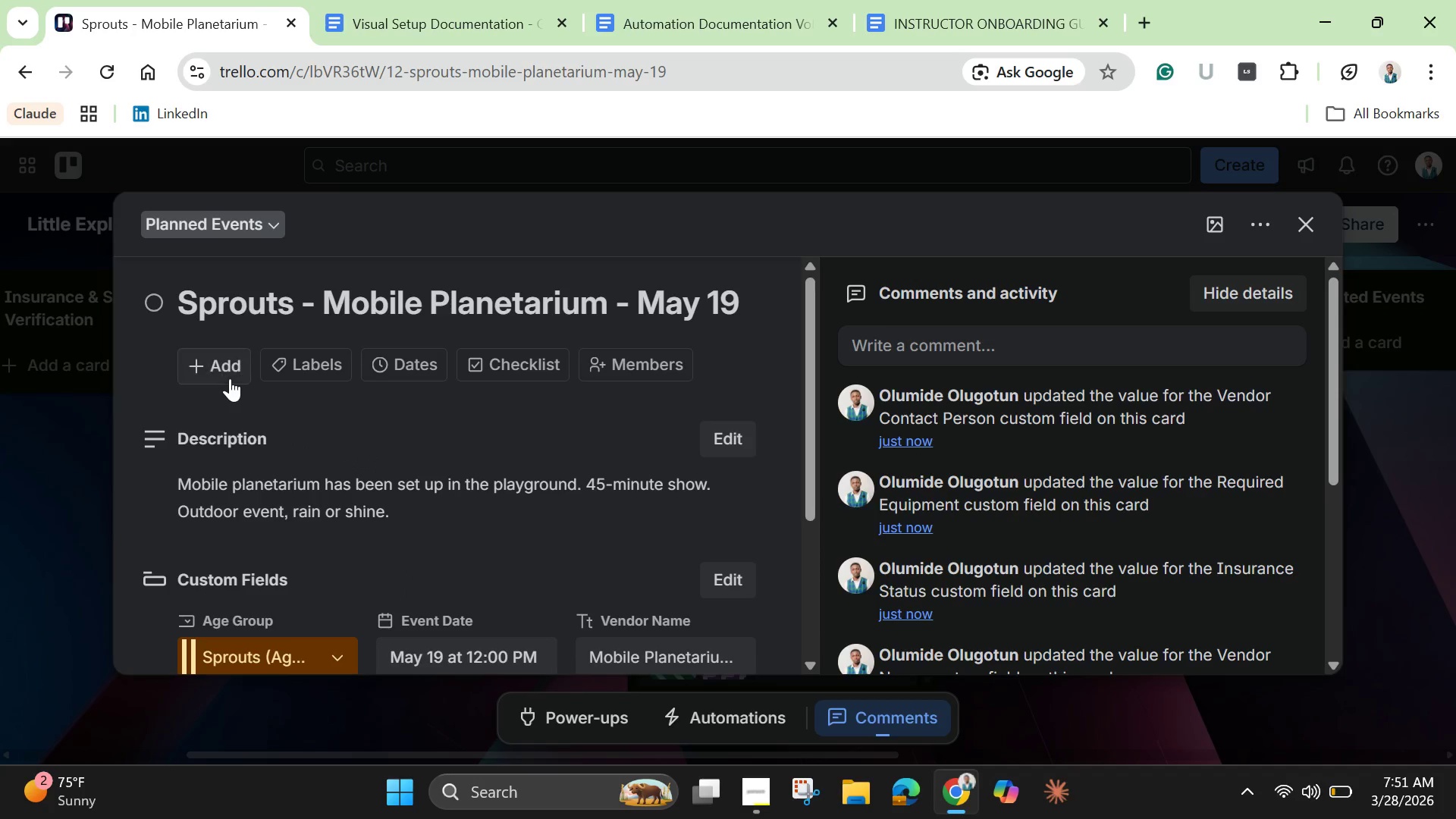 
mouse_move([322, 391])
 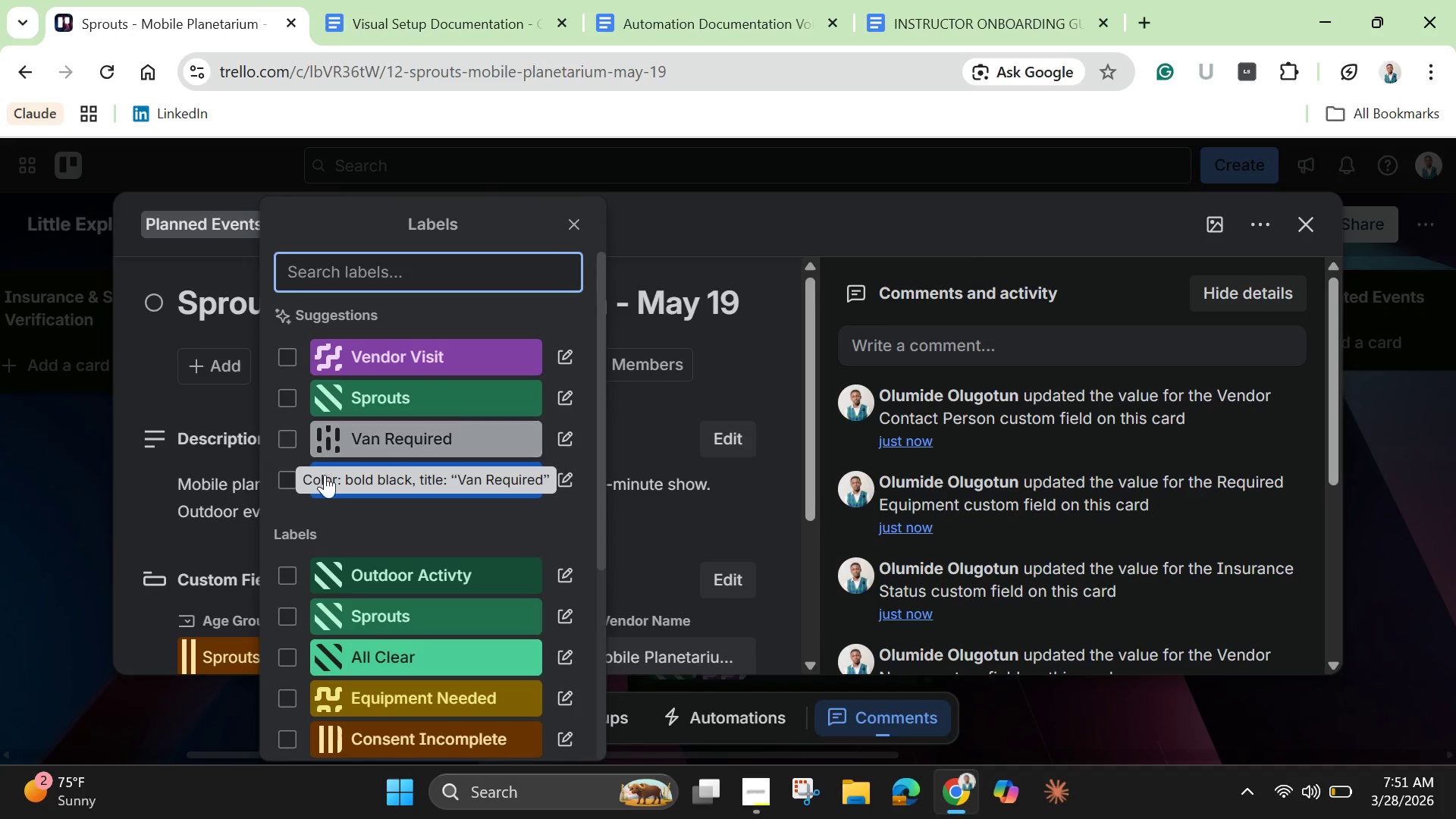 
left_click([294, 393])
 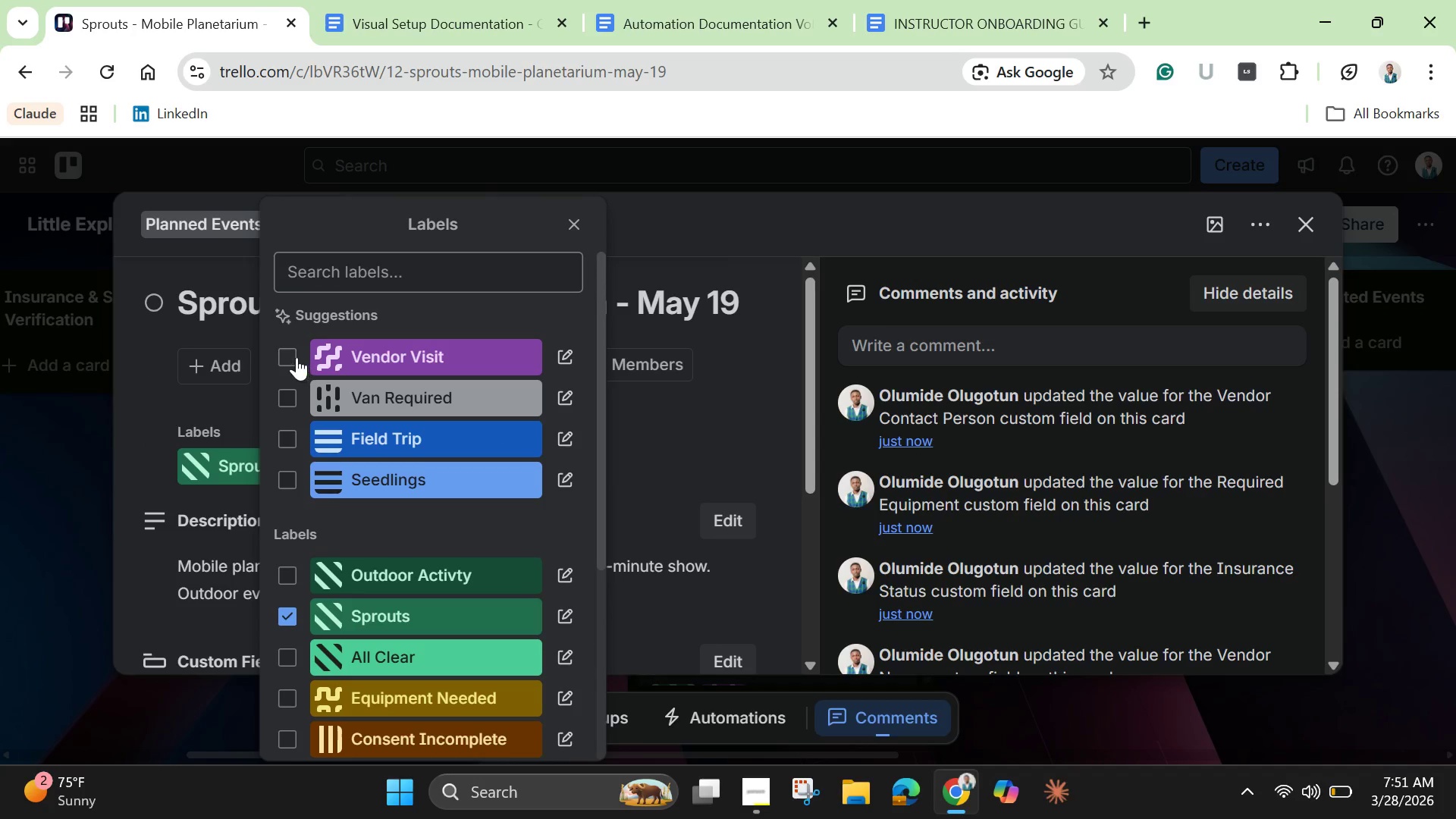 
left_click([293, 357])
 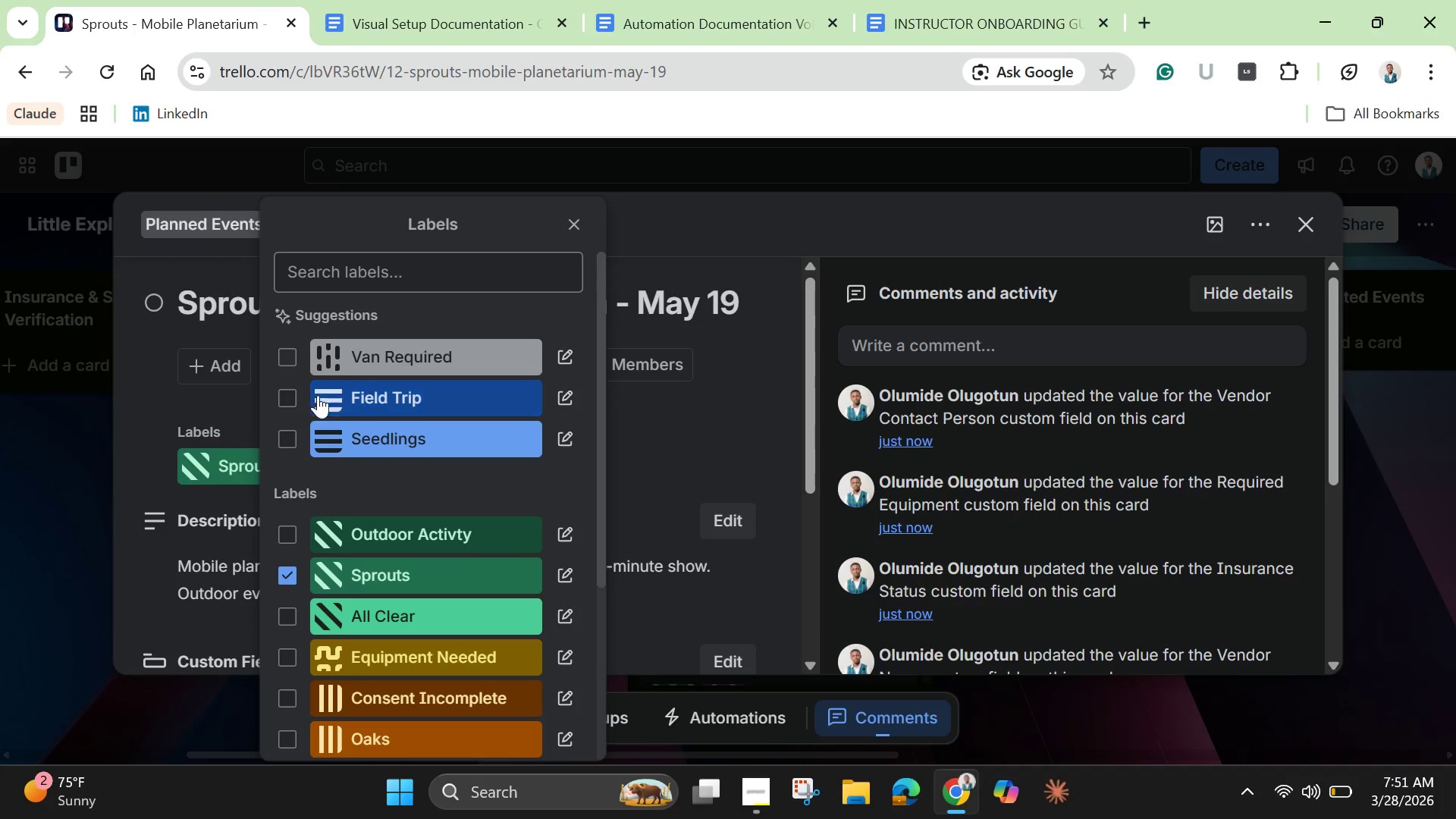 
scroll: coordinate [407, 486], scroll_direction: down, amount: 1.0
 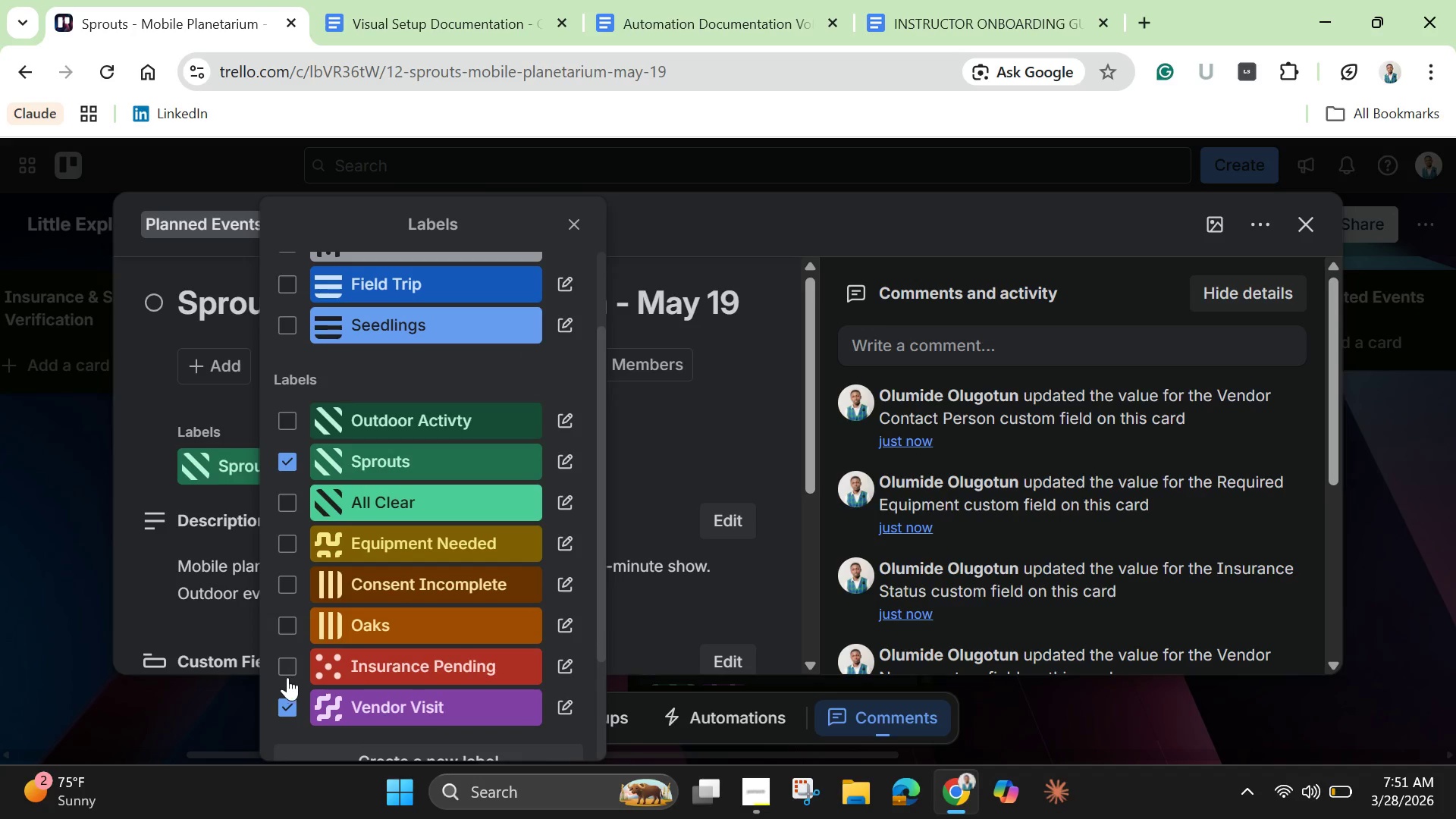 
left_click([288, 674])
 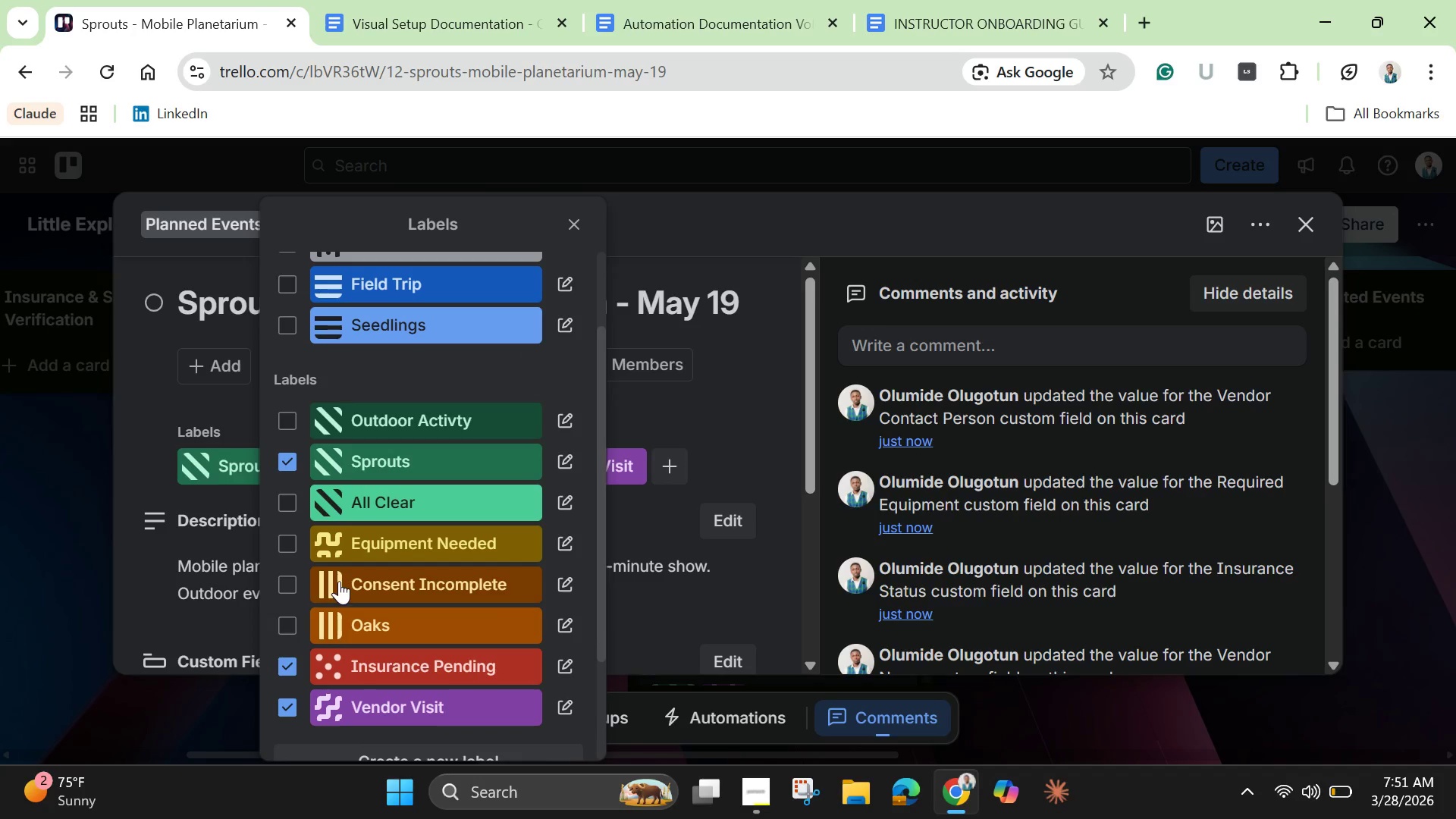 
scroll: coordinate [341, 578], scroll_direction: none, amount: 0.0
 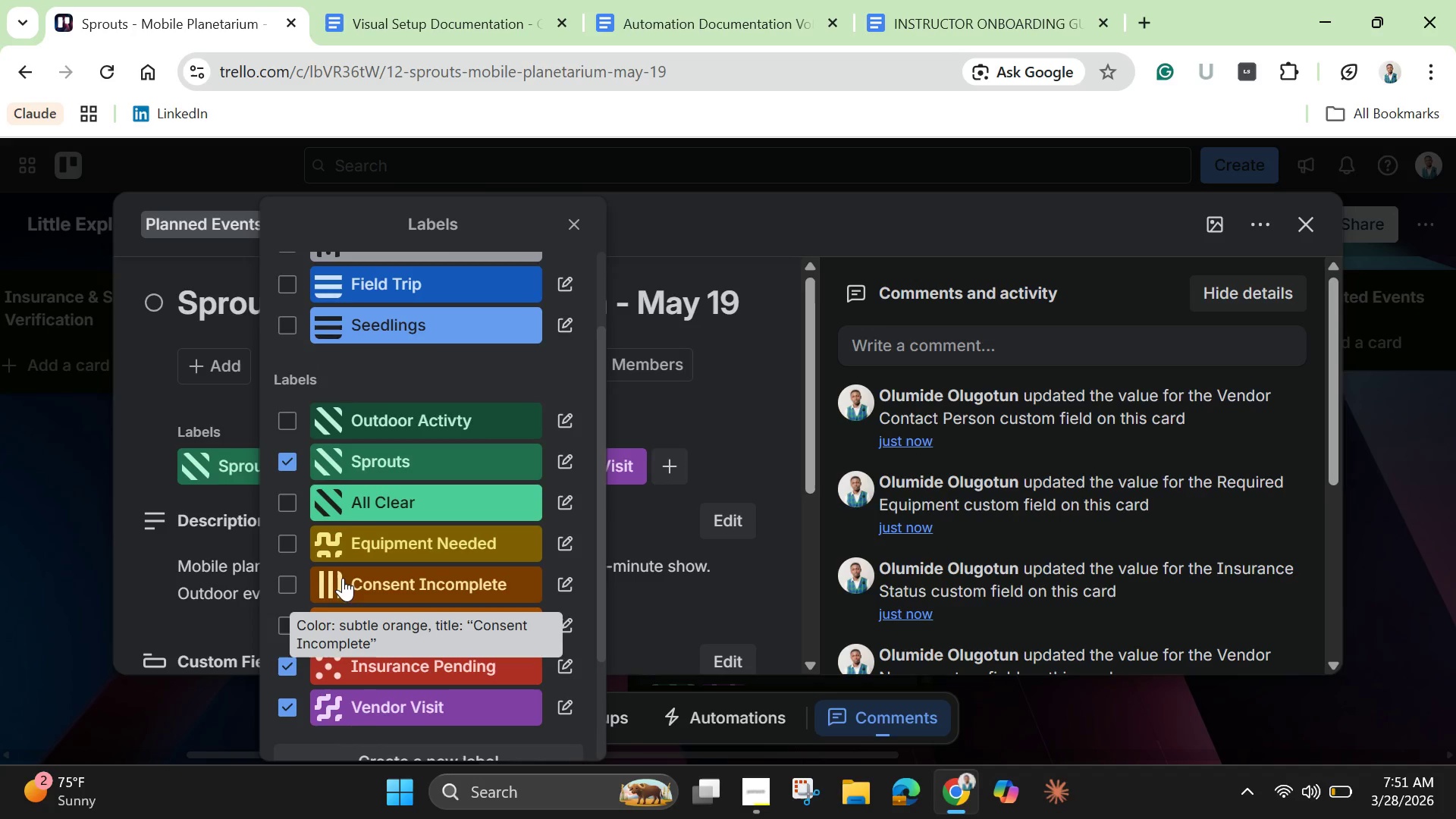 
scroll: coordinate [343, 578], scroll_direction: up, amount: 3.0
 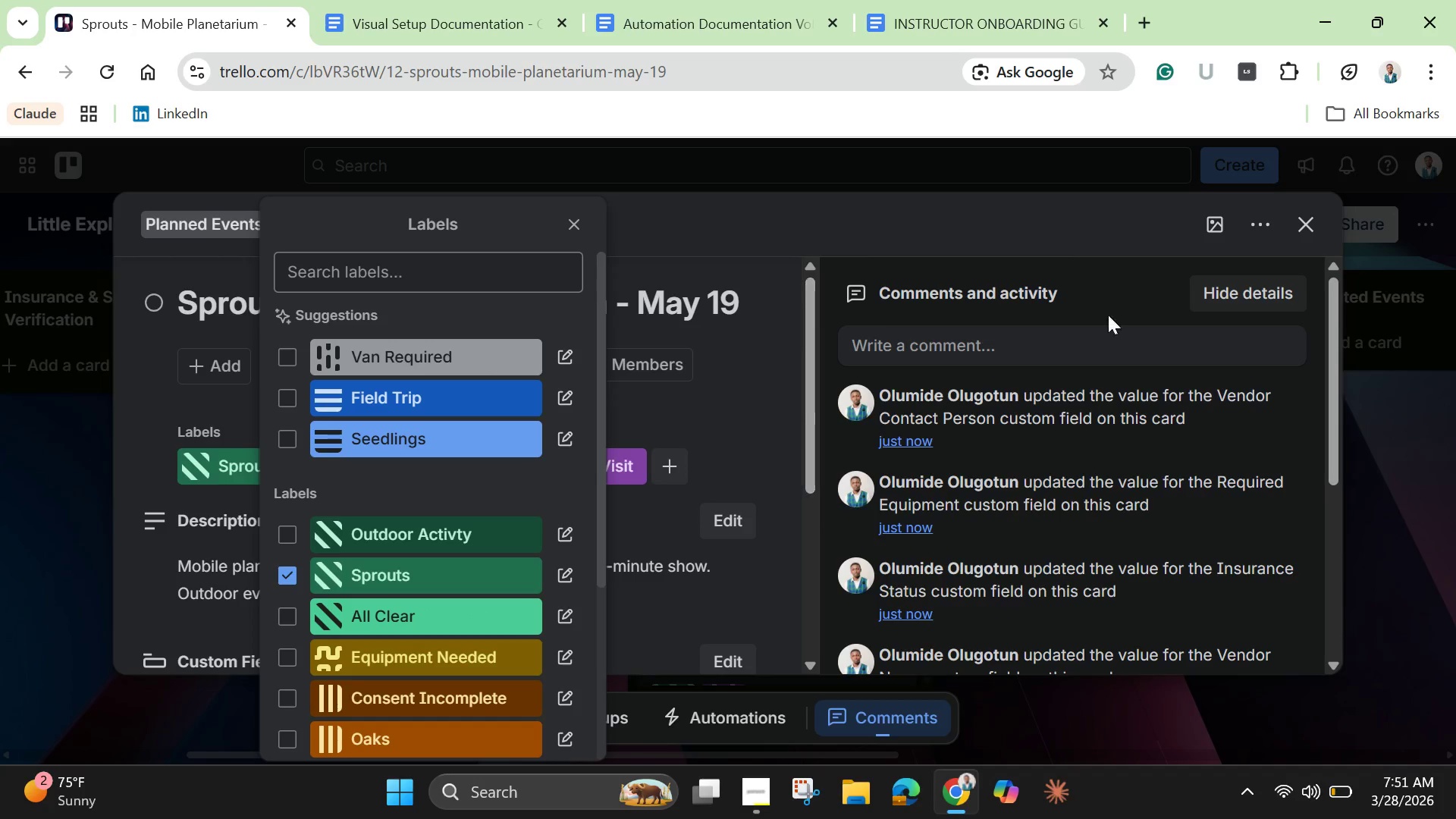 
left_click([1226, 234])
 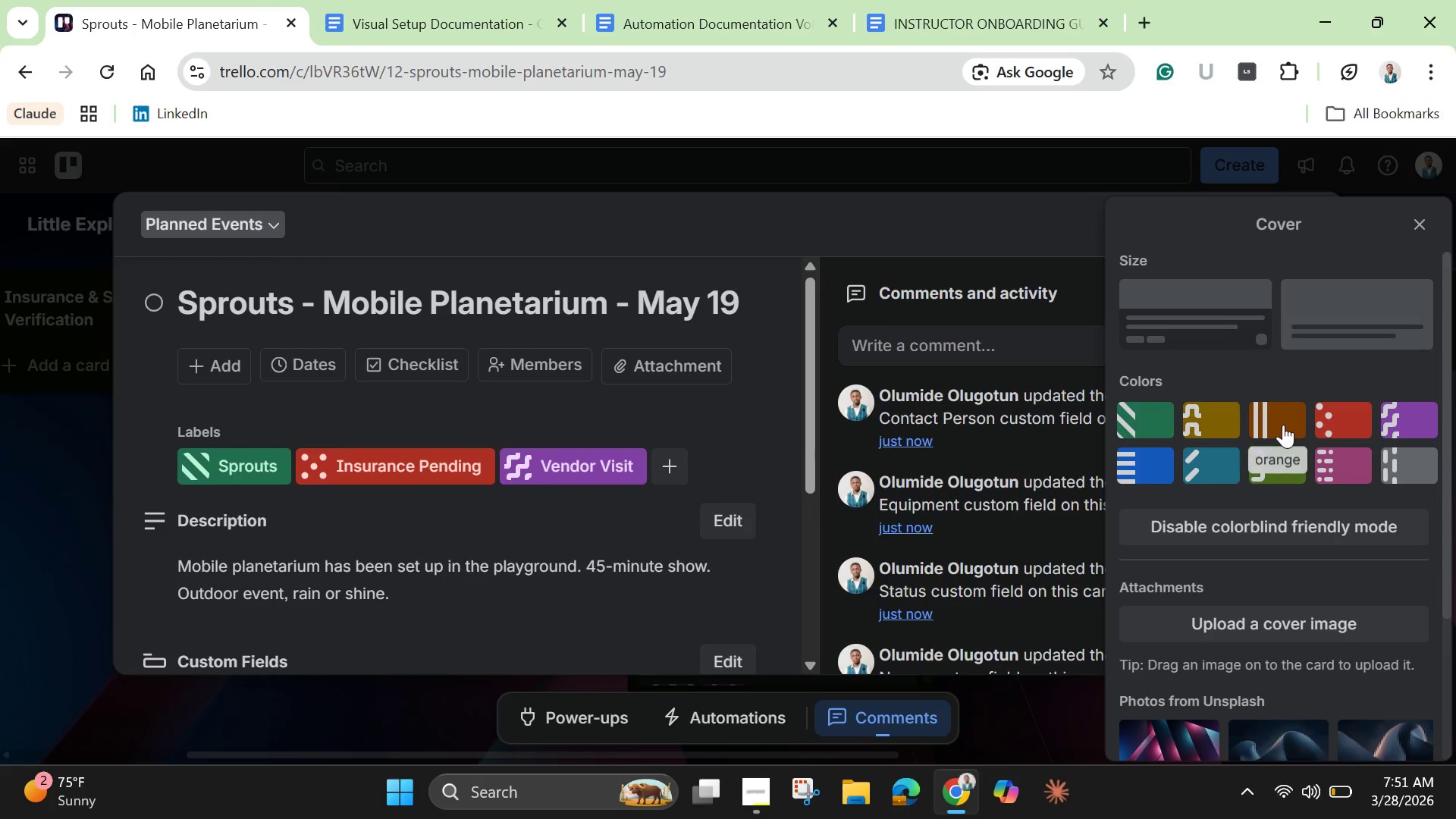 
left_click([1283, 425])
 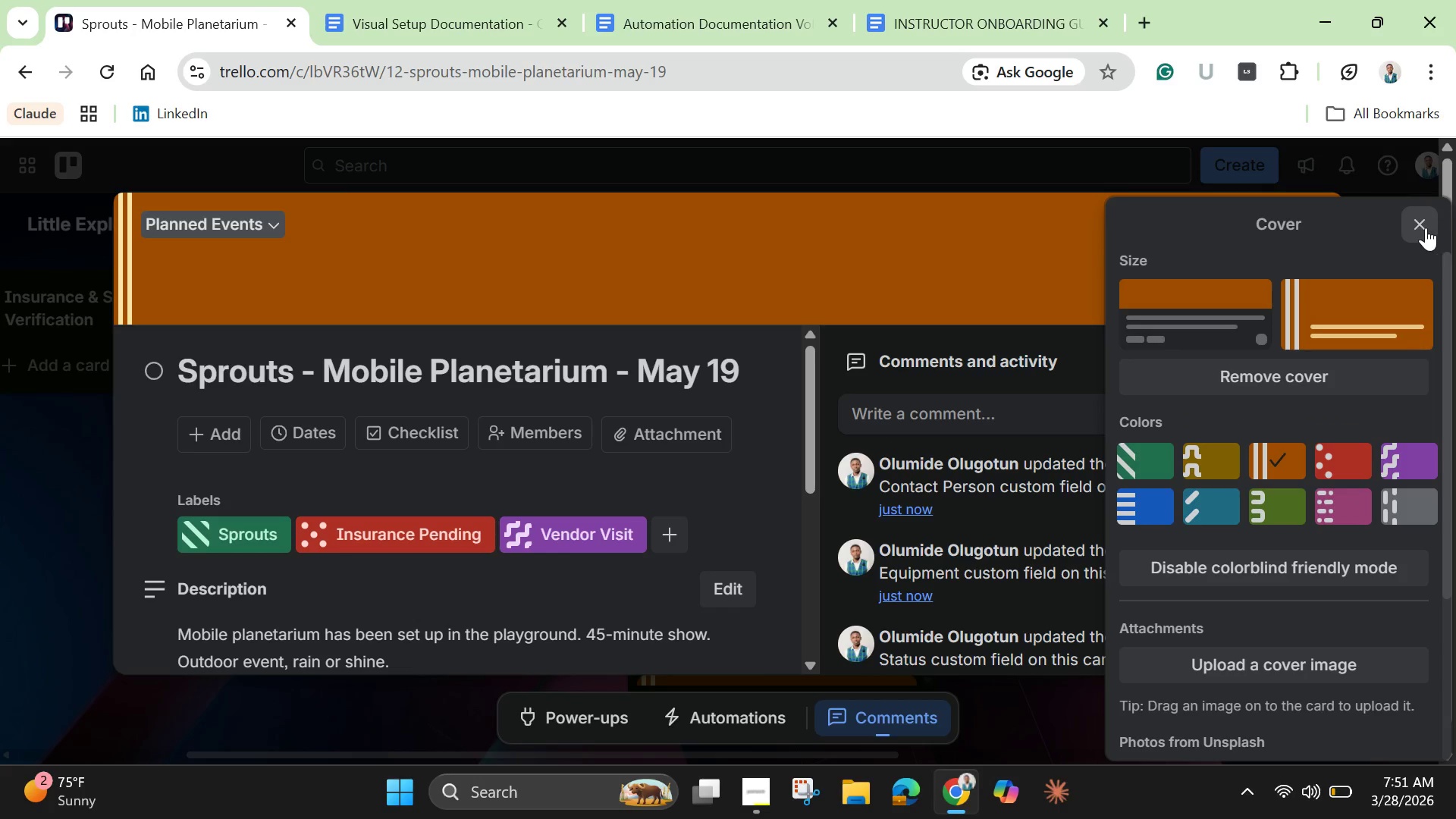 
left_click([1420, 229])
 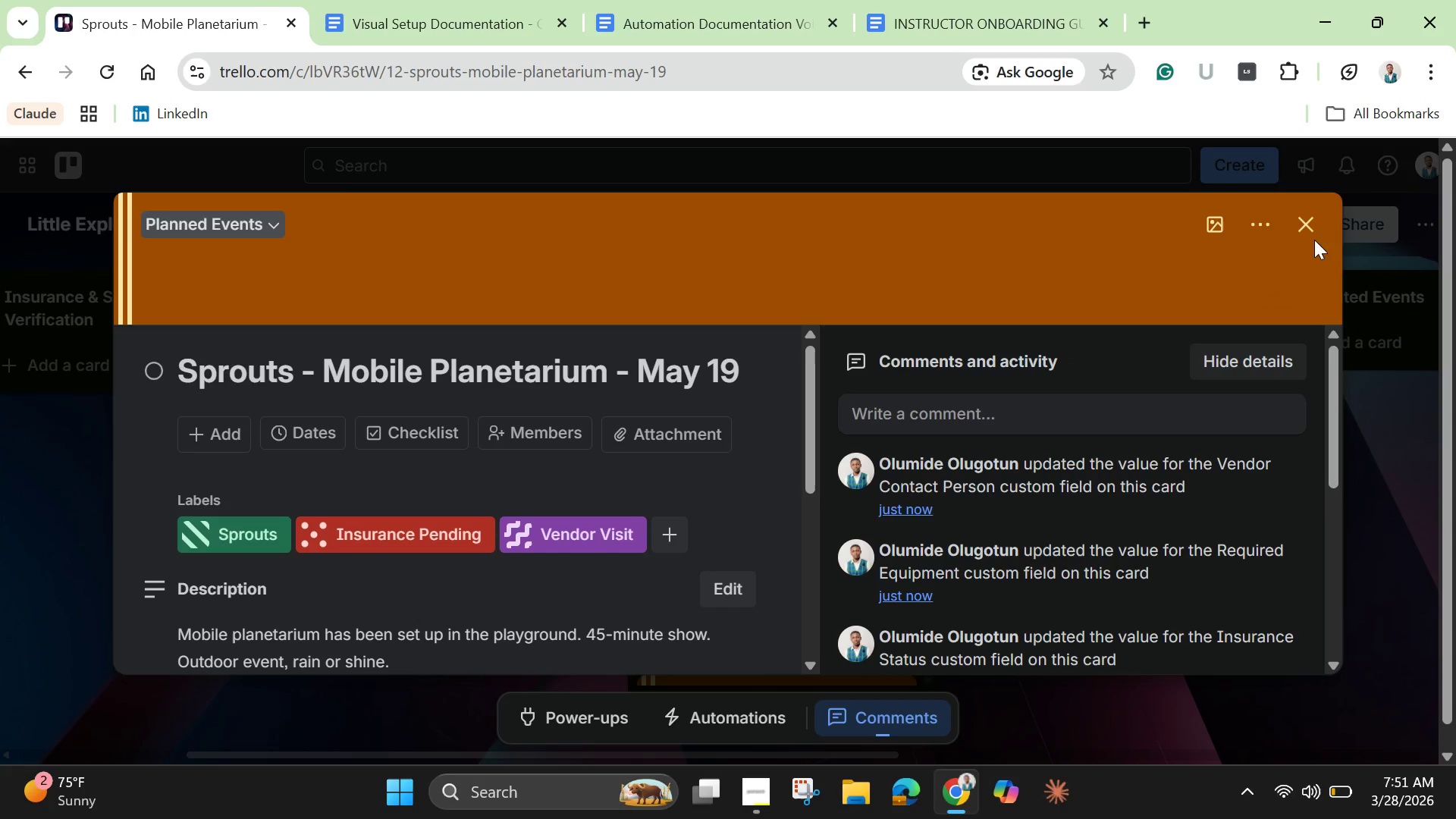 
left_click([1311, 224])
 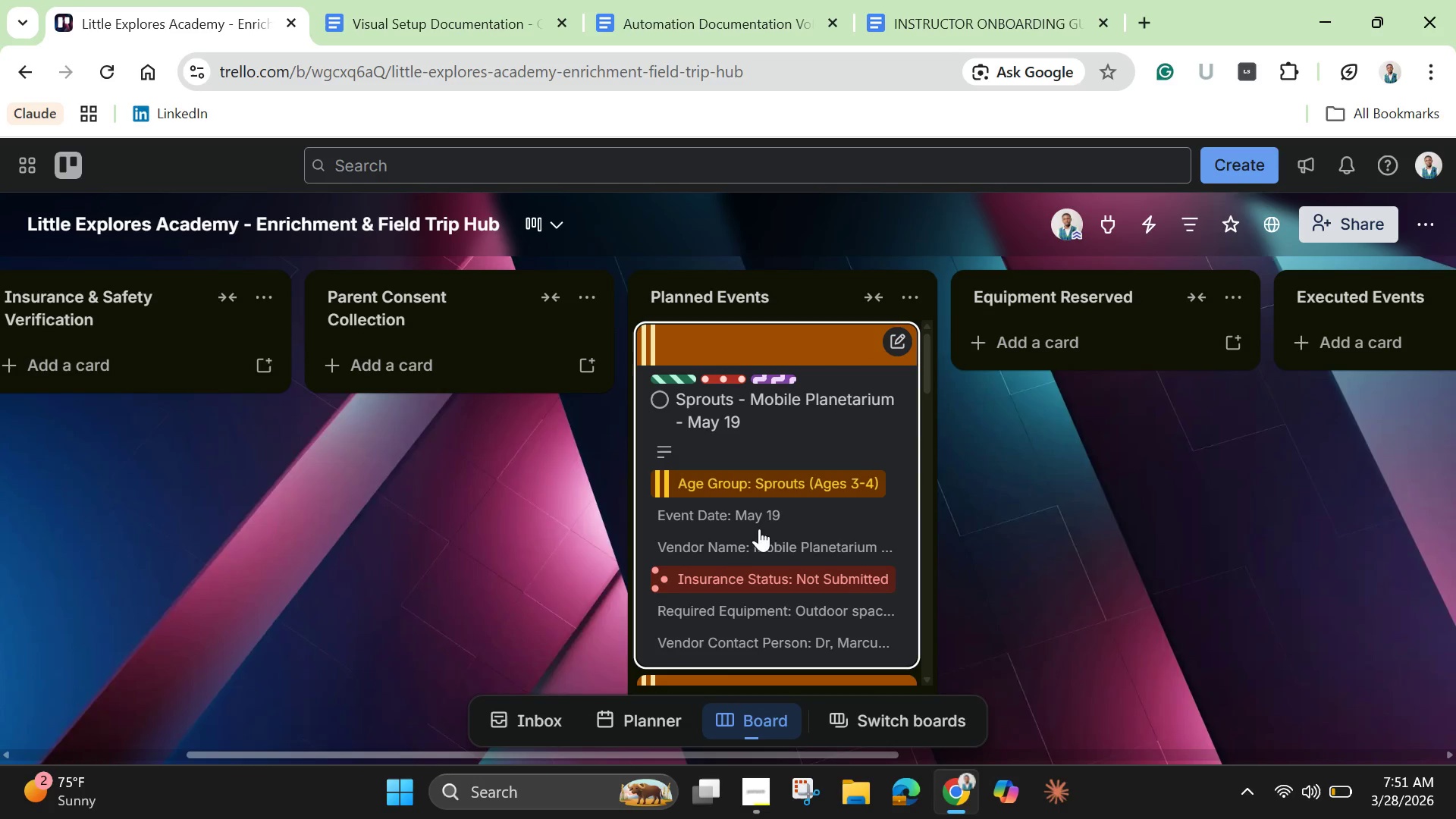 
scroll: coordinate [785, 563], scroll_direction: up, amount: 4.0
 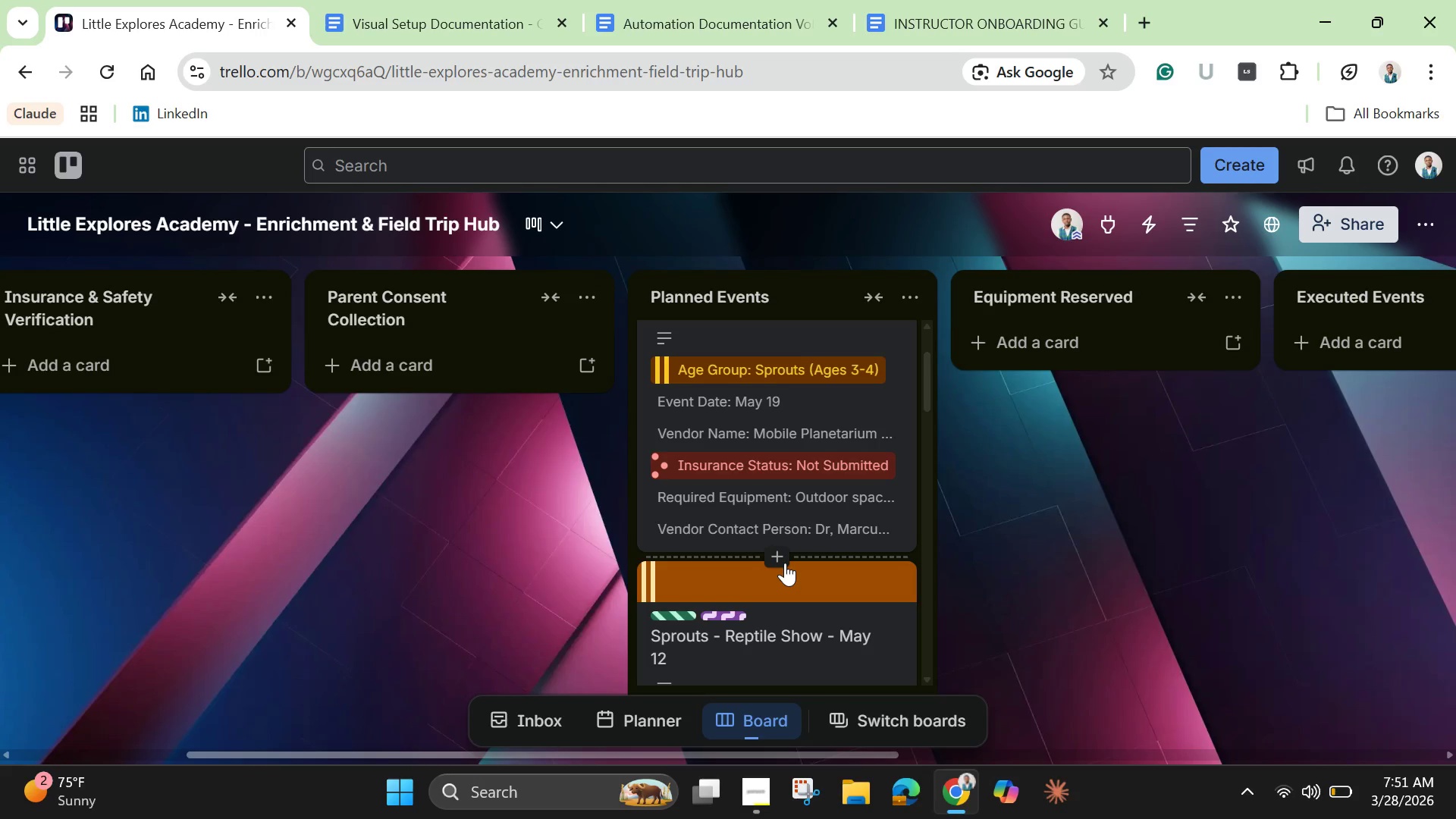 
wait(13.66)
 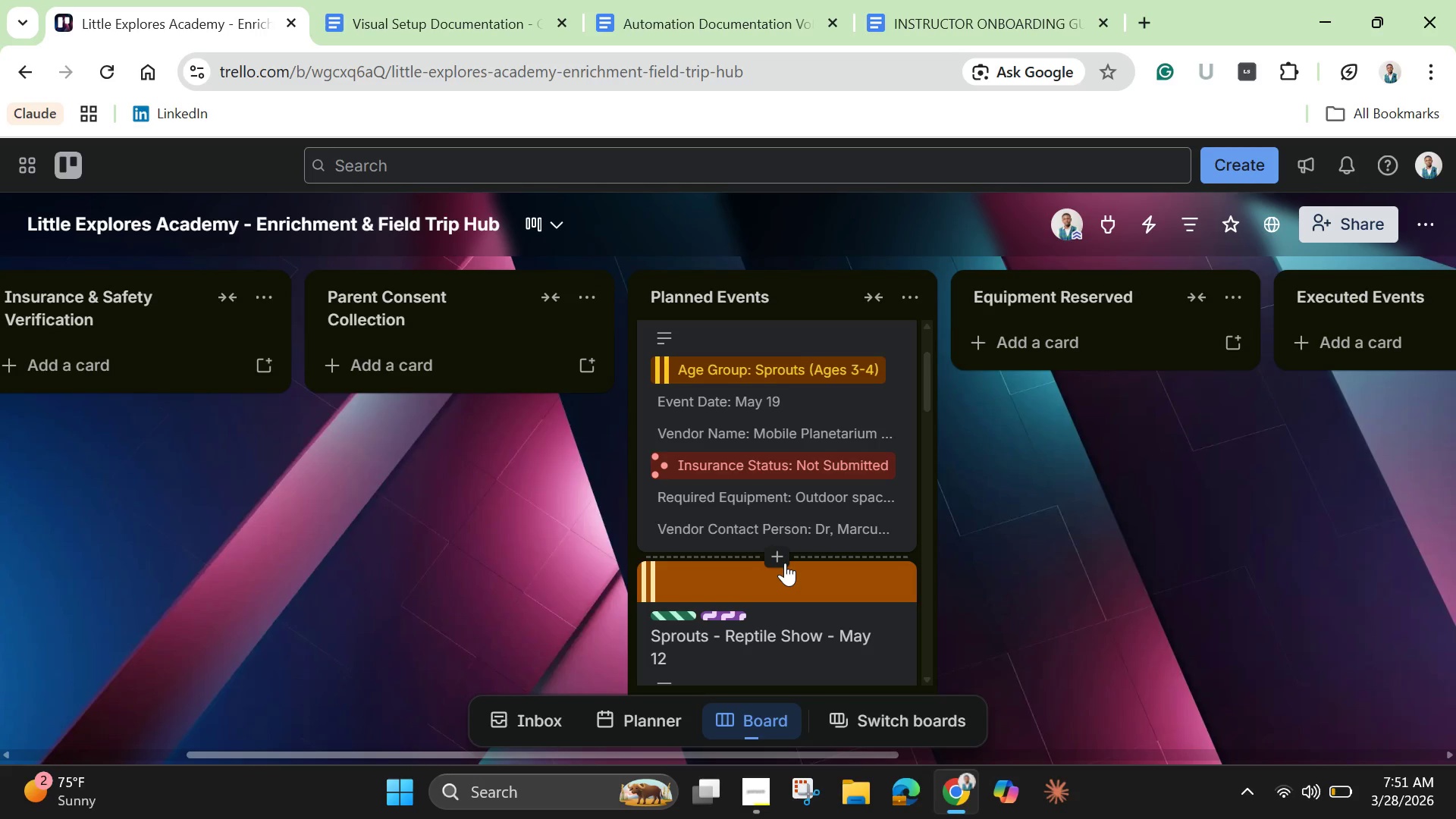 
left_click([912, 297])
 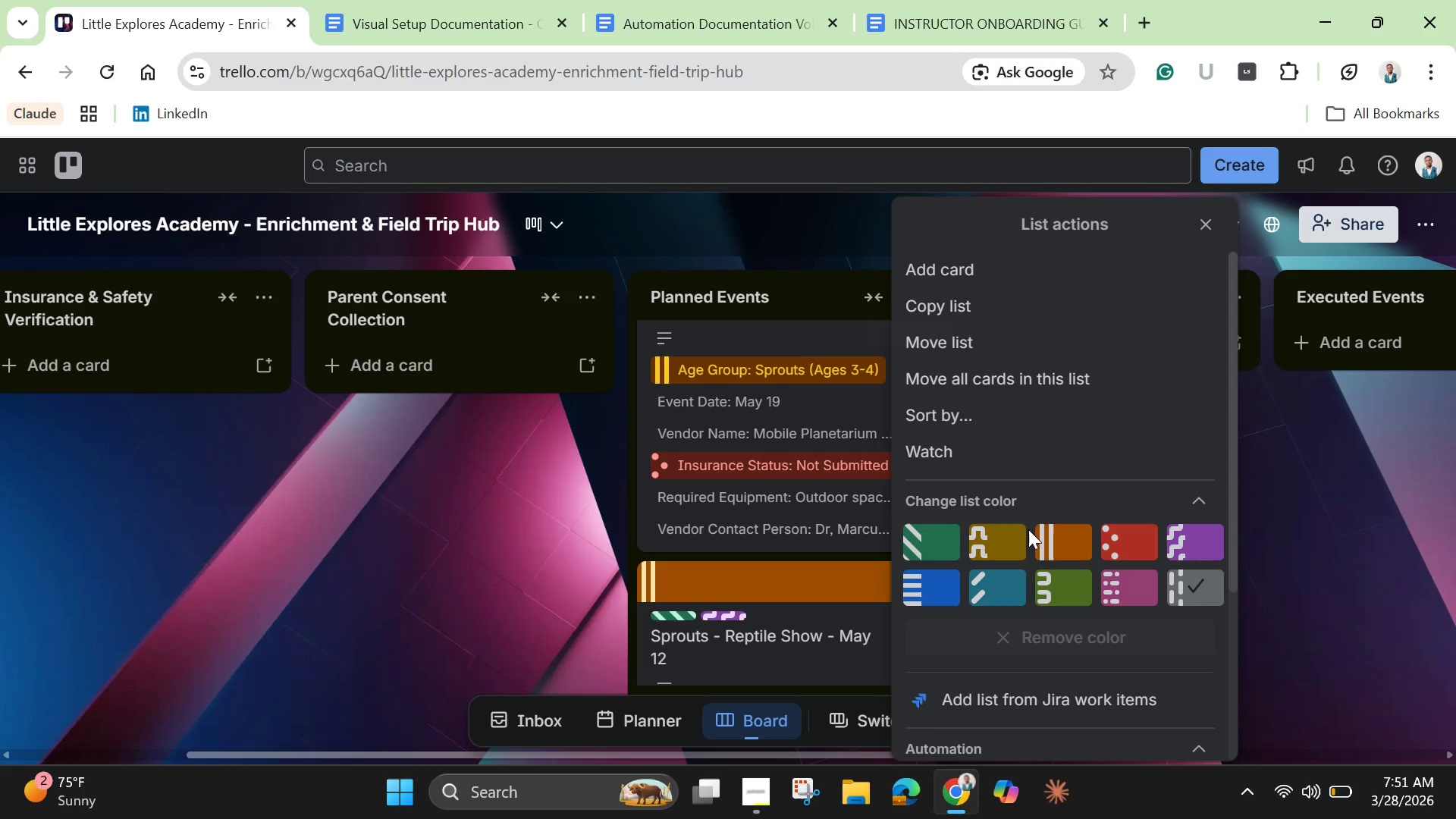 
mouse_move([1050, 554])
 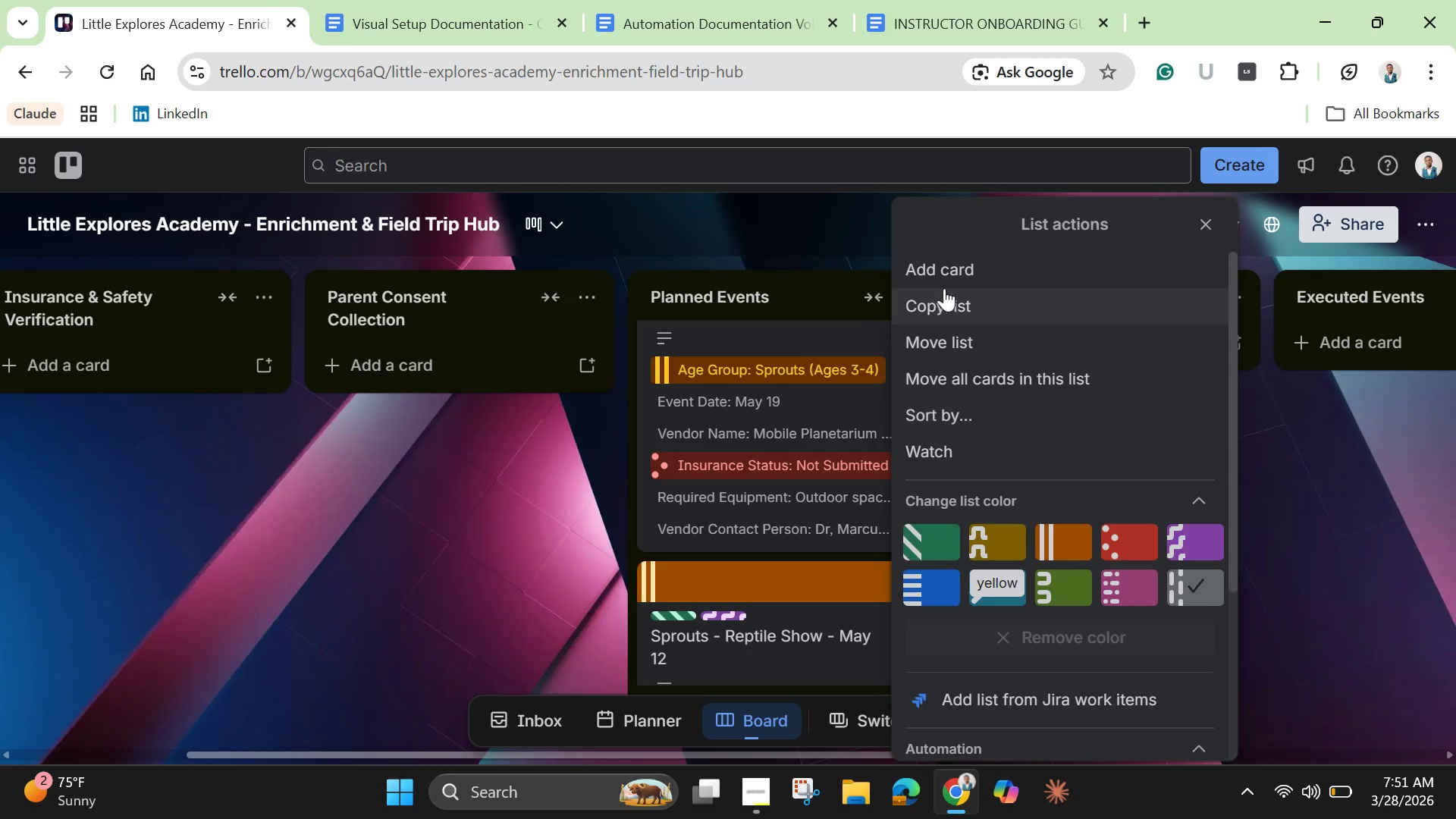 
left_click([945, 275])
 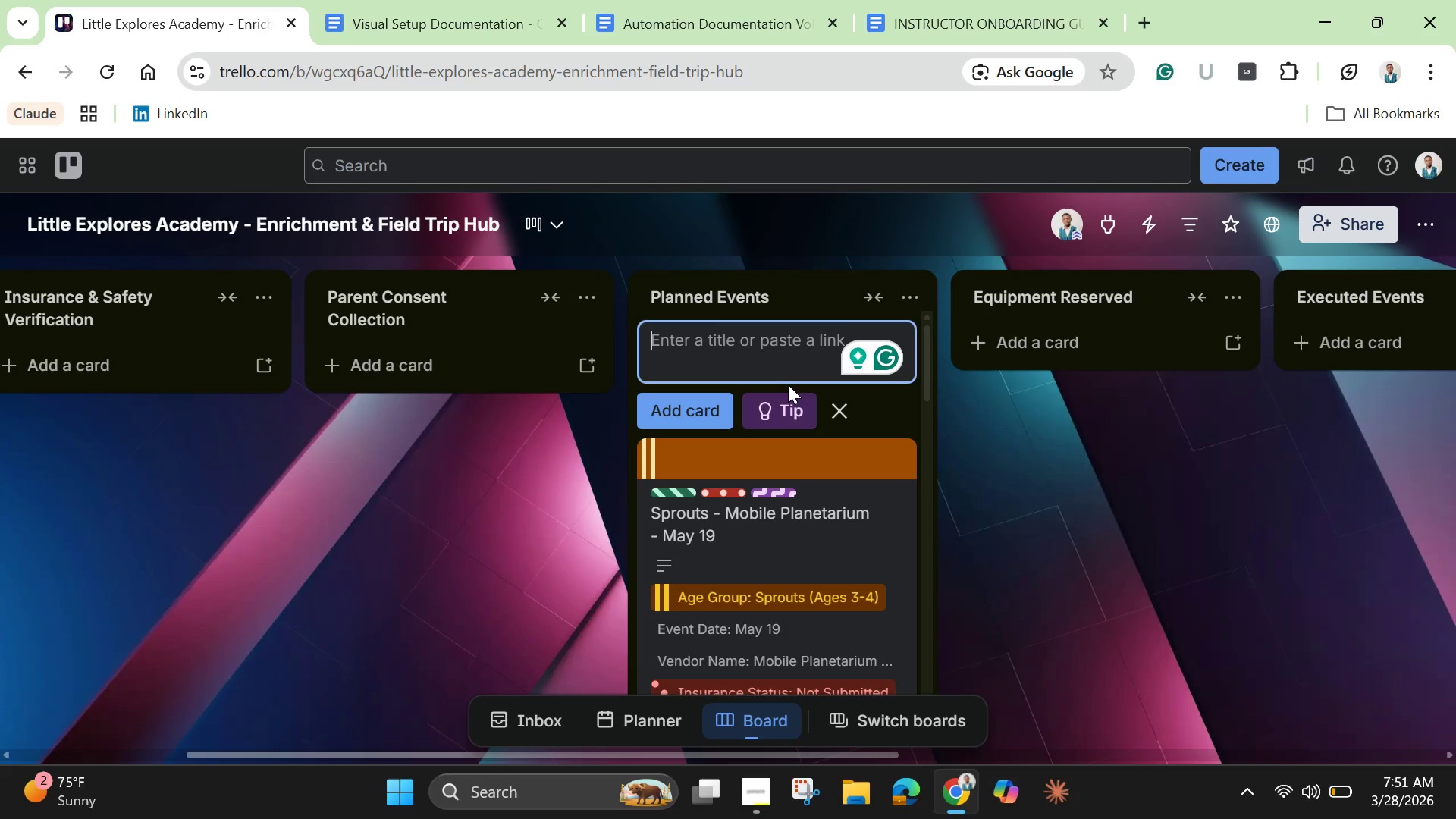 
wait(14.64)
 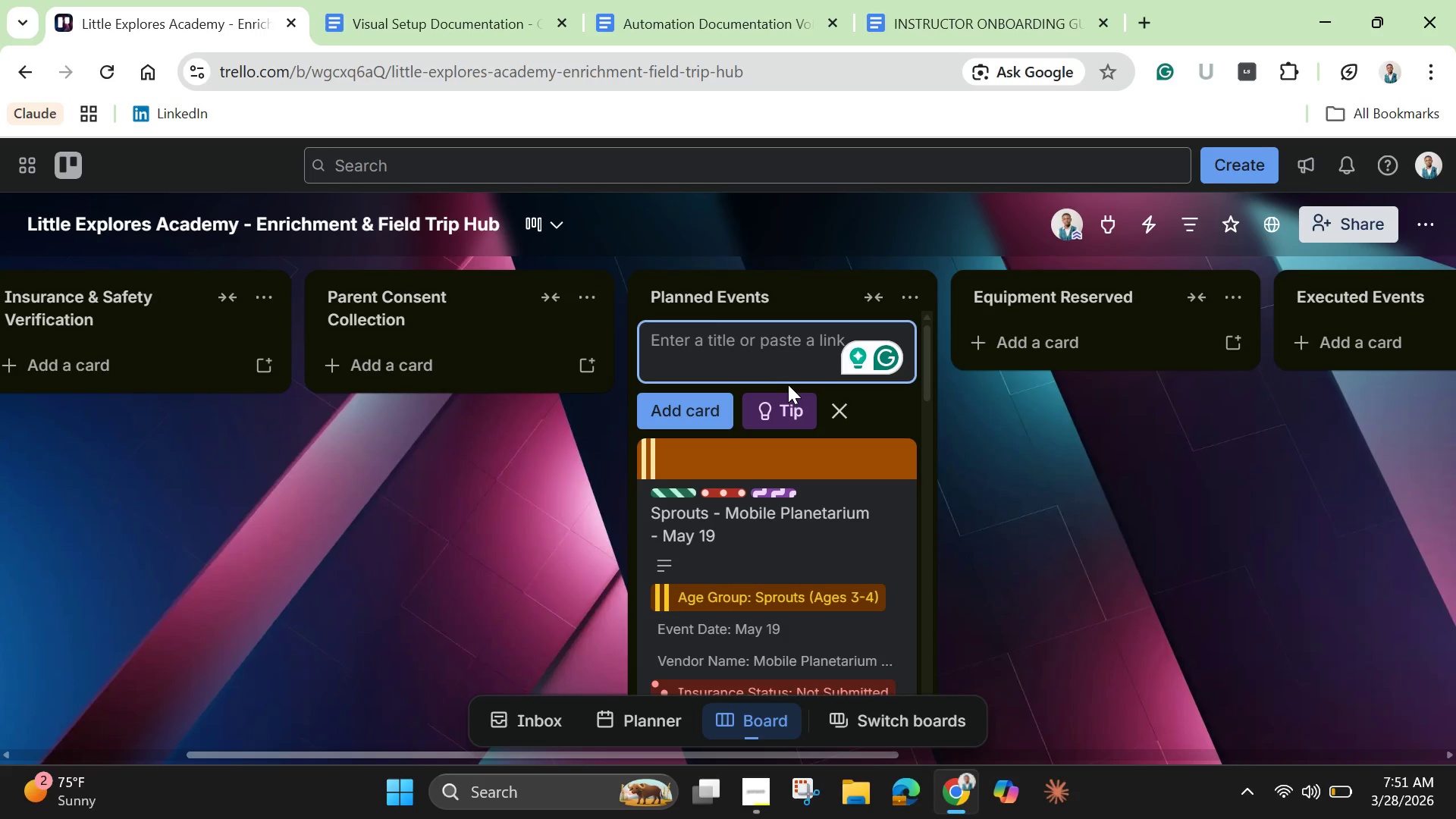 
type(Oaks 0)
key(Backspace)
type(- Advanced Nature Hike - 2)
key(Backspace)
type(May 26)
 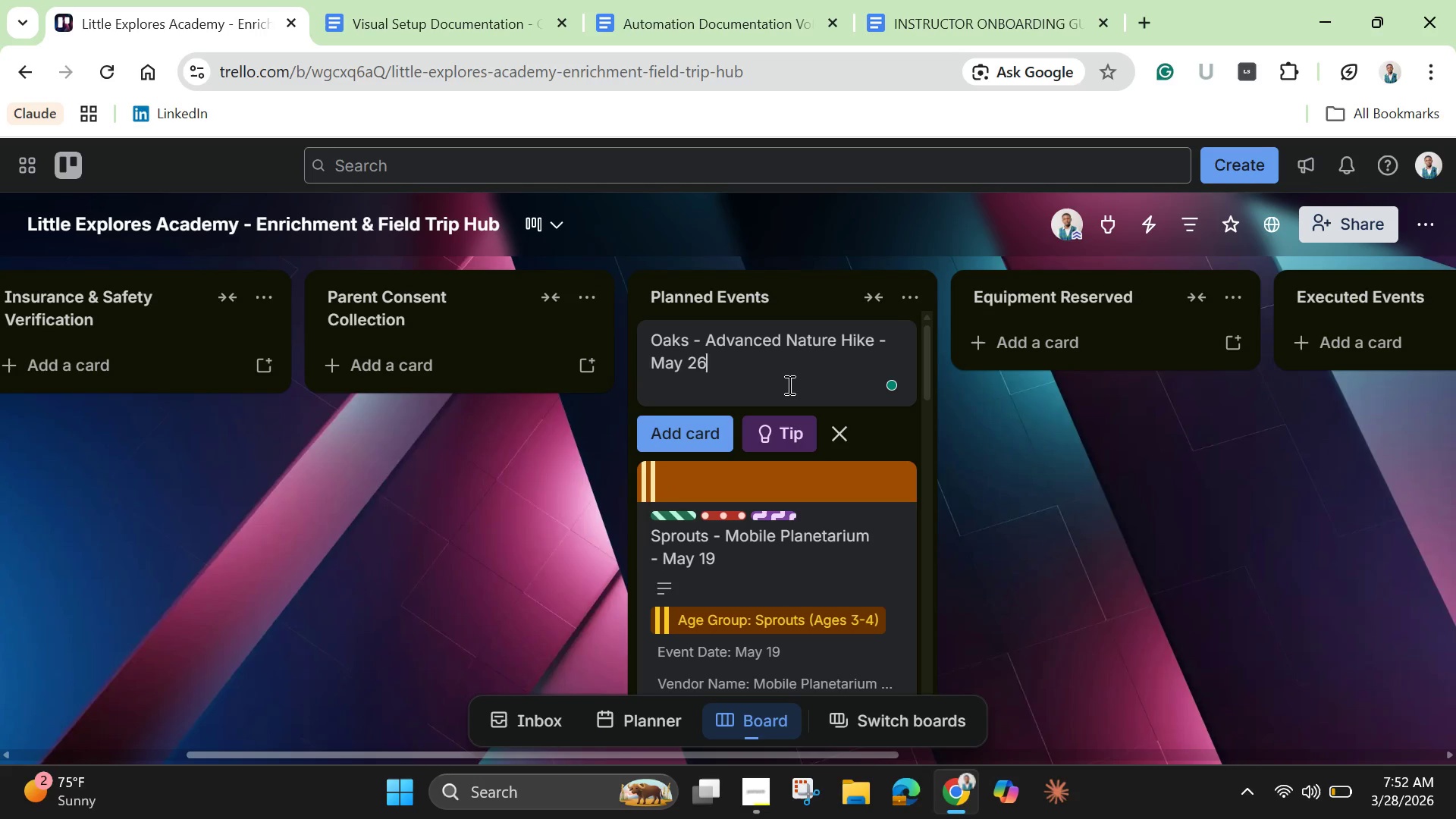 
left_click([927, 410])
 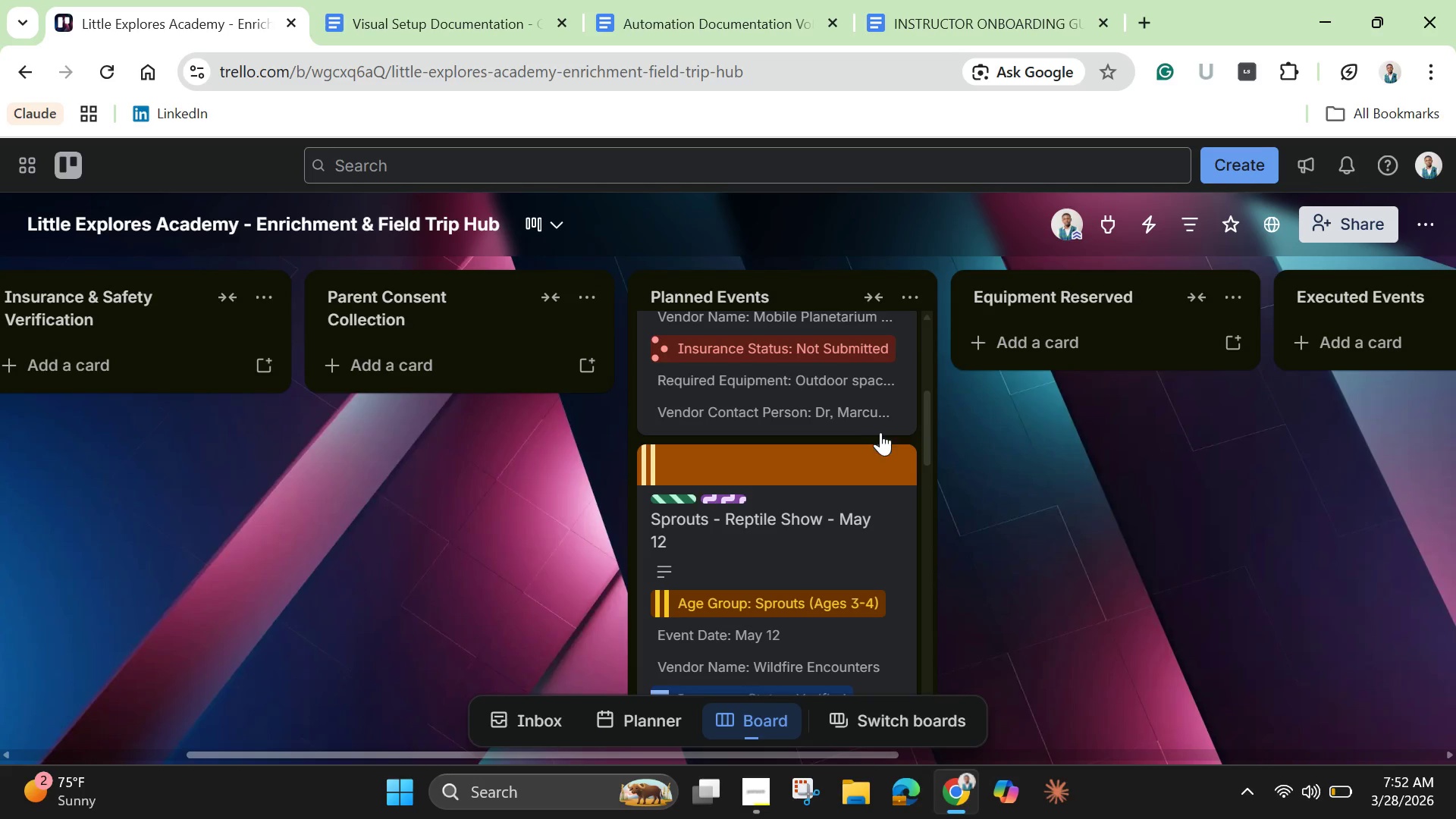 
scroll: coordinate [867, 443], scroll_direction: up, amount: 10.0
 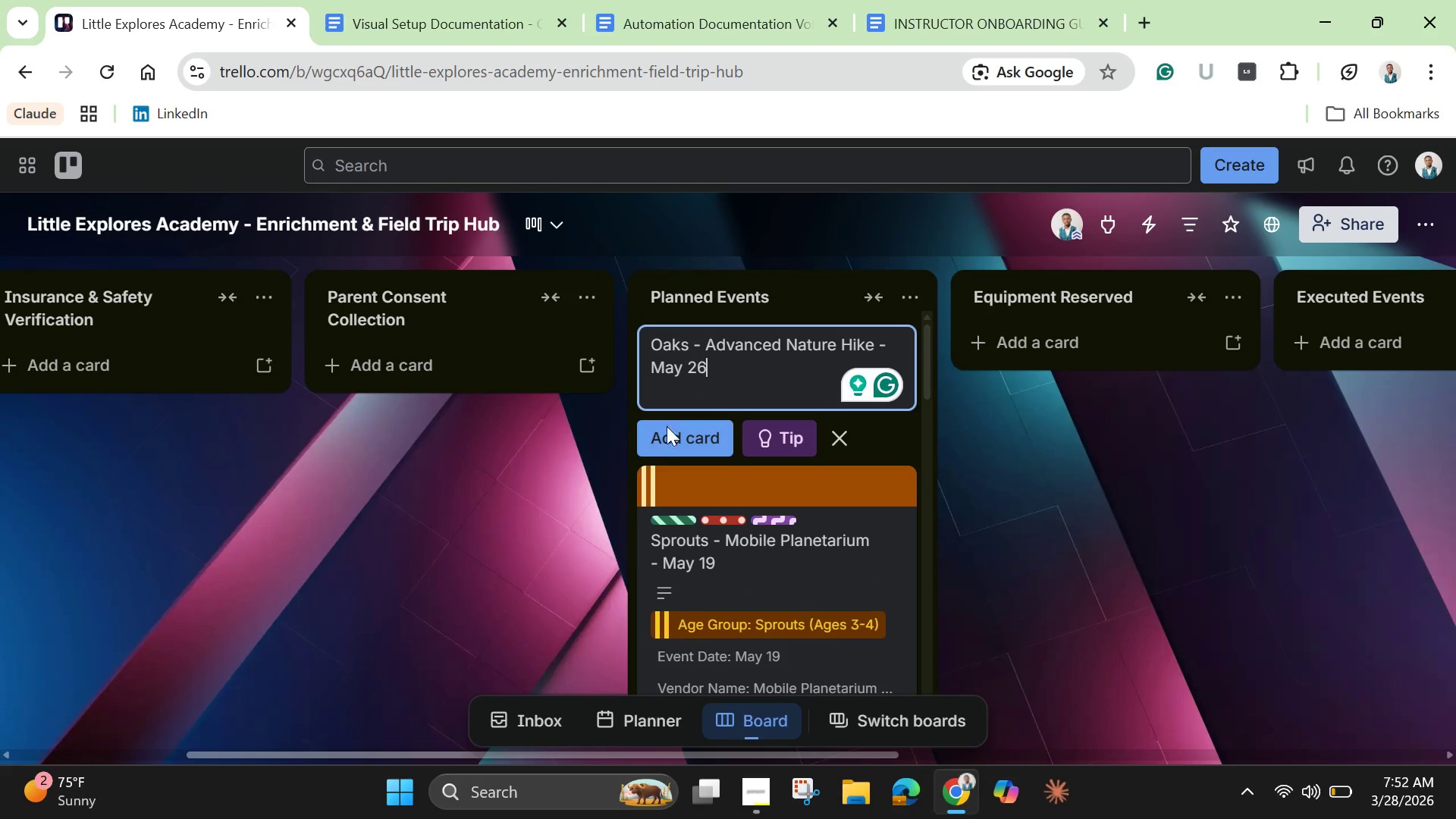 
left_click([673, 435])
 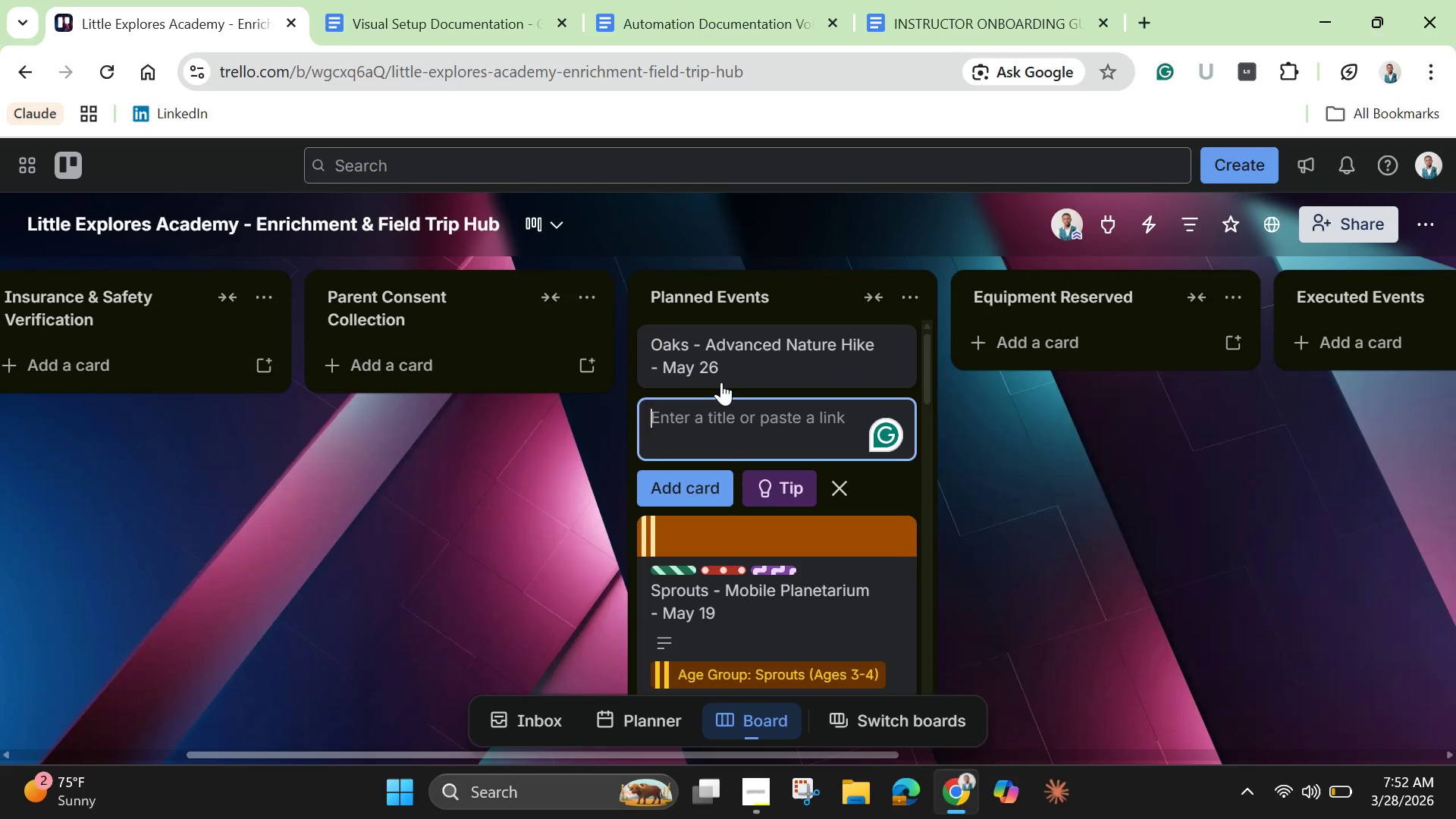 
left_click([761, 347])
 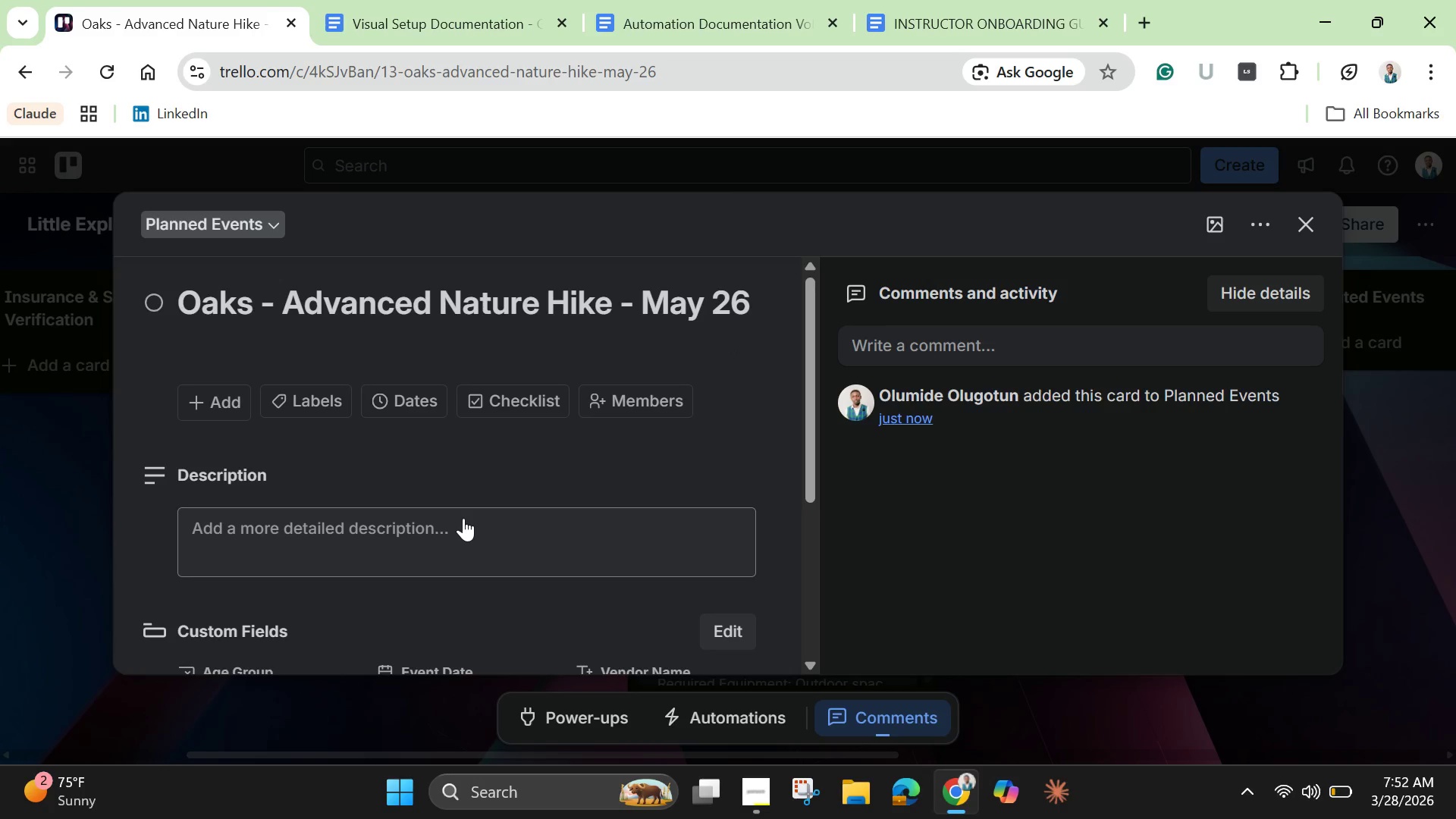 
wait(9.41)
 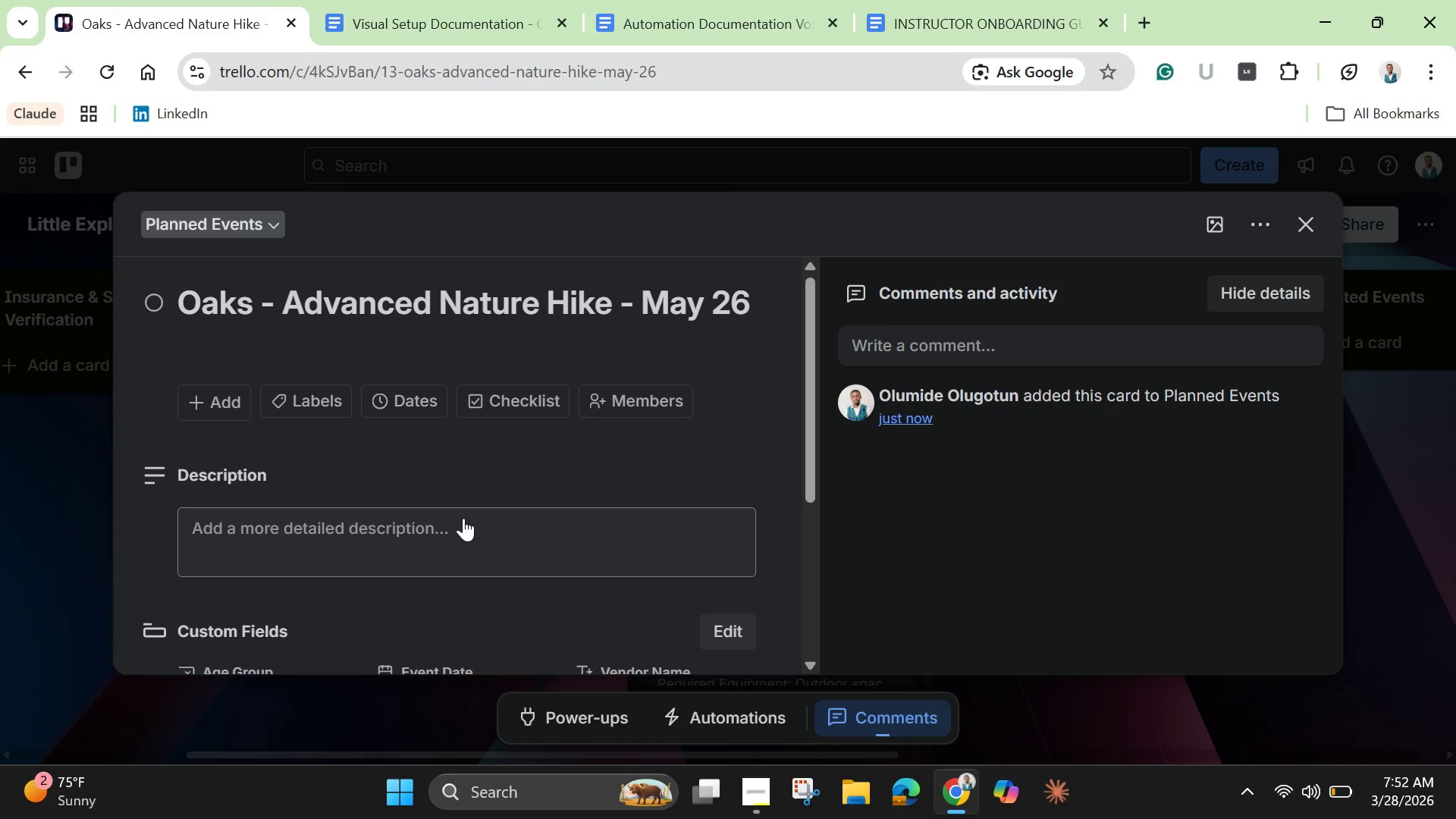 
scroll: coordinate [463, 518], scroll_direction: down, amount: 2.0
 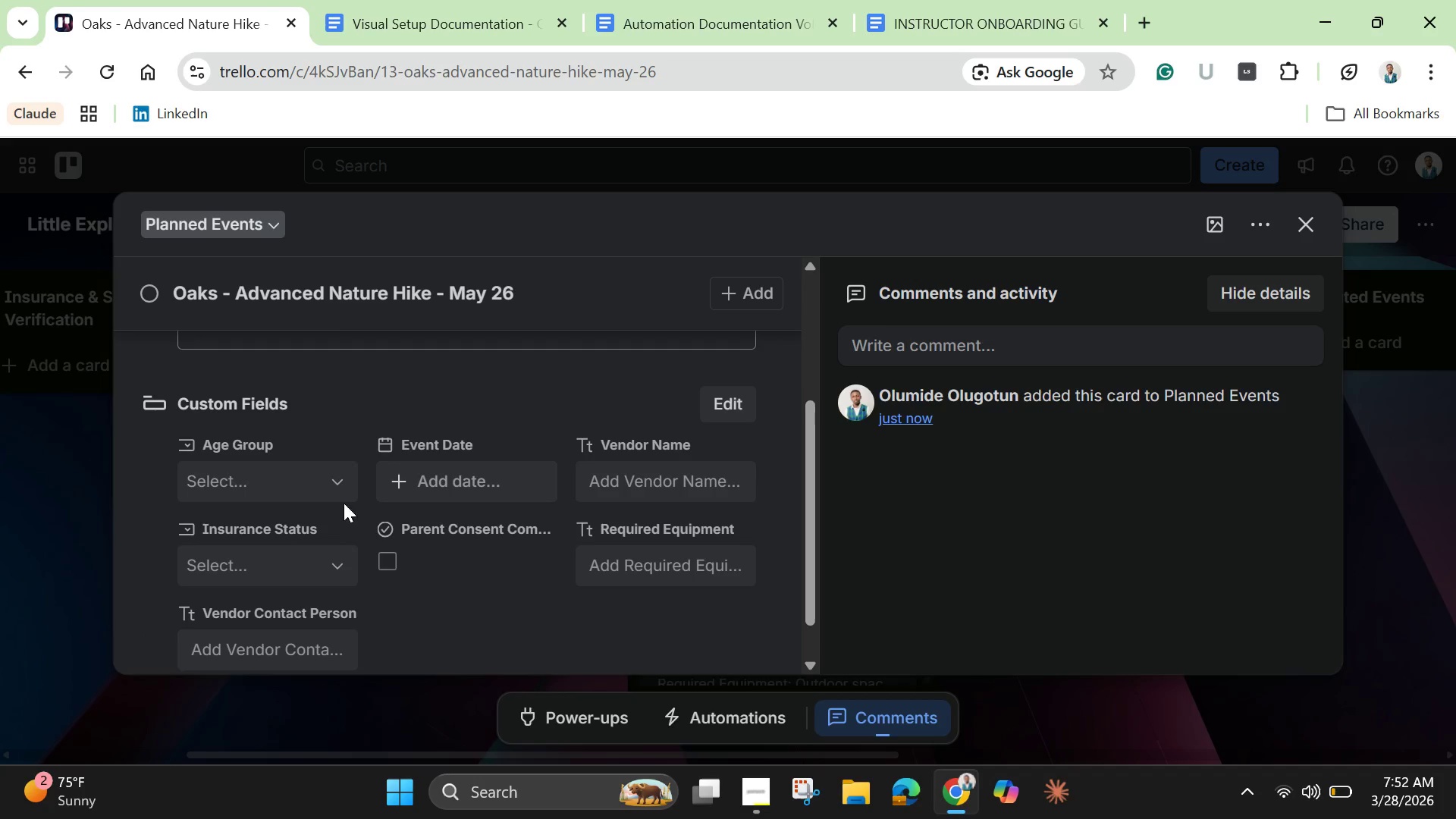 
left_click([312, 485])
 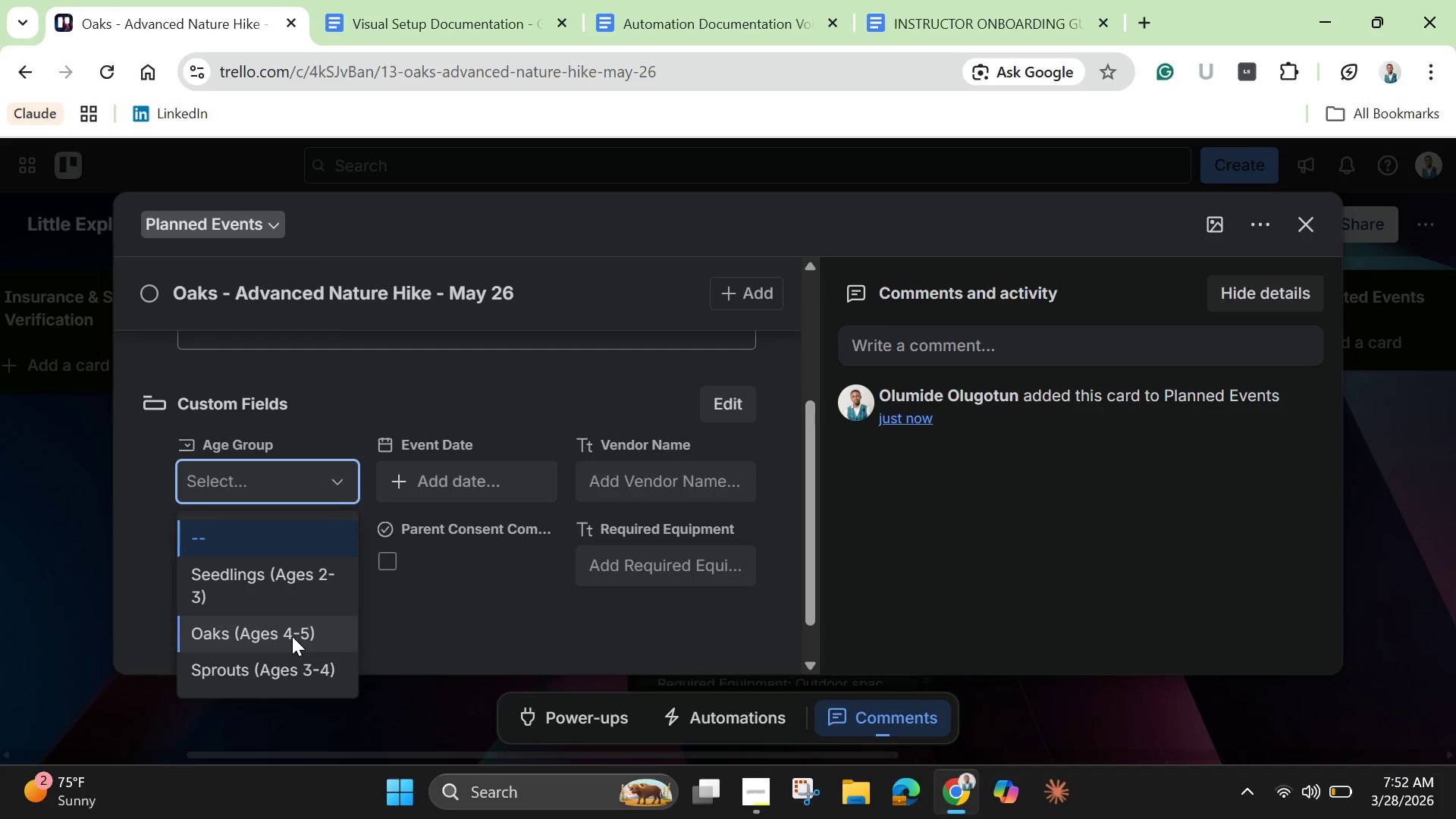 
left_click([292, 636])
 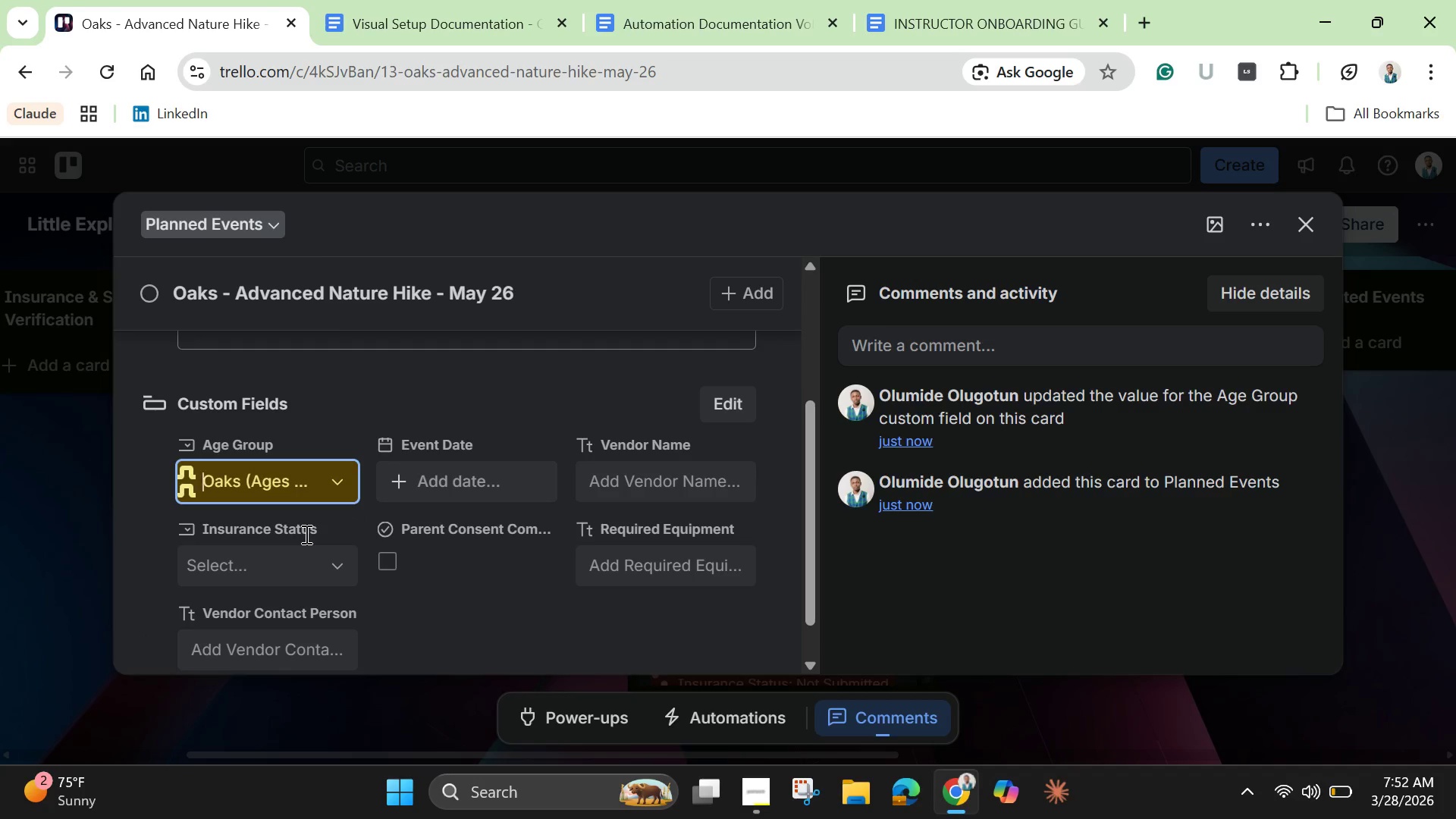 
left_click([475, 469])
 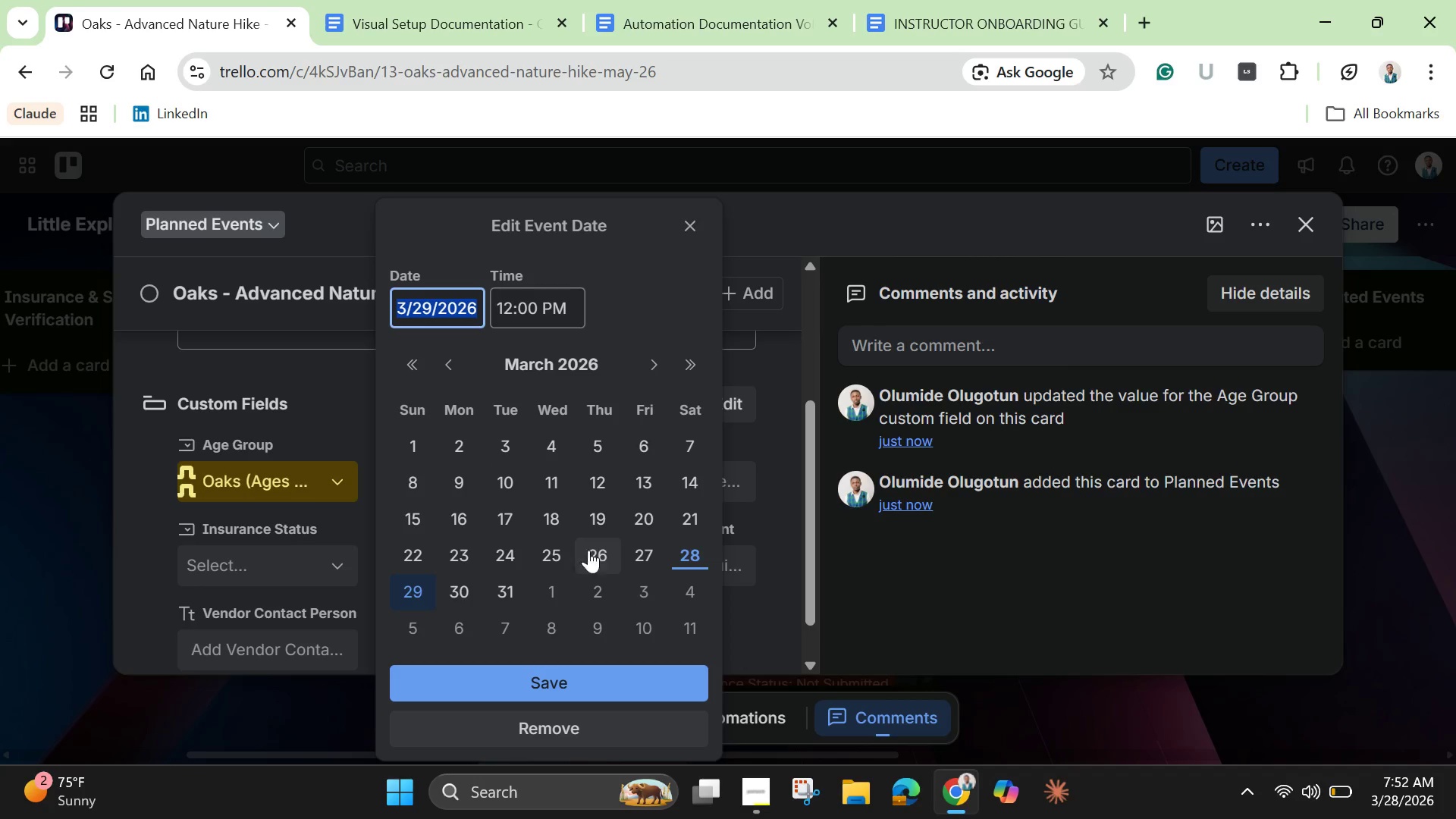 
left_click([657, 370])
 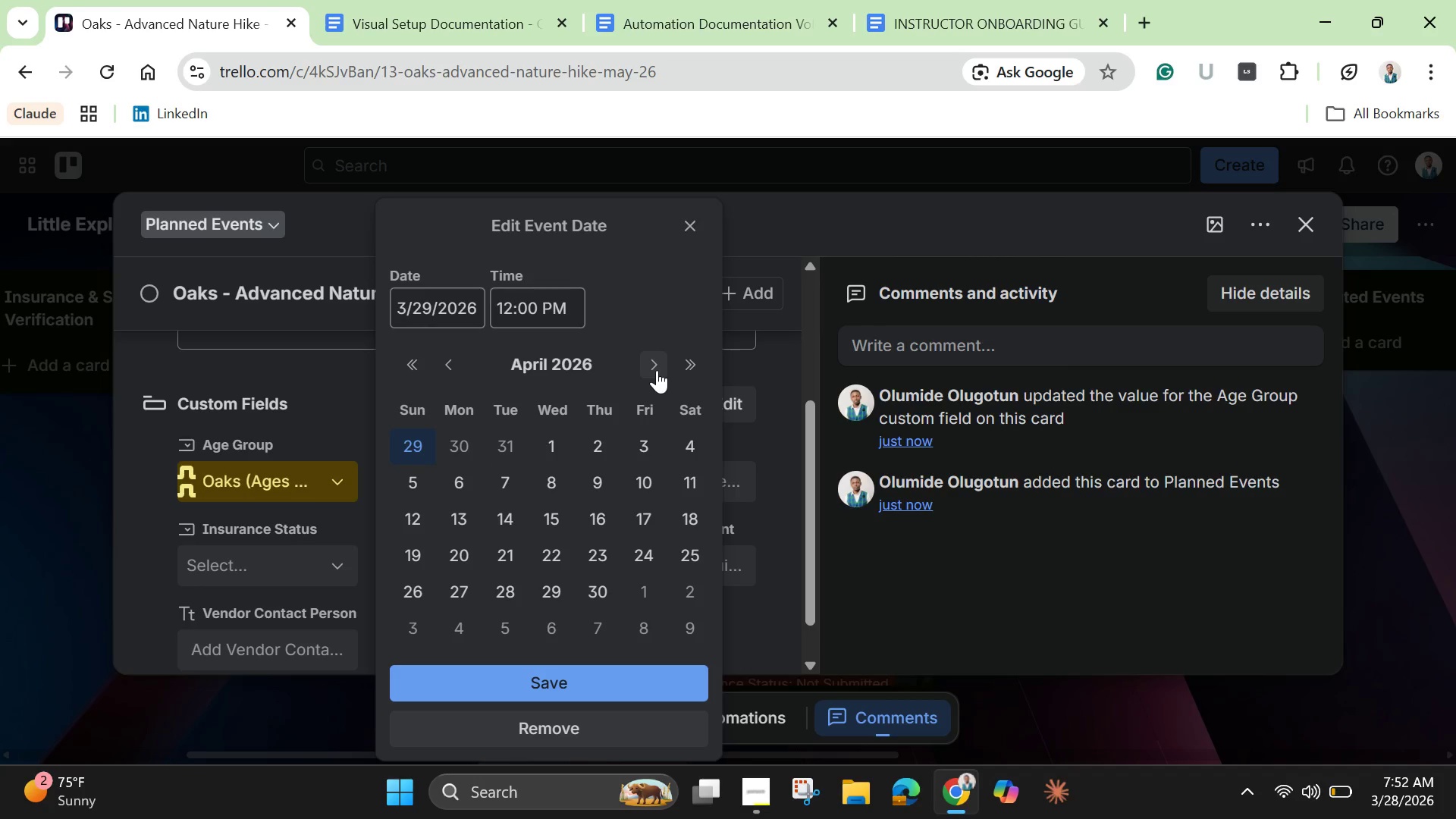 
left_click([657, 370])
 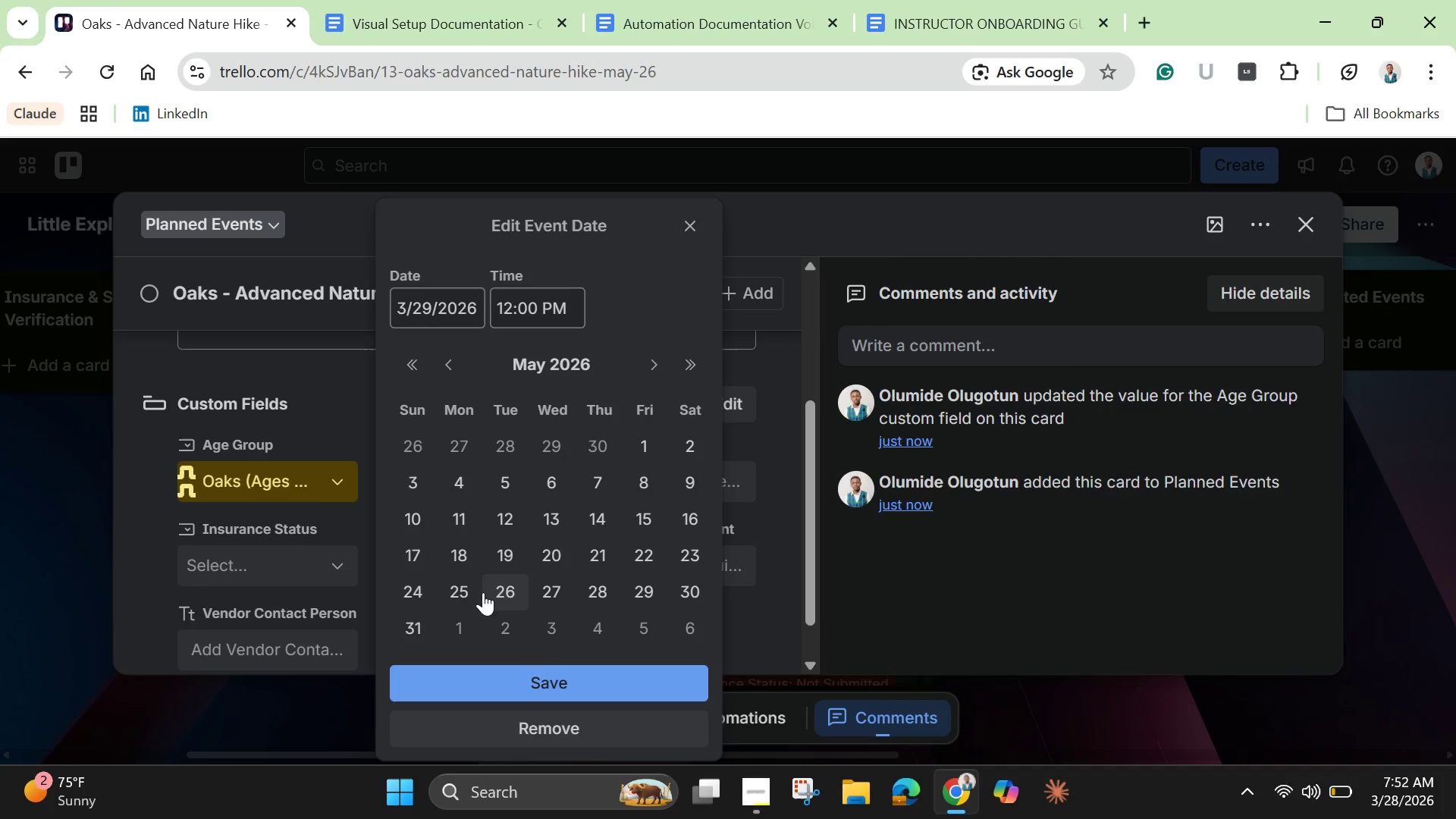 
left_click([510, 588])
 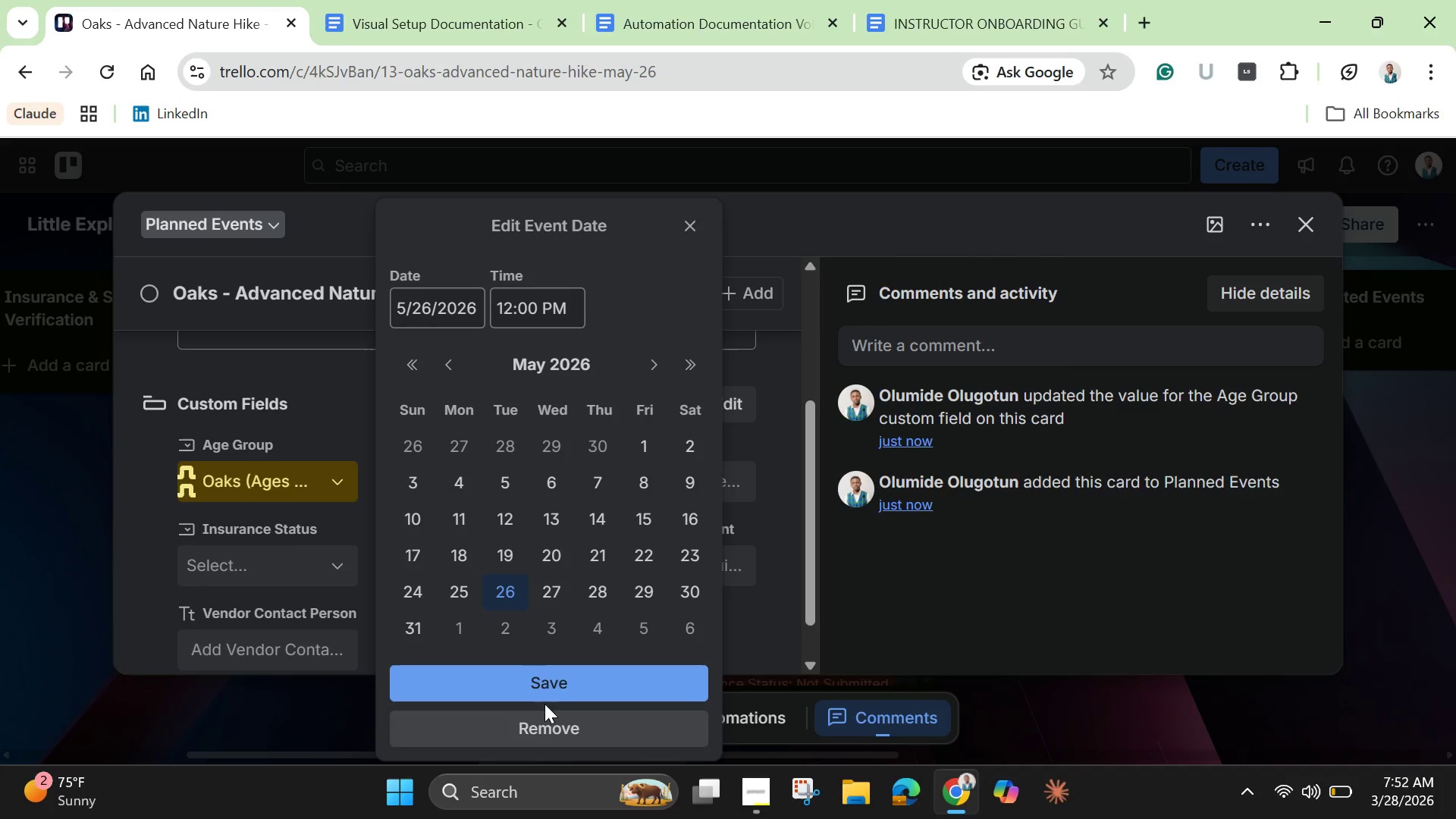 
left_click([540, 688])
 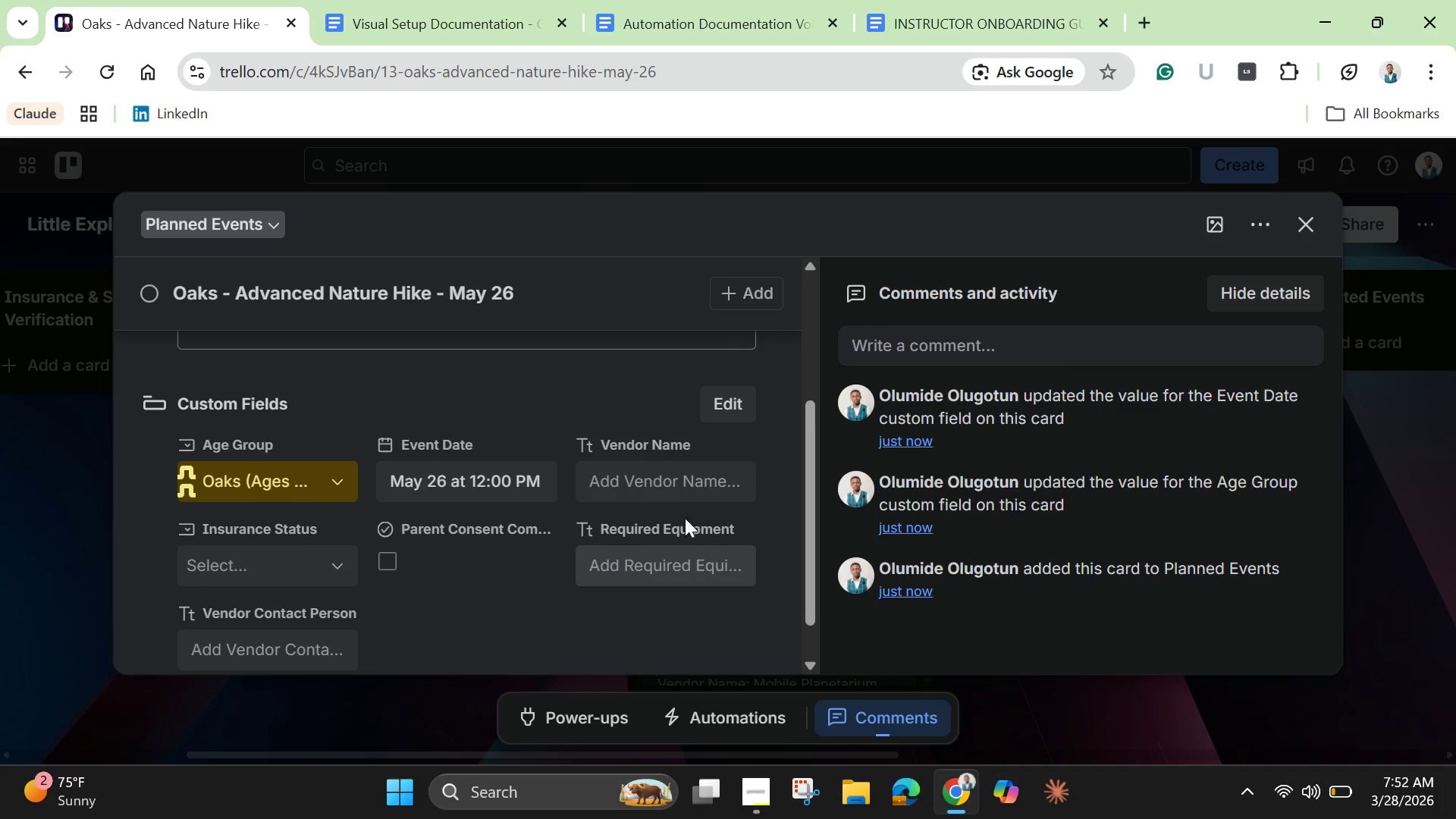 
left_click([668, 494])
 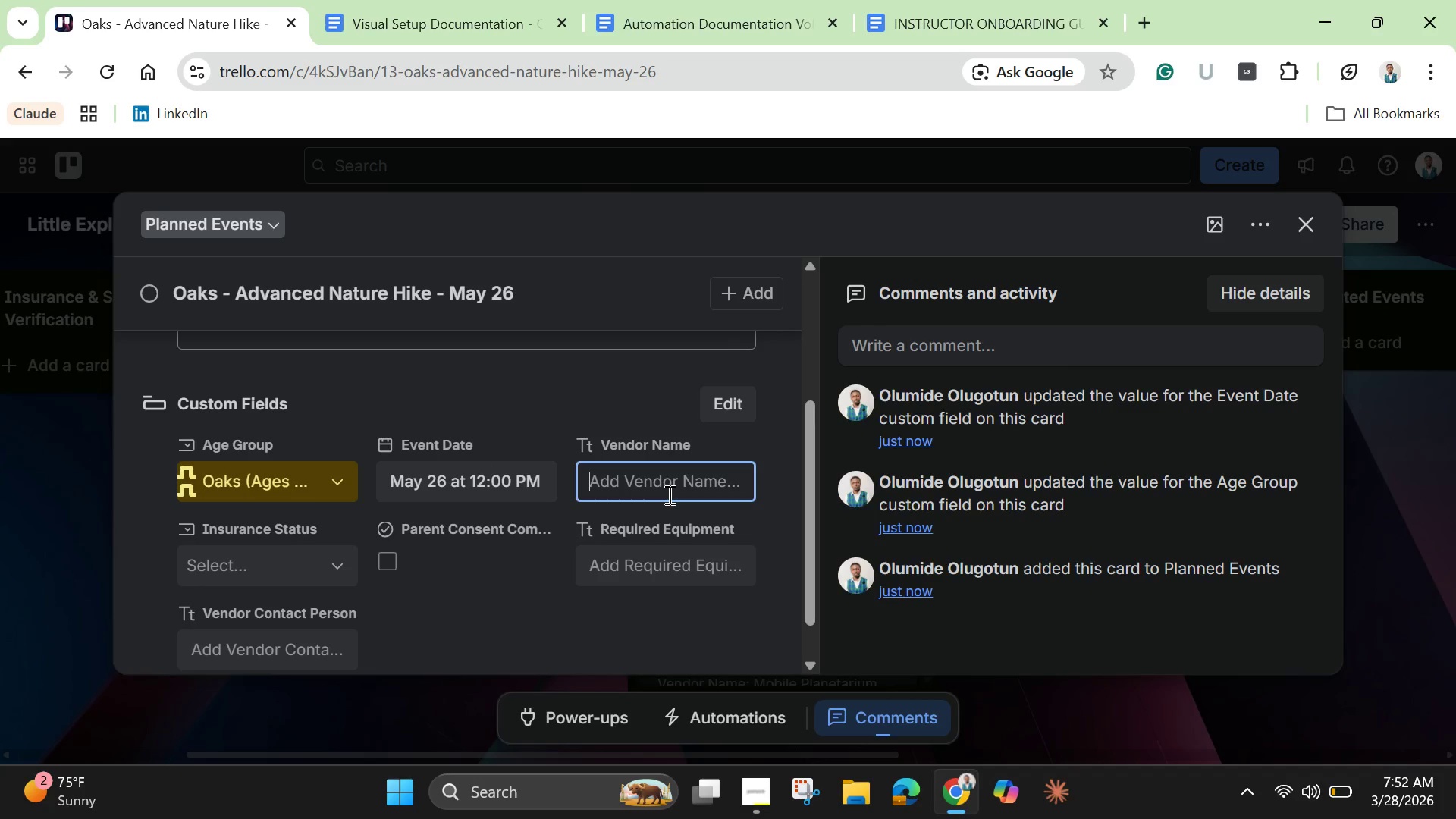 
type(Forest Explorers Co.)
 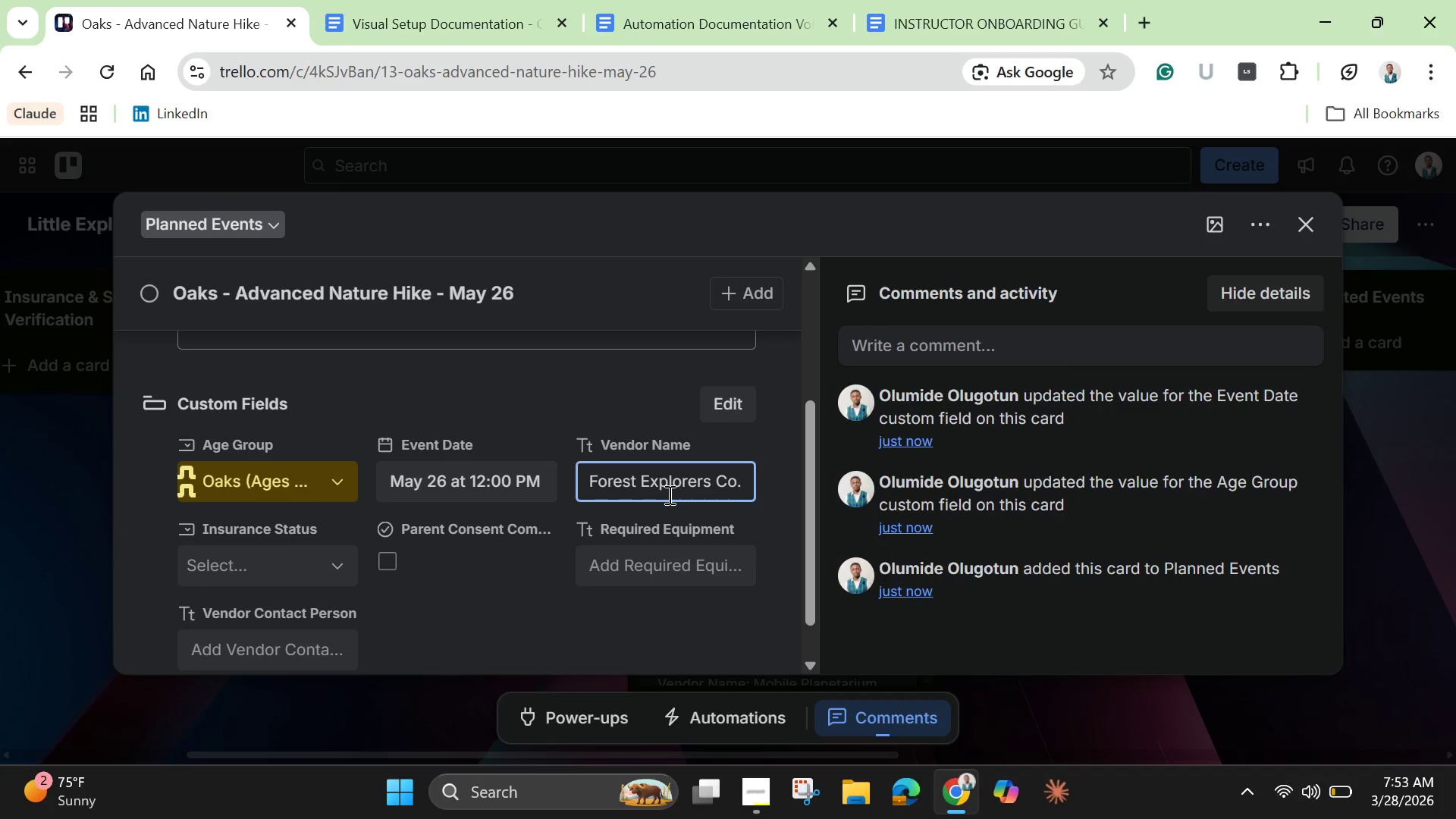 
left_click([251, 560])
 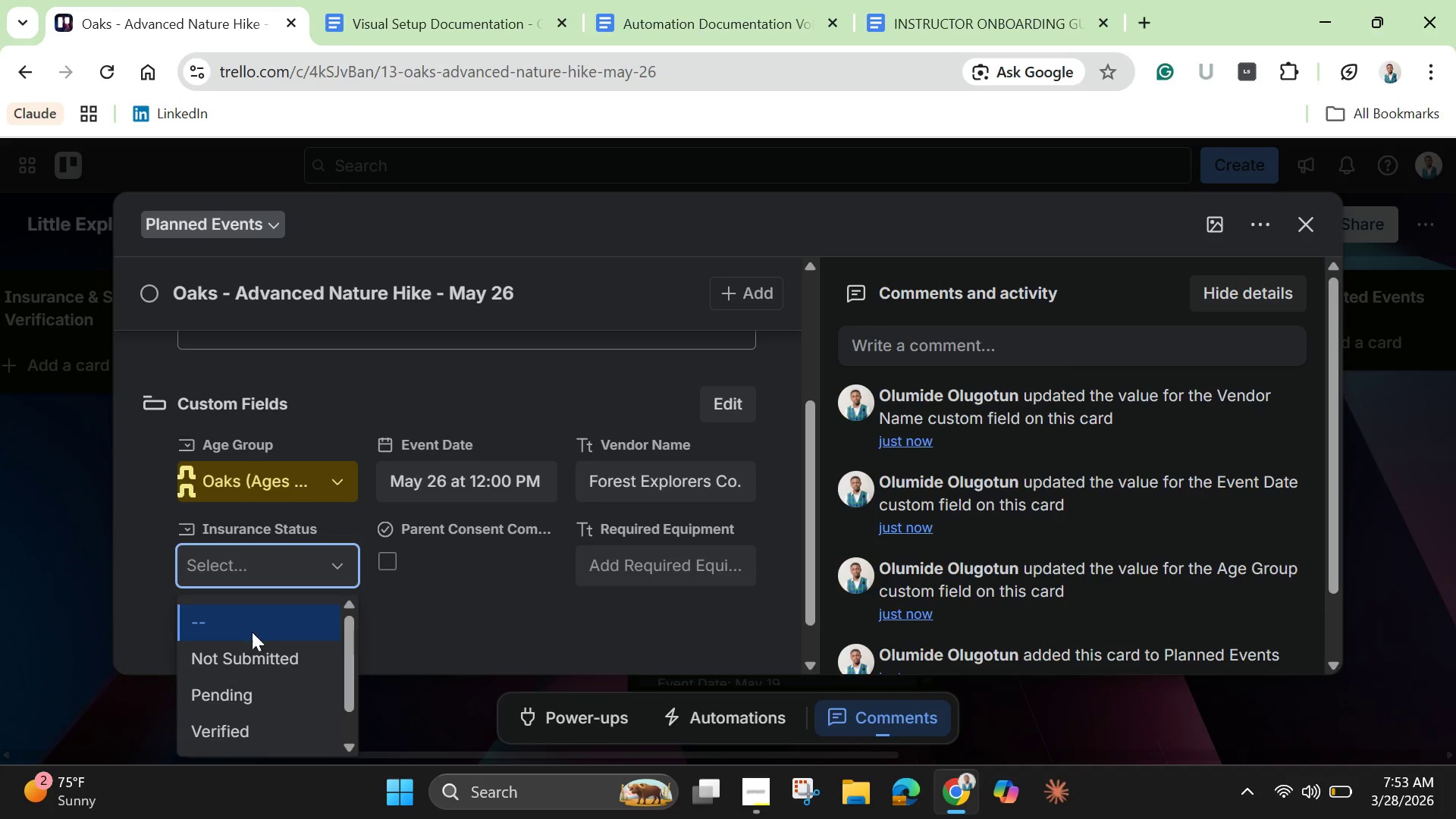 
left_click([239, 734])
 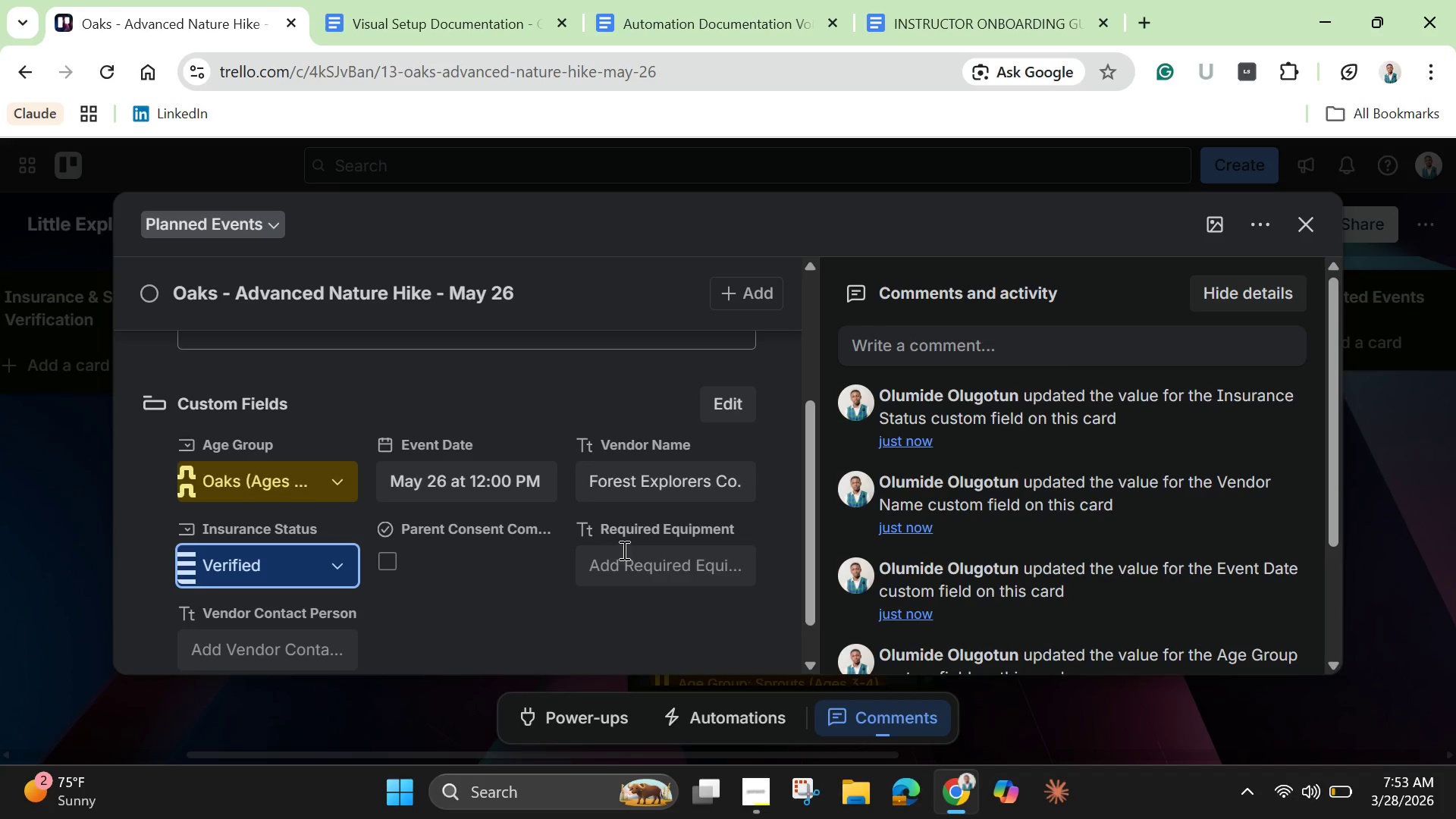 
left_click([650, 565])
 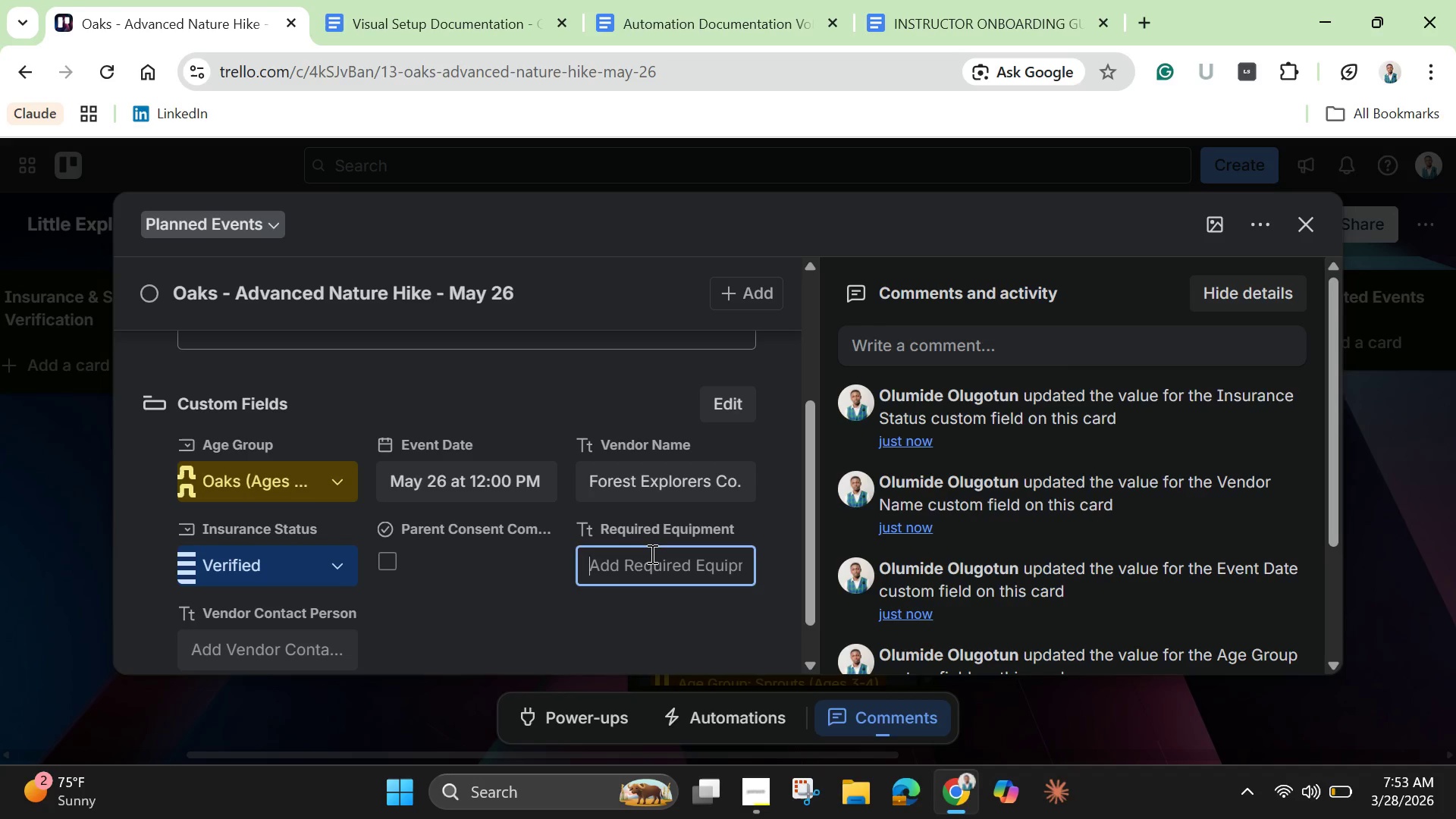 
key(Control+ControlLeft)
 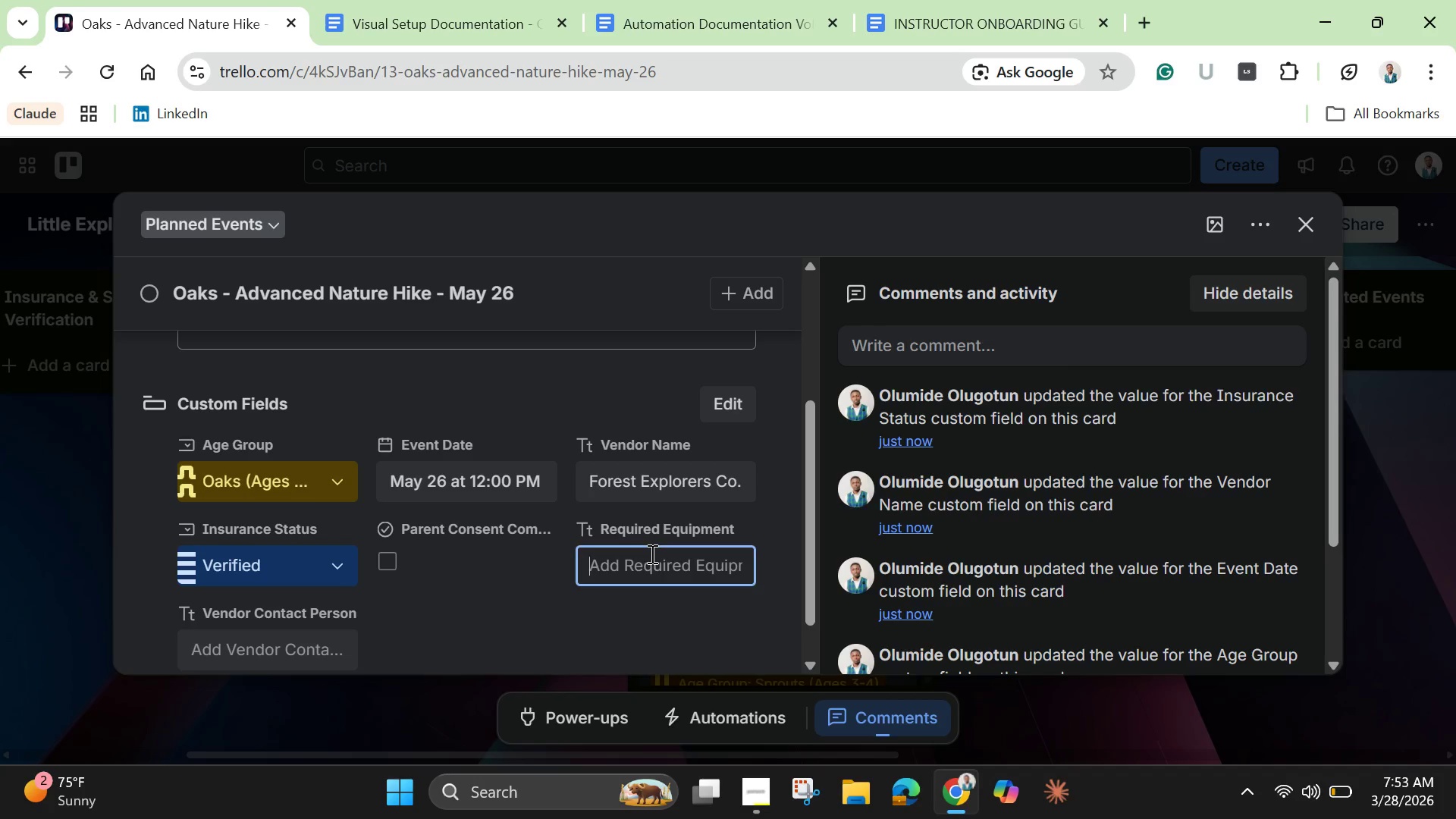 
key(Control+S)
 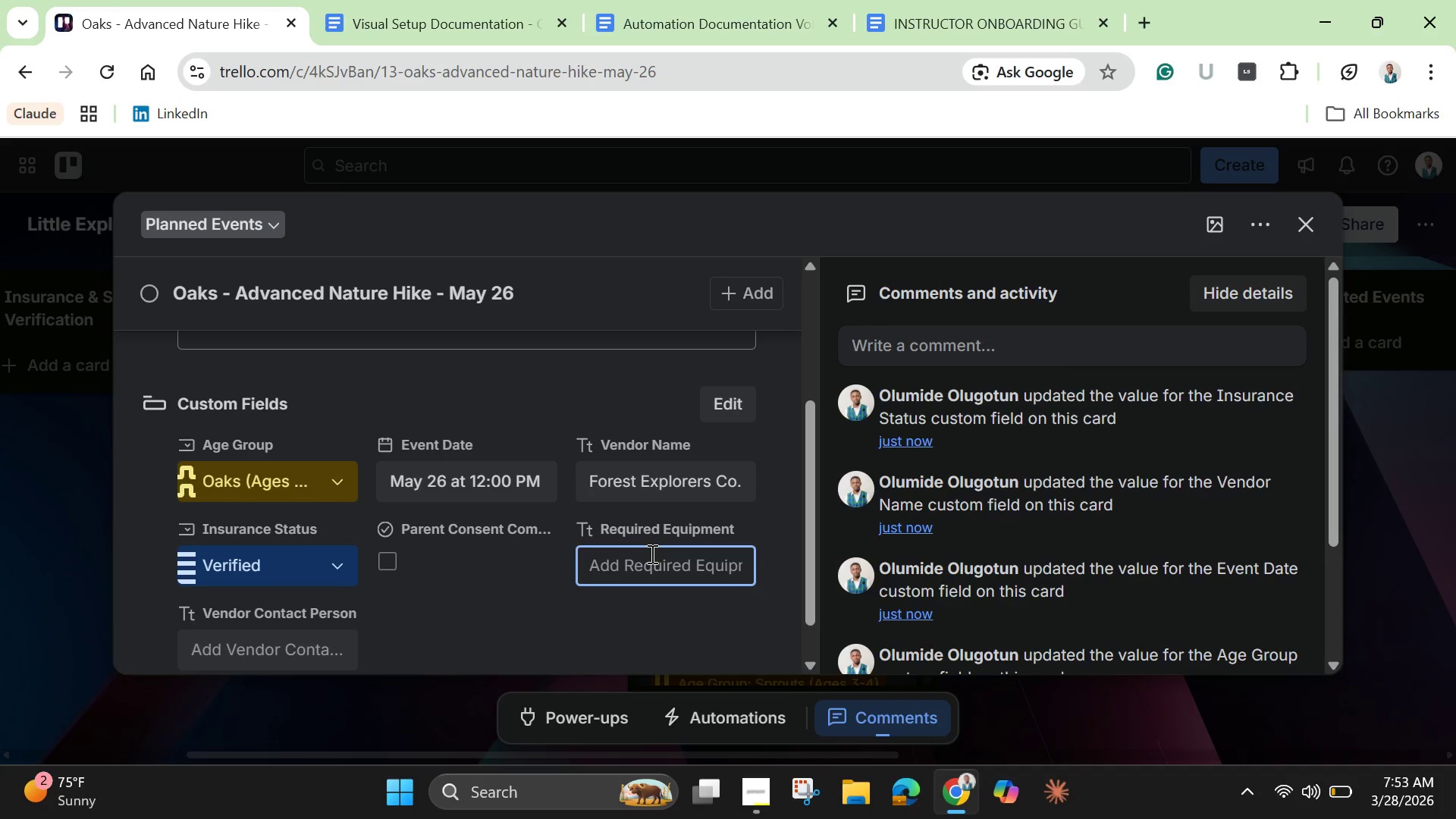 
type(afet)
 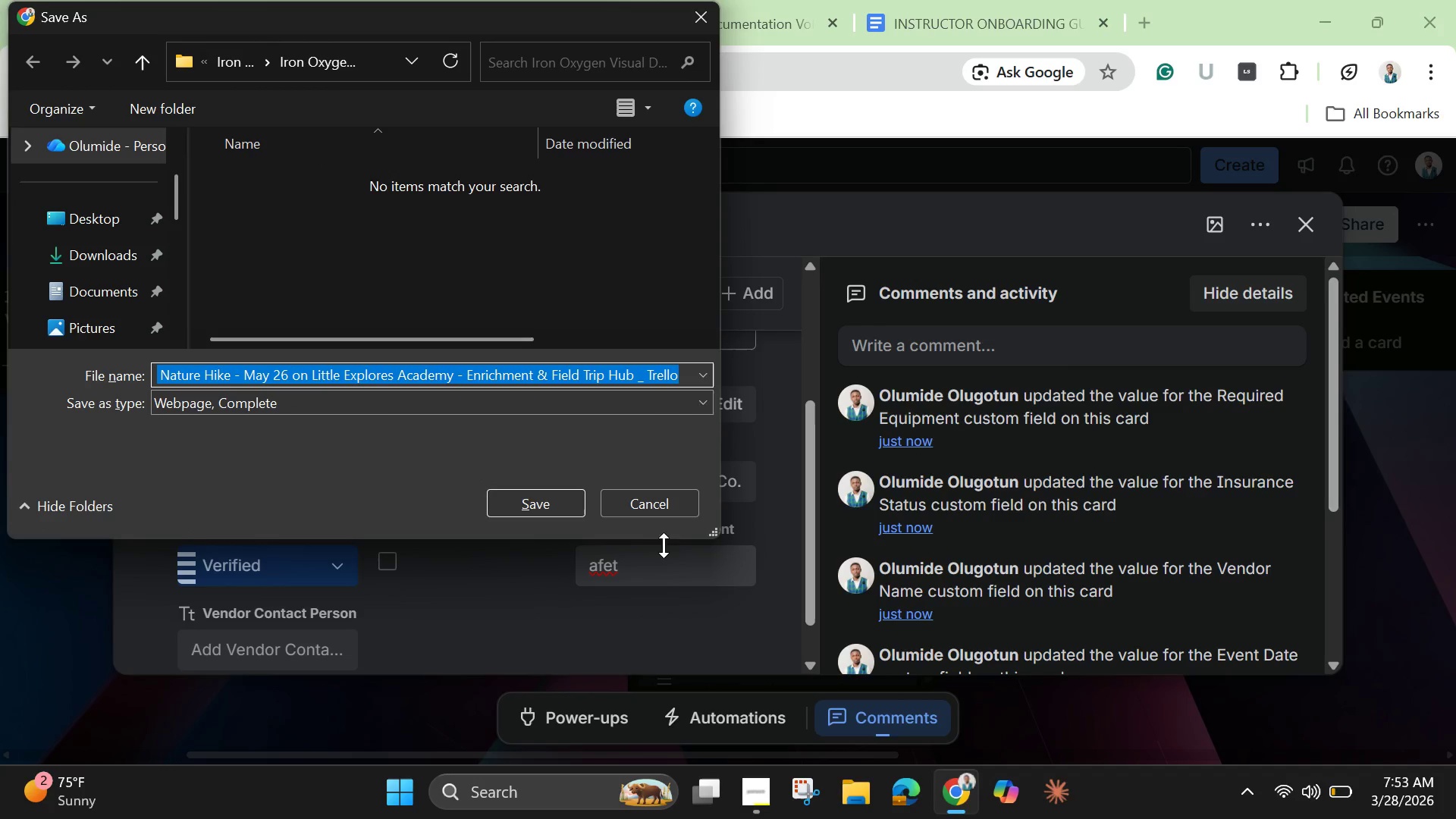 
left_click([649, 502])
 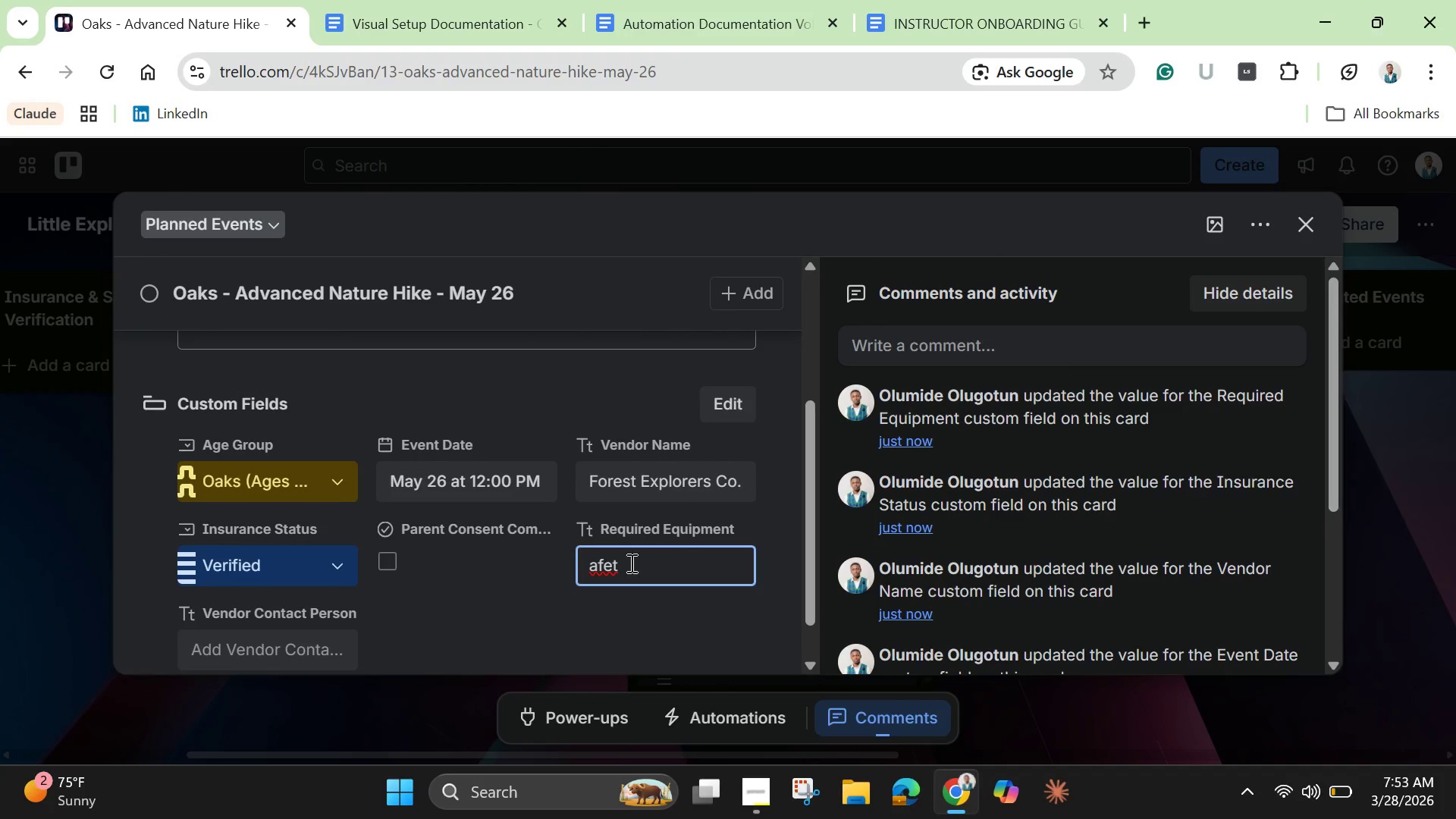 
double_click([632, 561])
 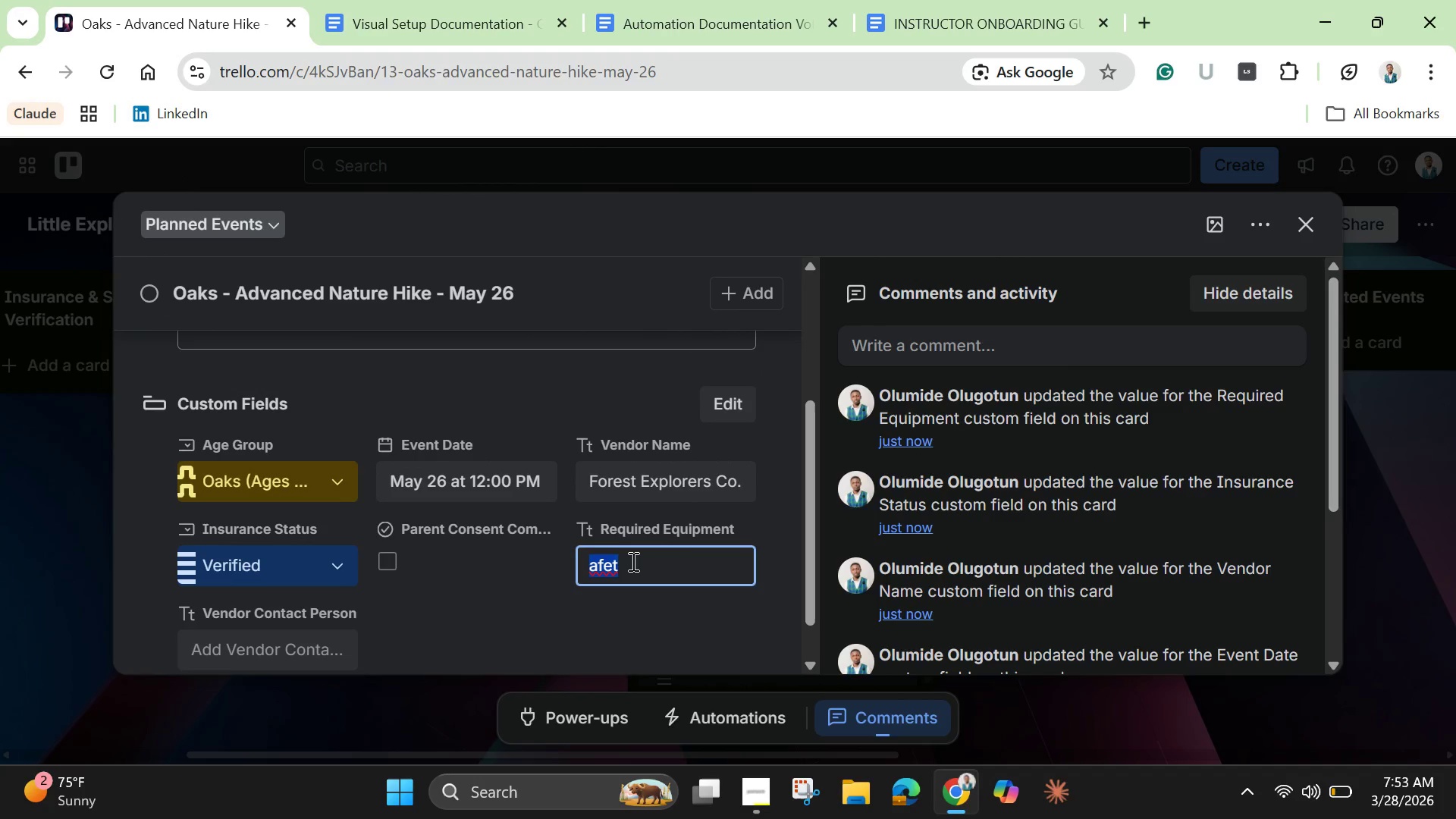 
triple_click([632, 561])
 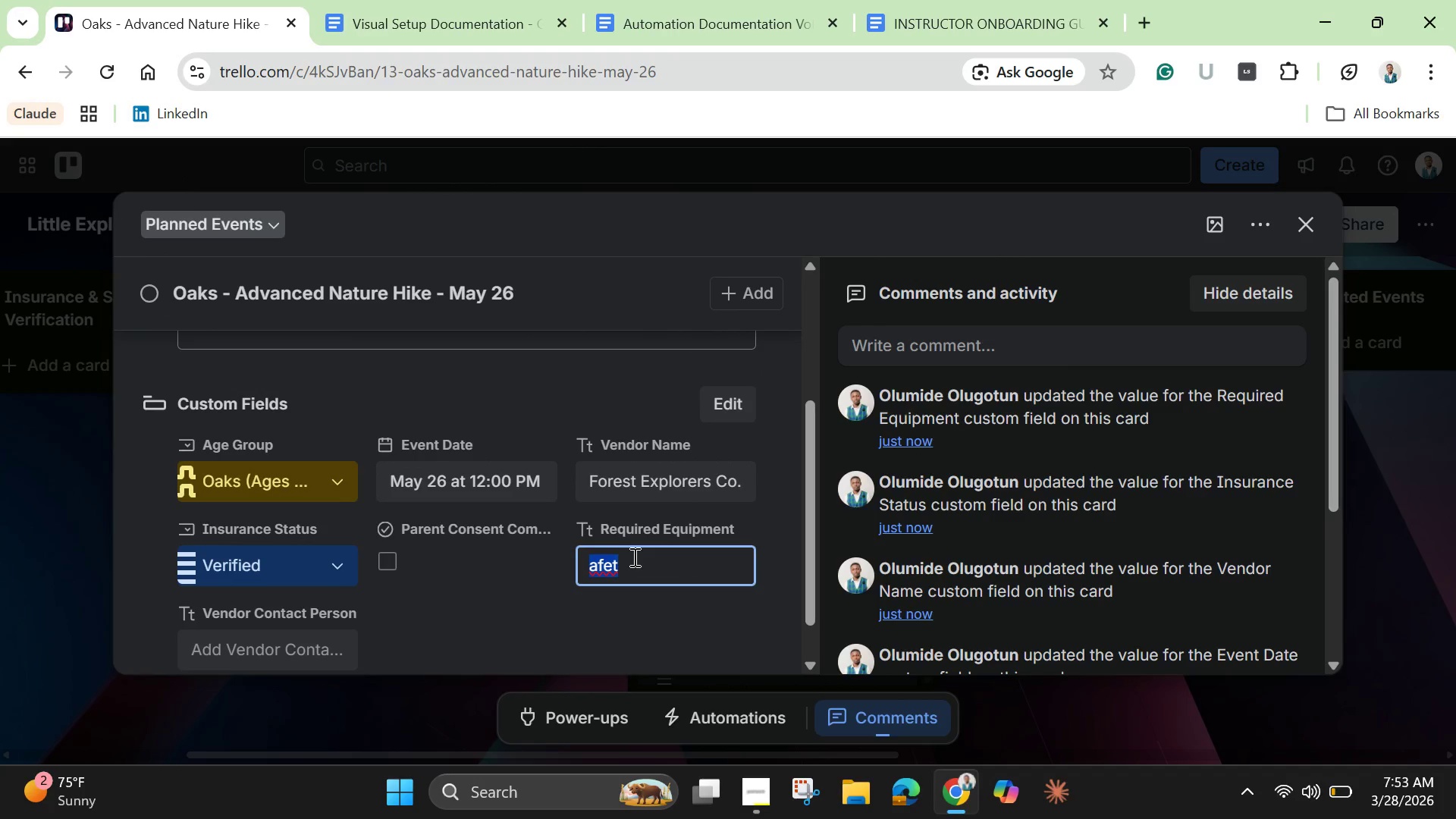 
key(Backspace)
type(safety )
 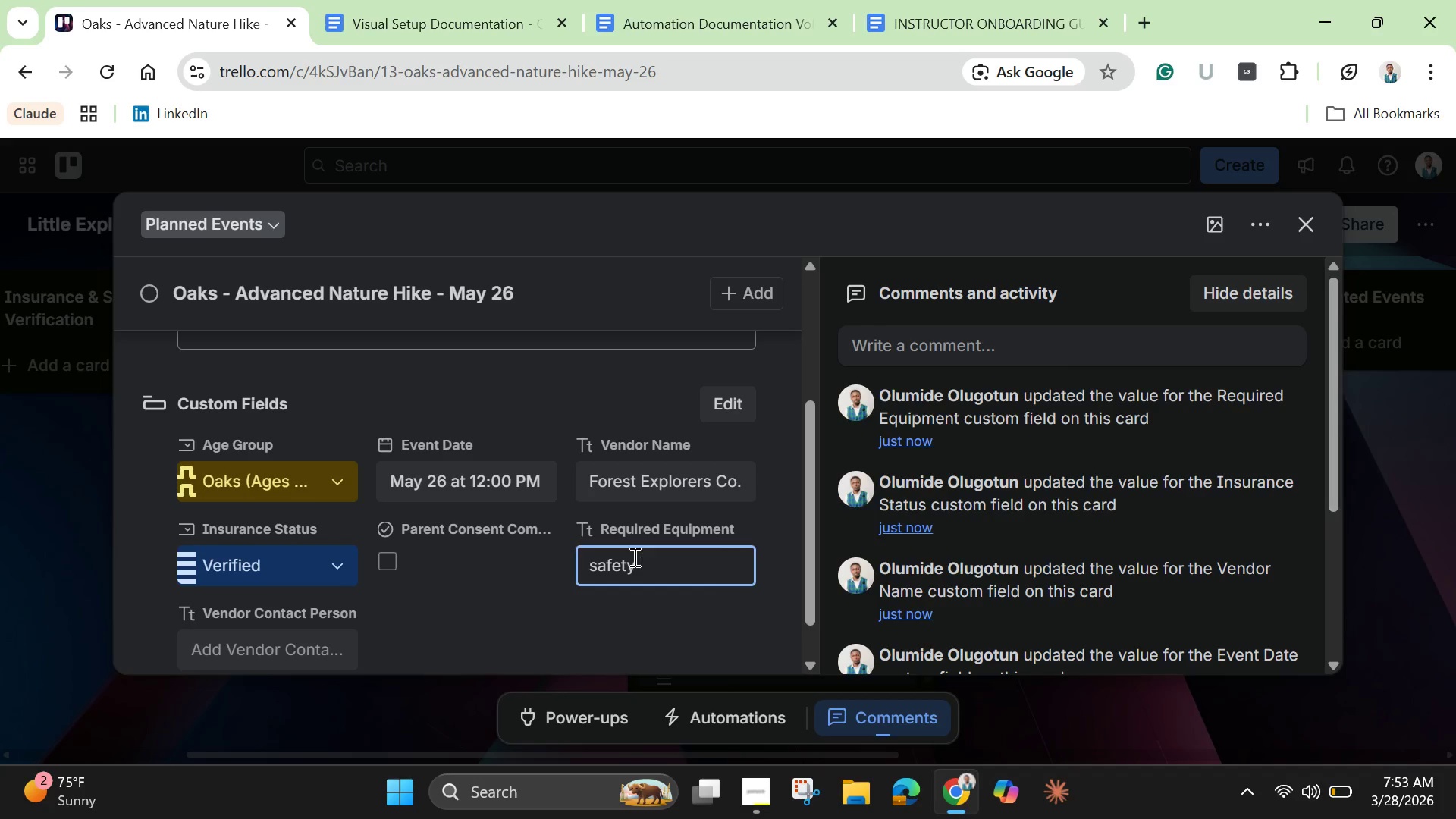 
wait(5.05)
 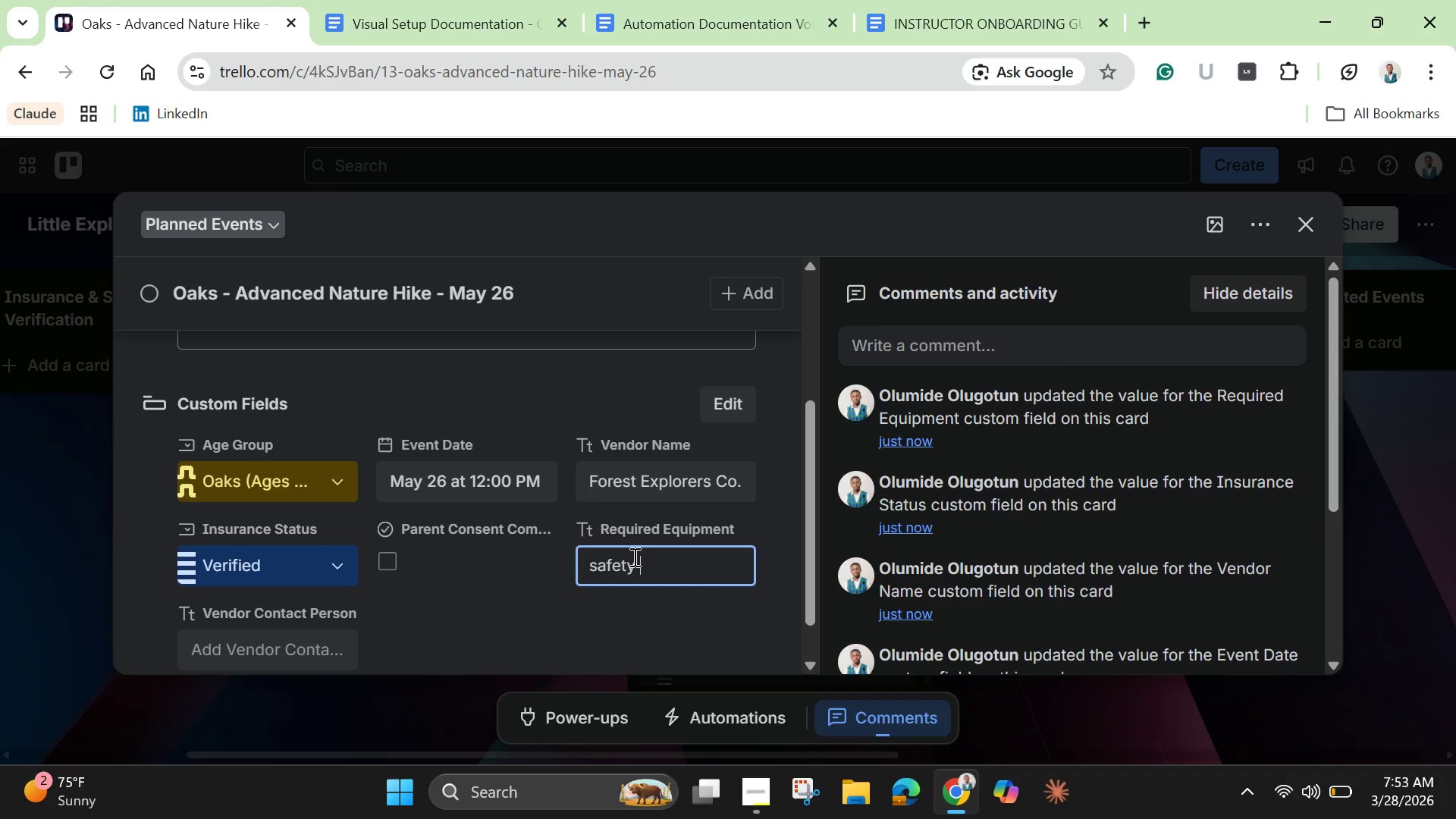 
key(Backspace)
type(ve)
 